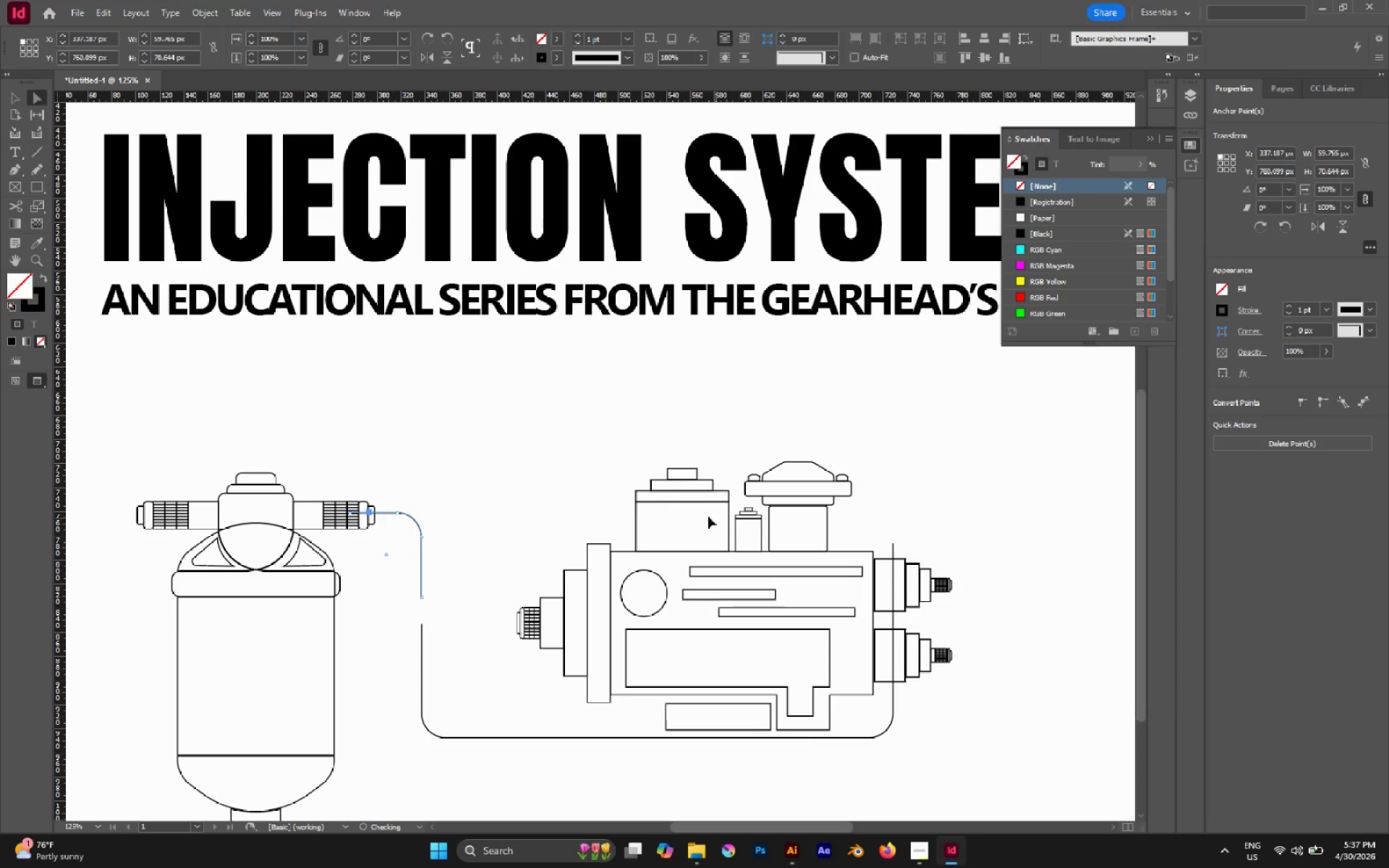 
key(V)
 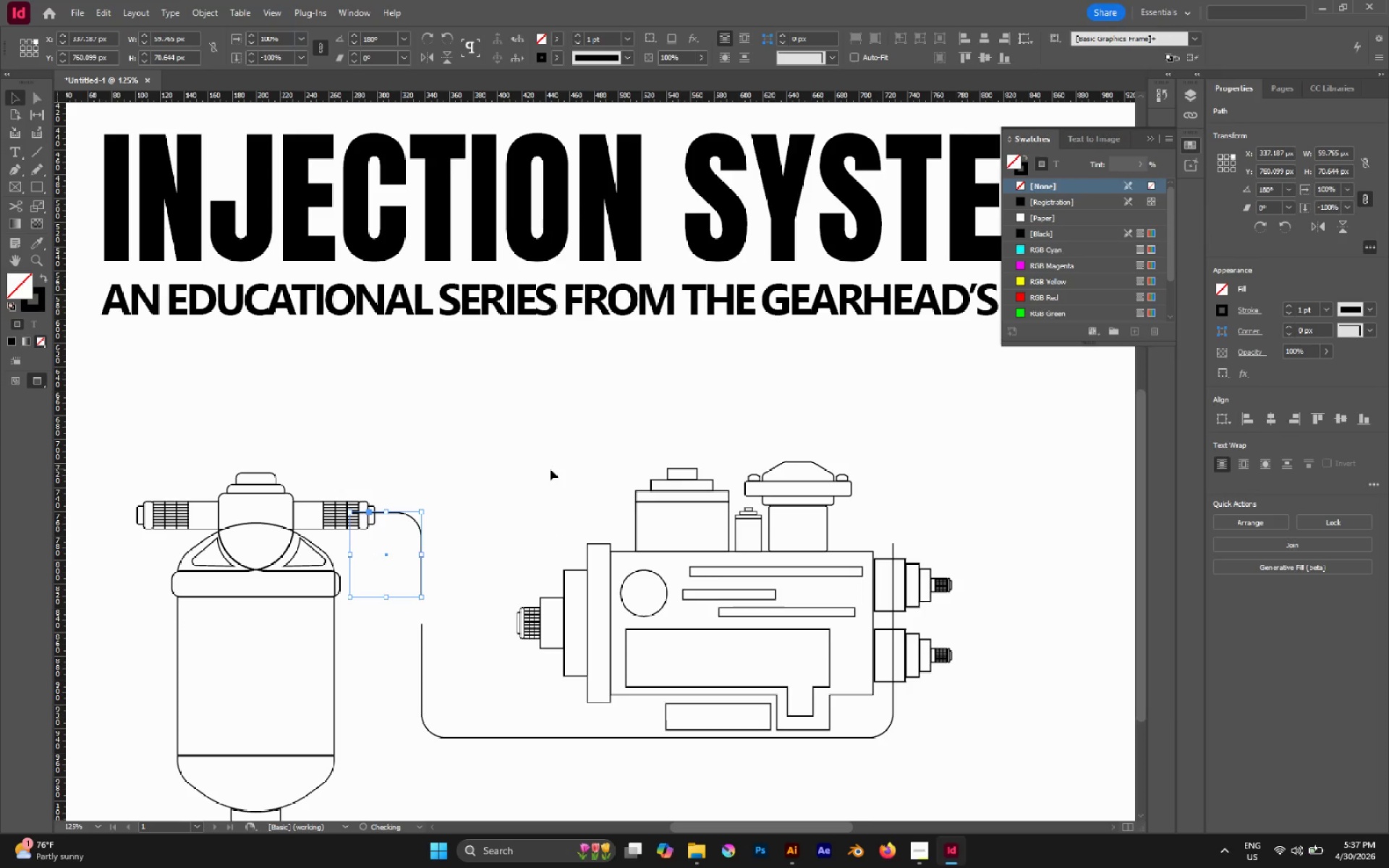 
left_click([550, 469])
 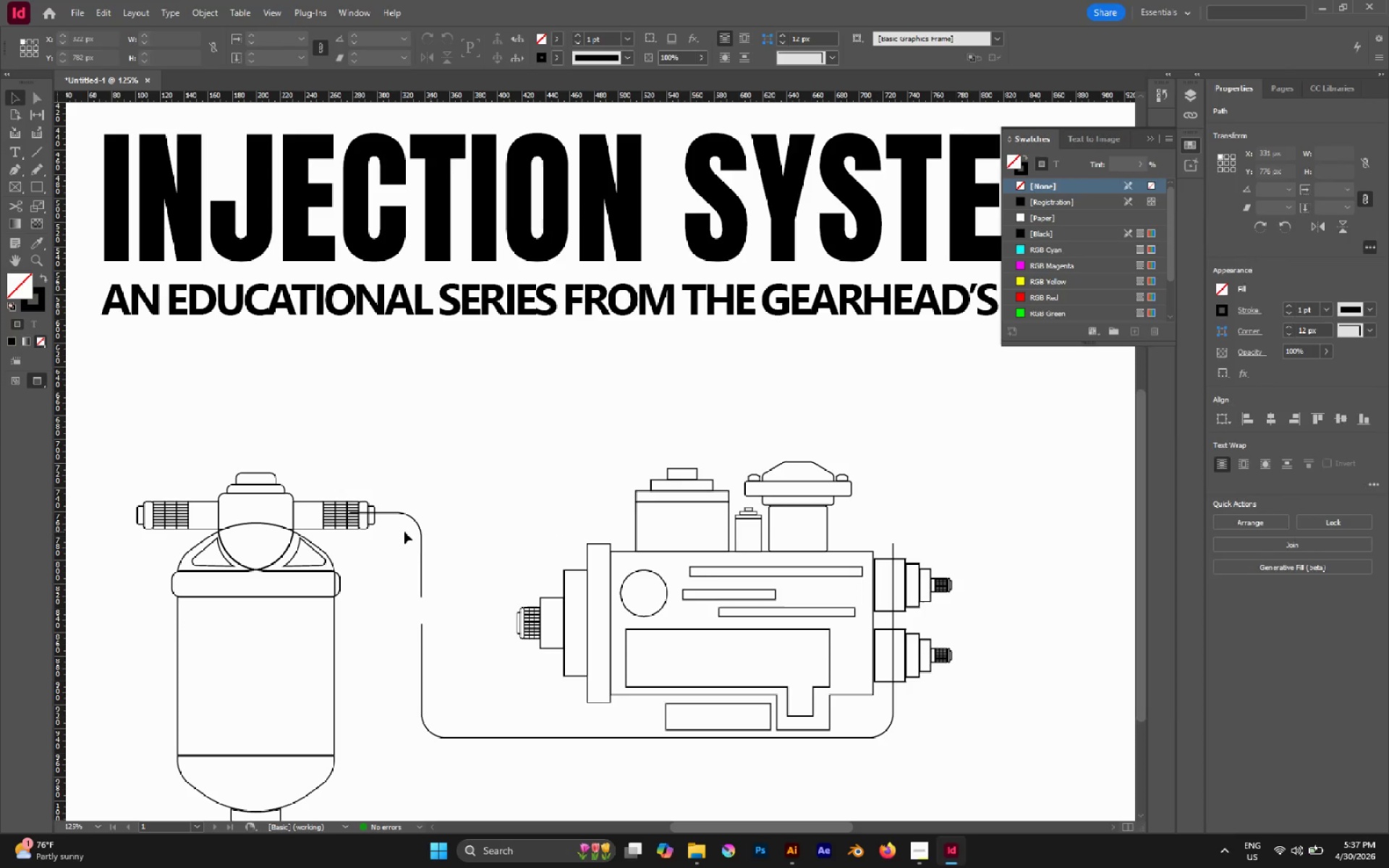 
key(Alt+AltLeft)
 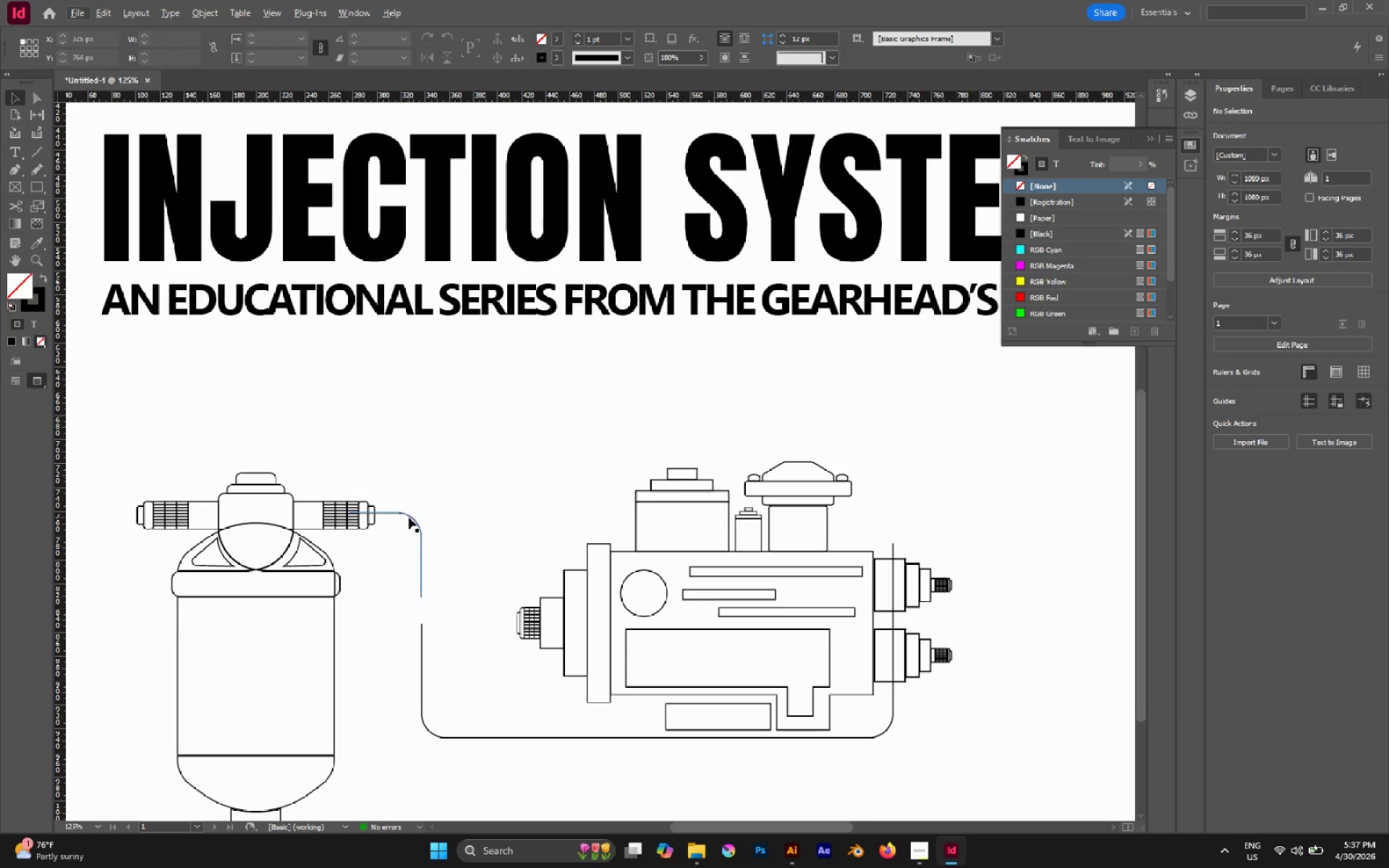 
left_click([409, 517])
 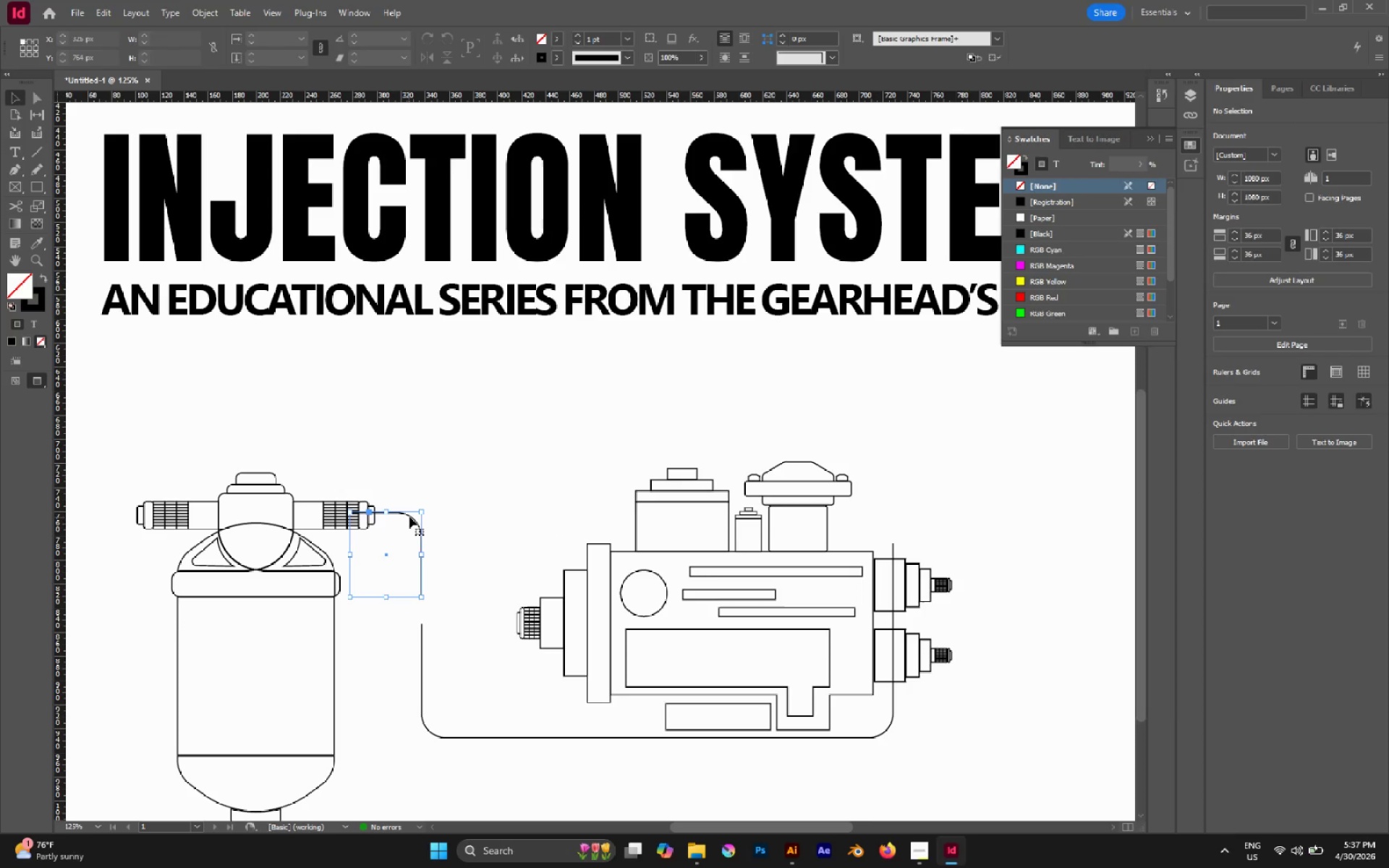 
hold_key(key=AltLeft, duration=1.44)
left_click_drag(start_coordinate=[410, 517], to_coordinate=[949, 493])
 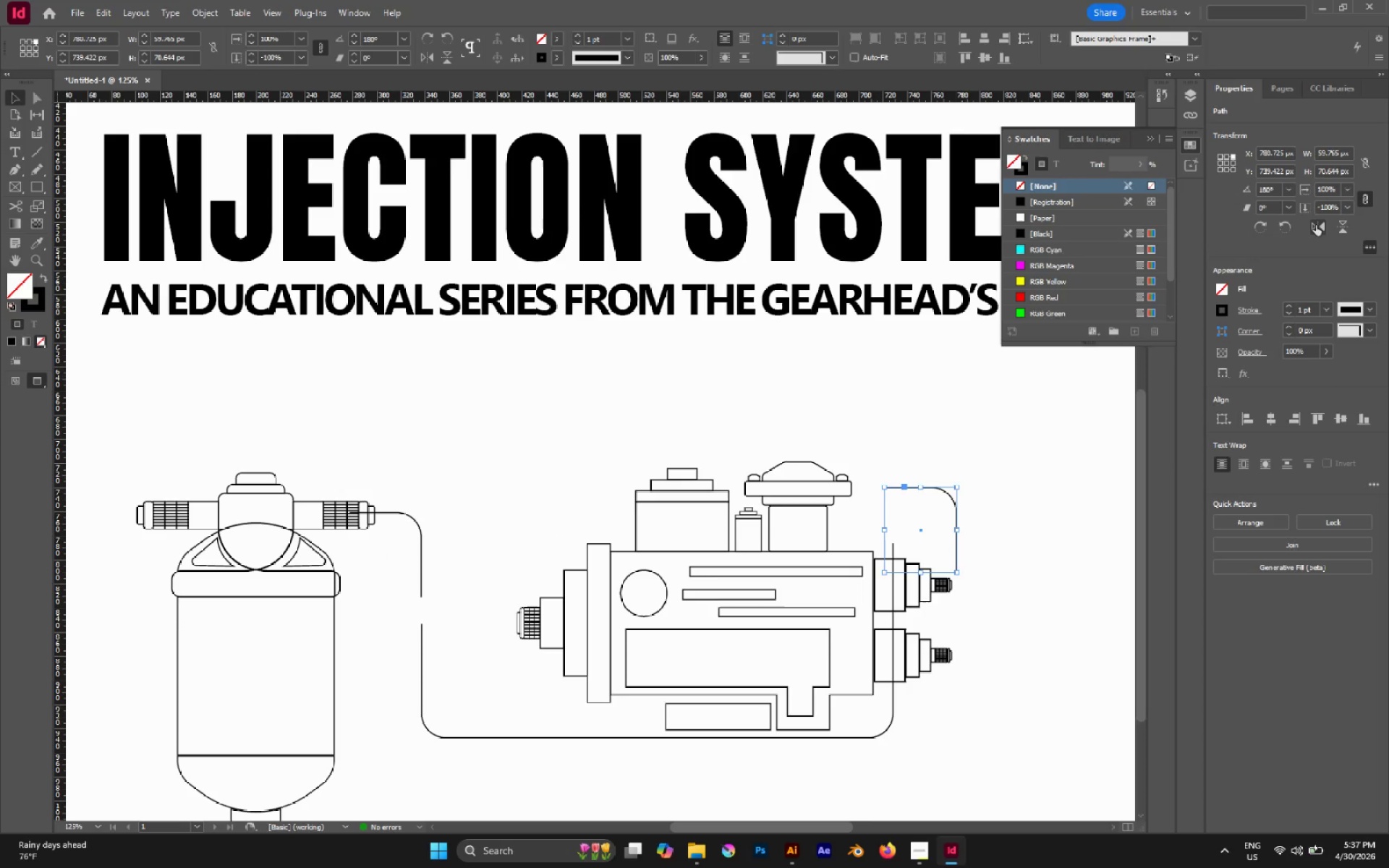 
left_click([1316, 226])
 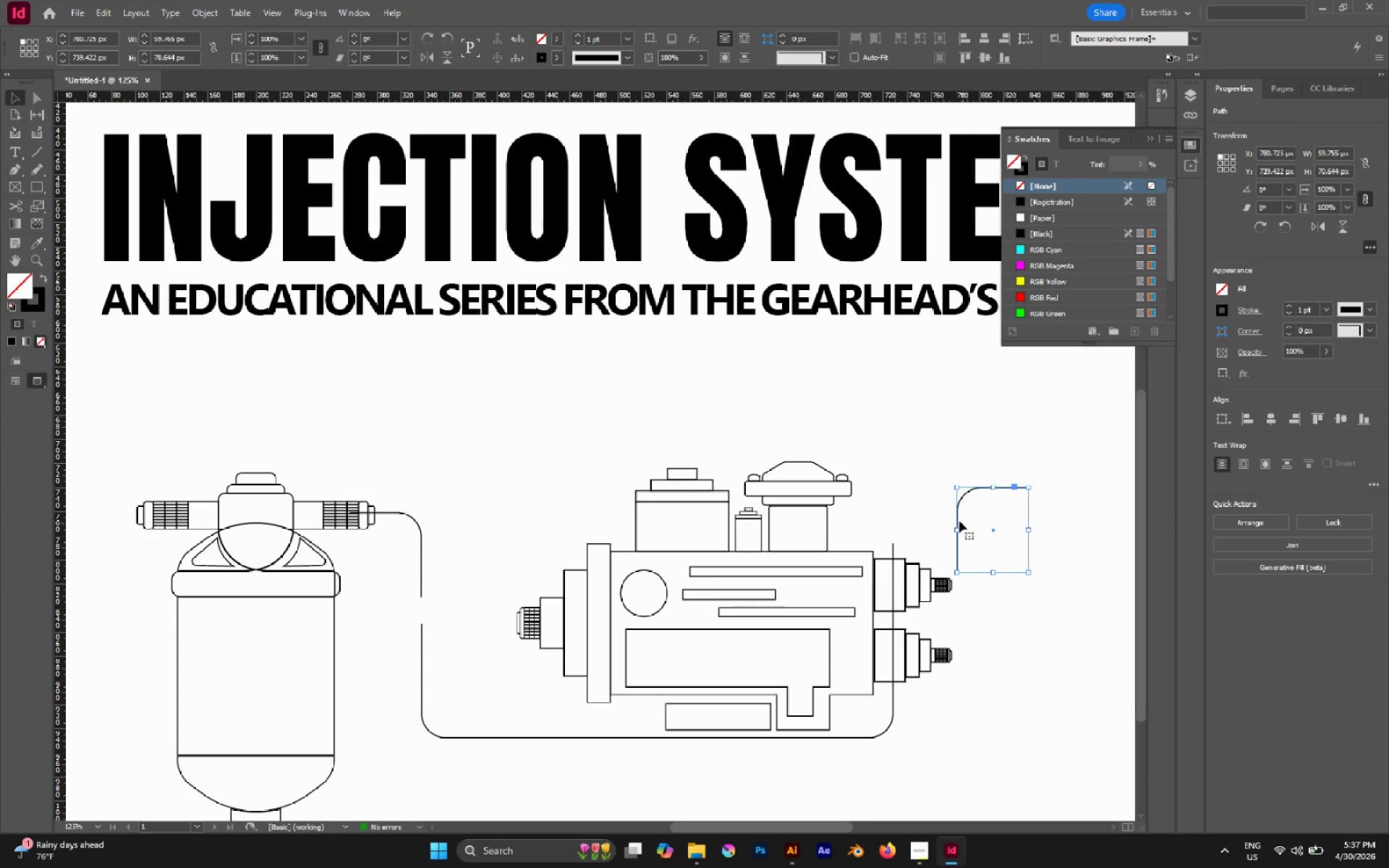 
left_click_drag(start_coordinate=[957, 520], to_coordinate=[896, 472])
 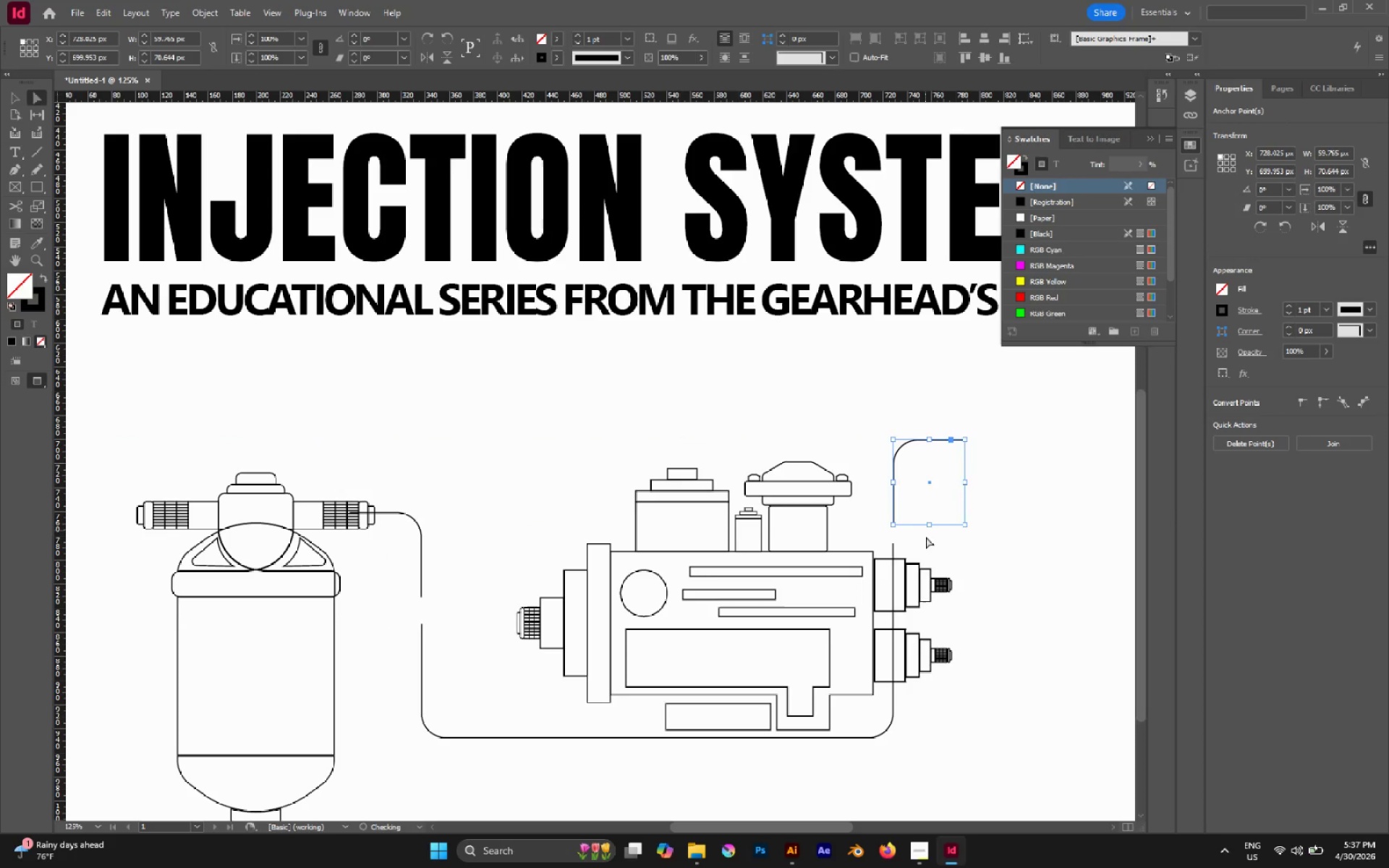 
key(A)
 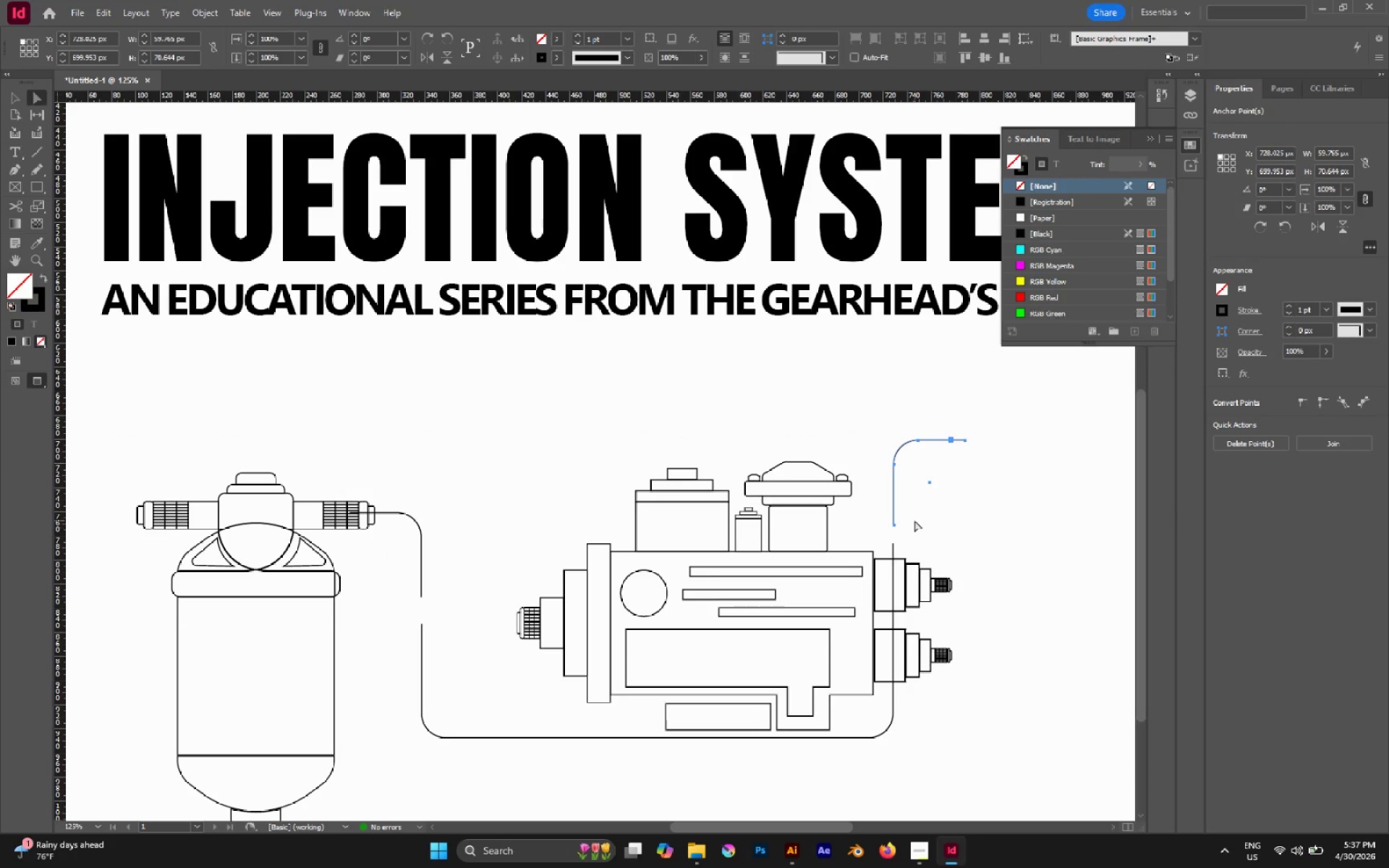 
left_click_drag(start_coordinate=[914, 520], to_coordinate=[883, 546])
 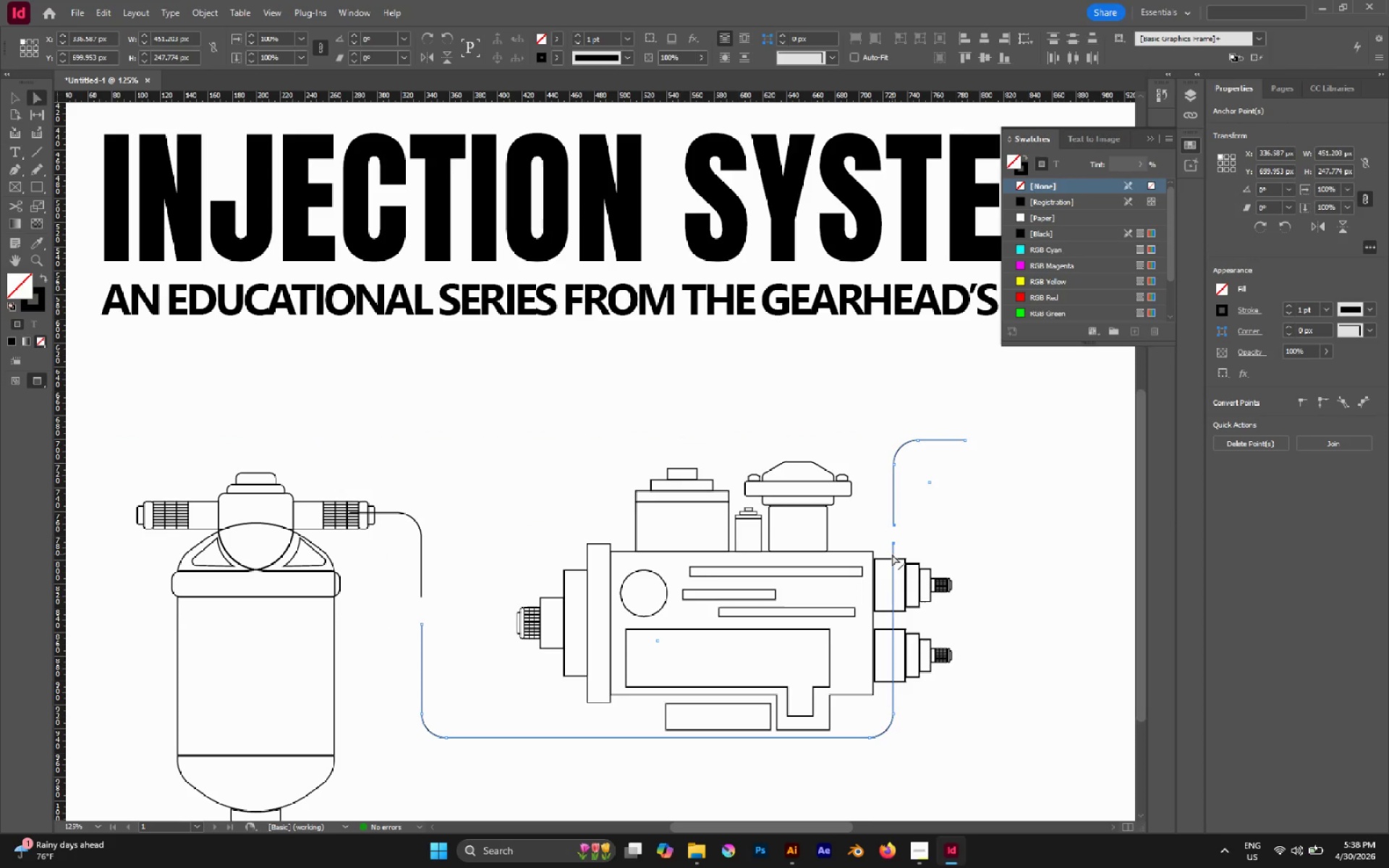 
key(Control+J)
 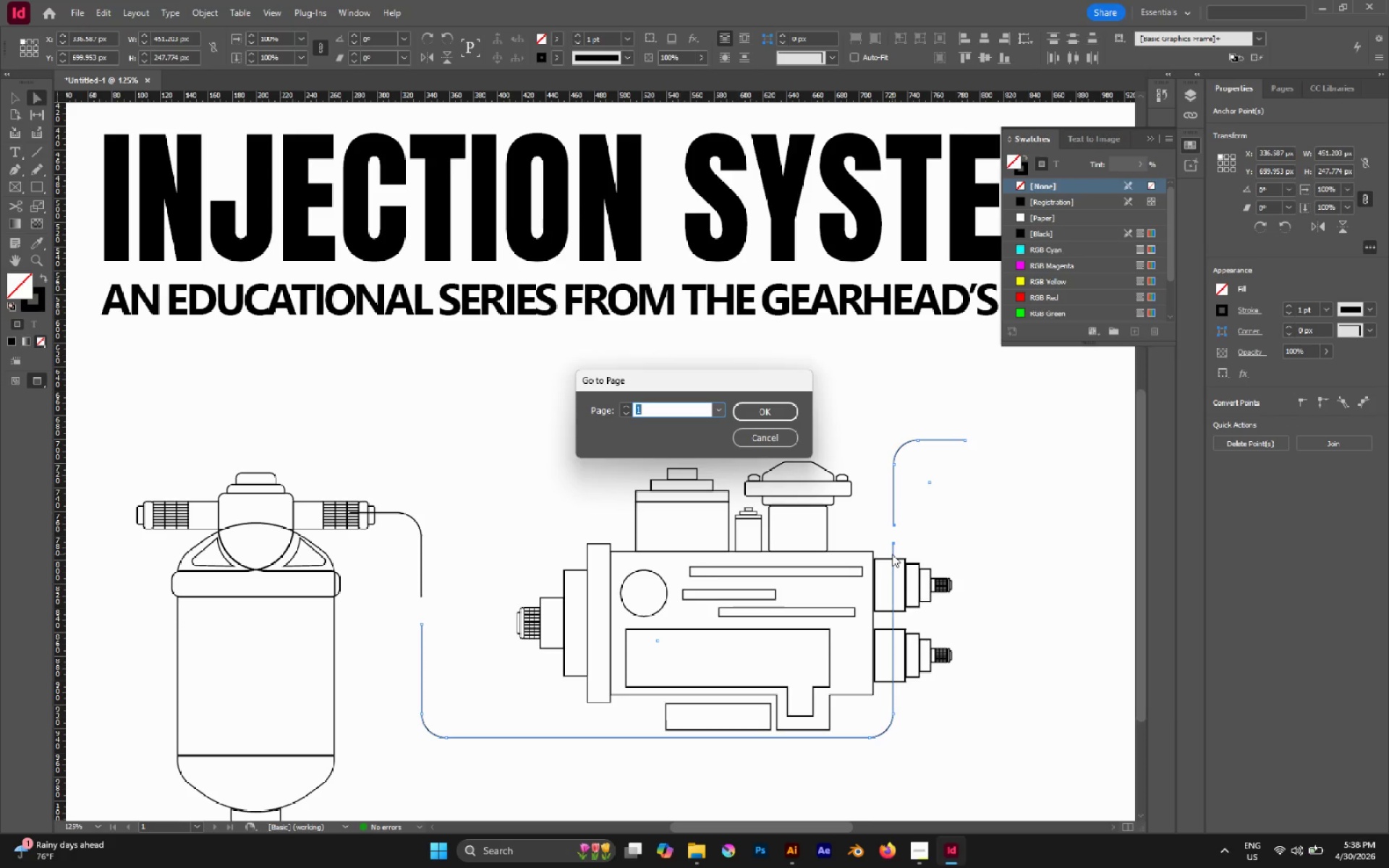 
key(Escape)
 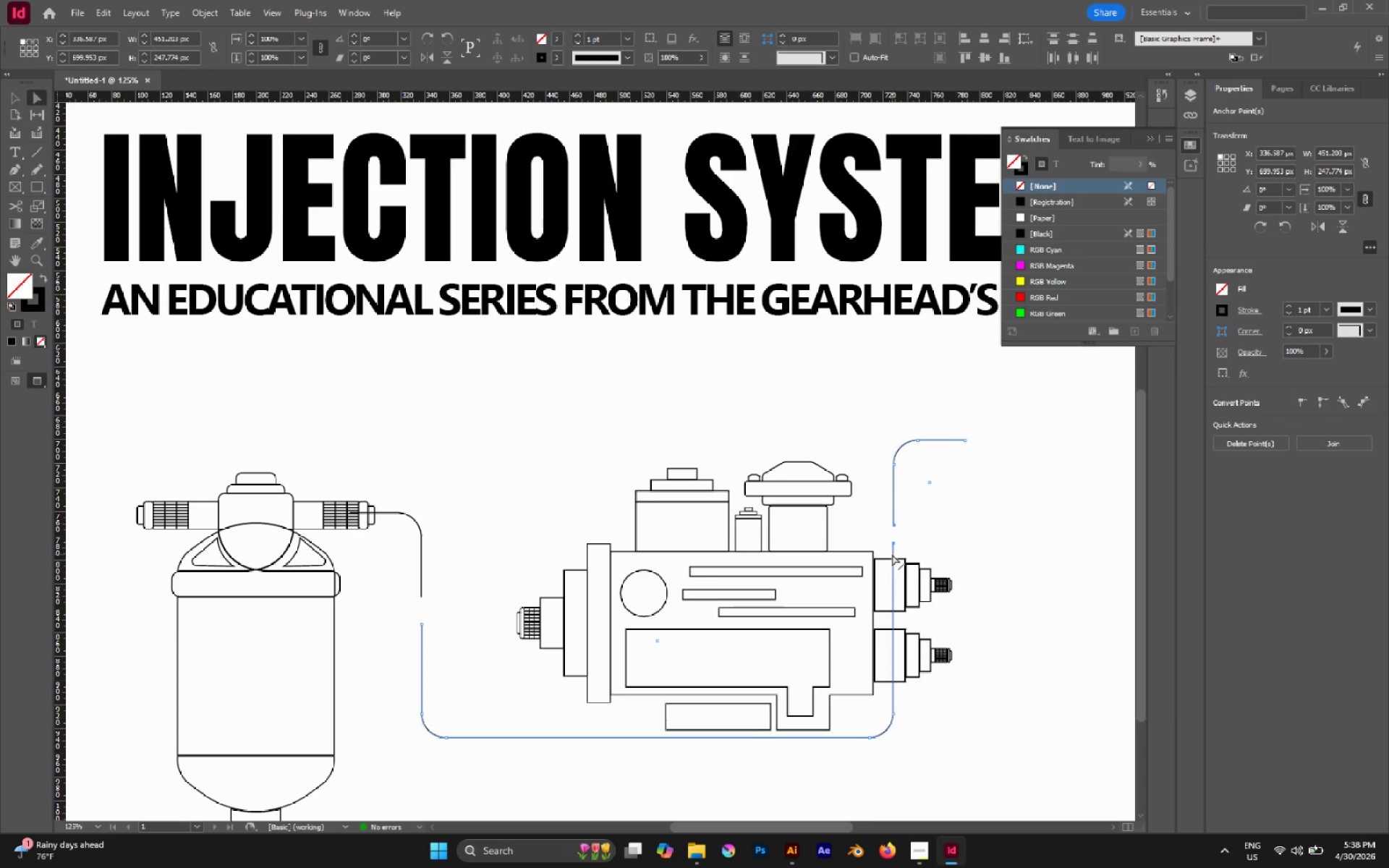 
key(P)
 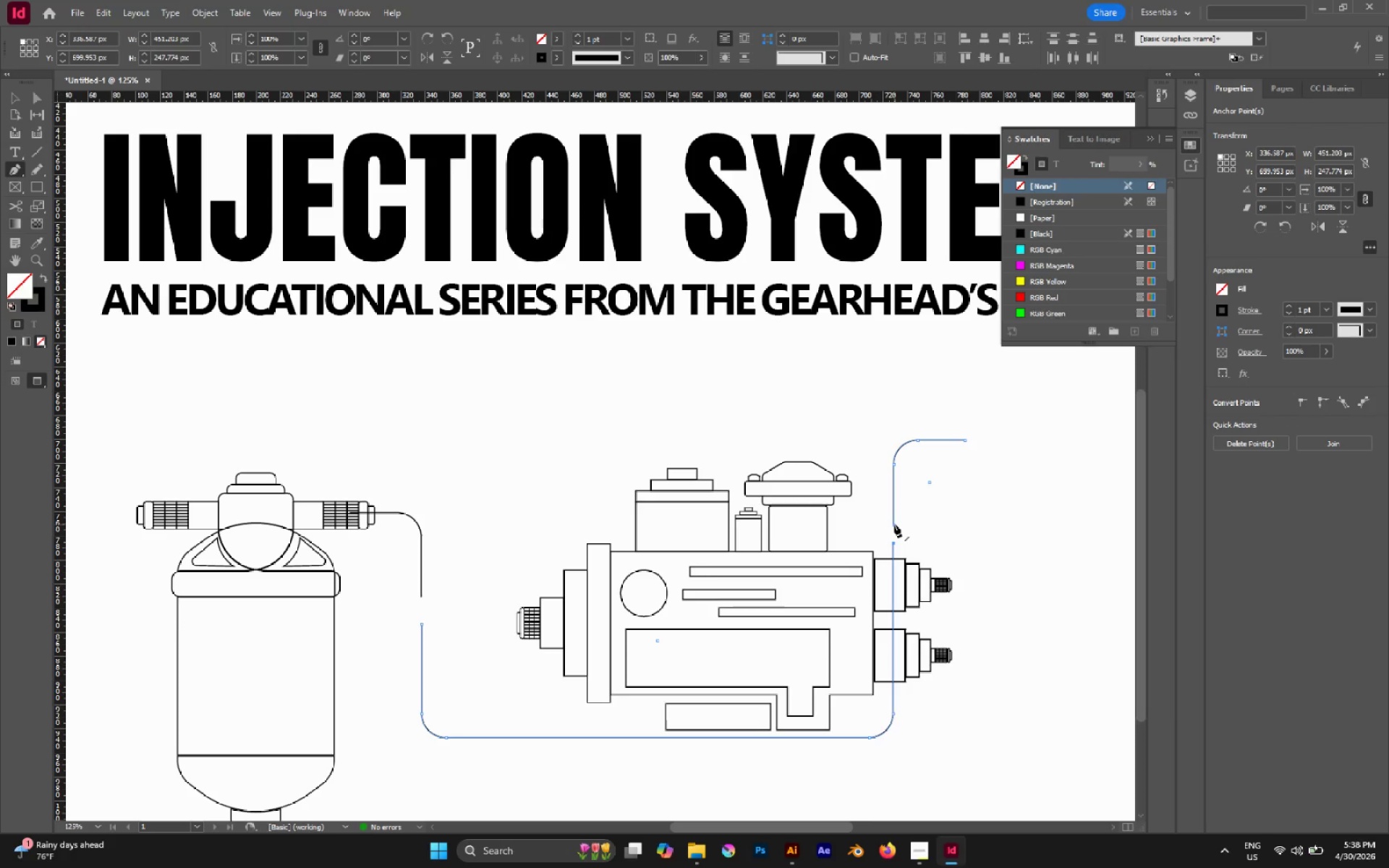 
left_click([894, 524])
 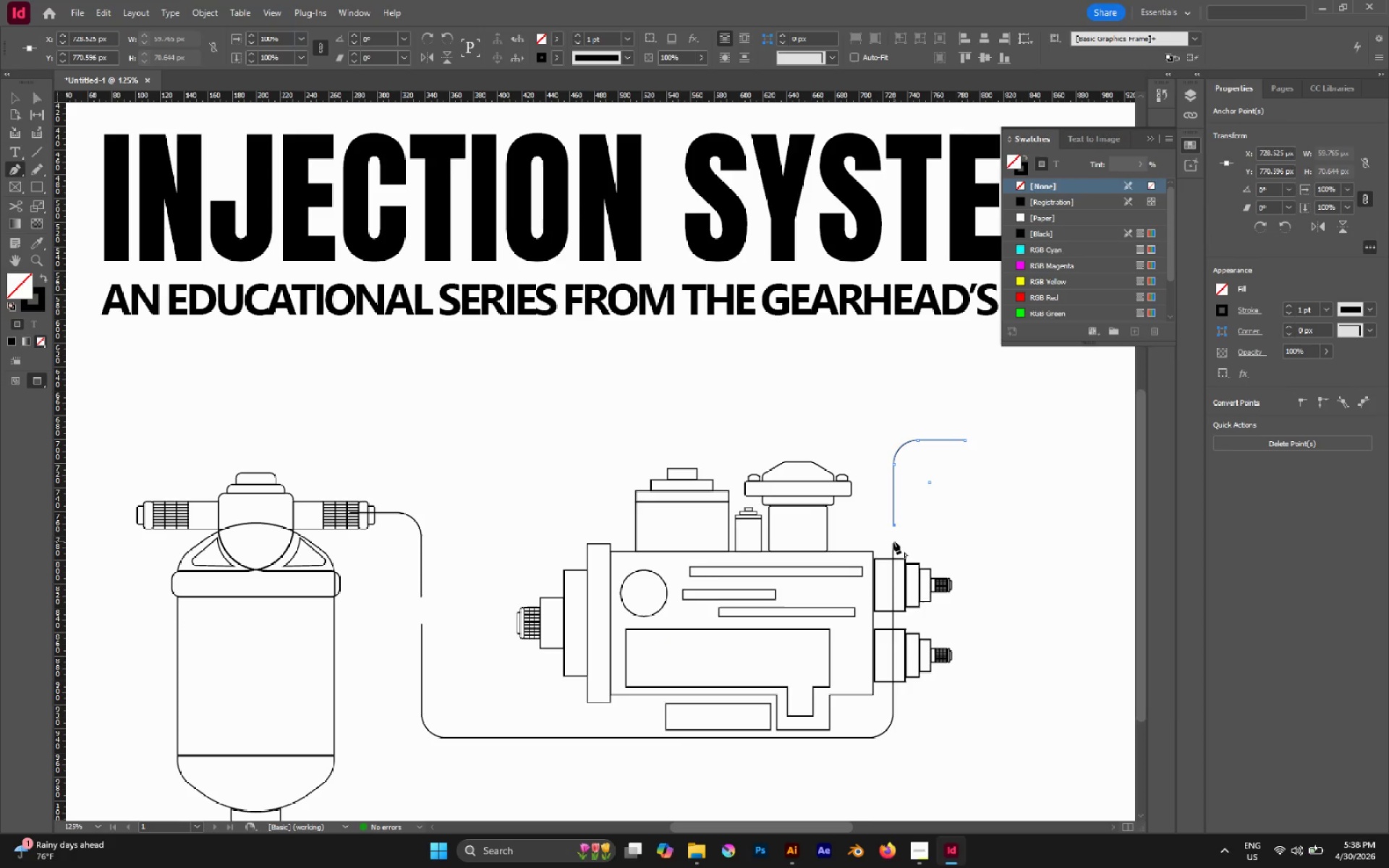 
left_click([893, 541])
 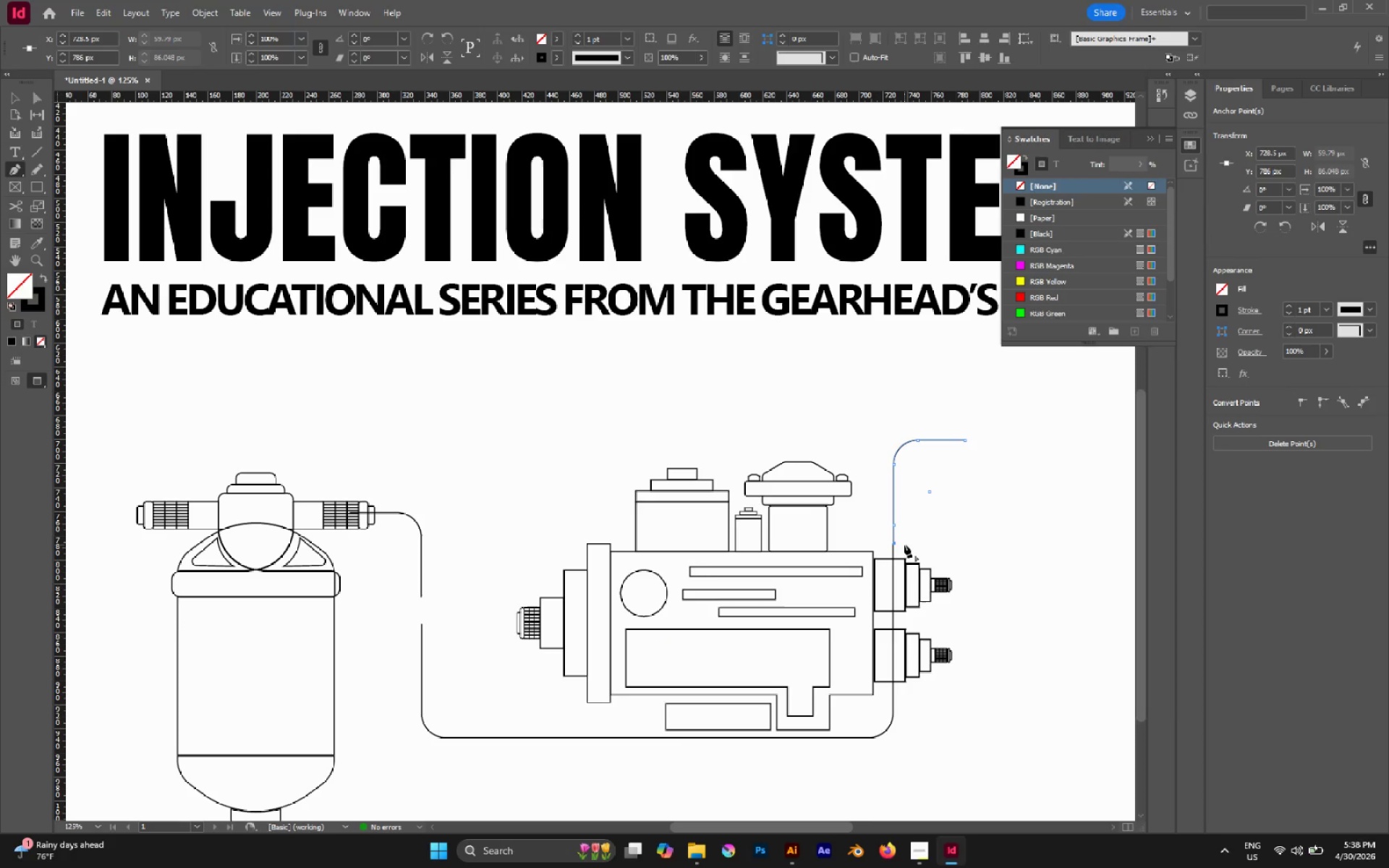 
key(Control+ControlLeft)
 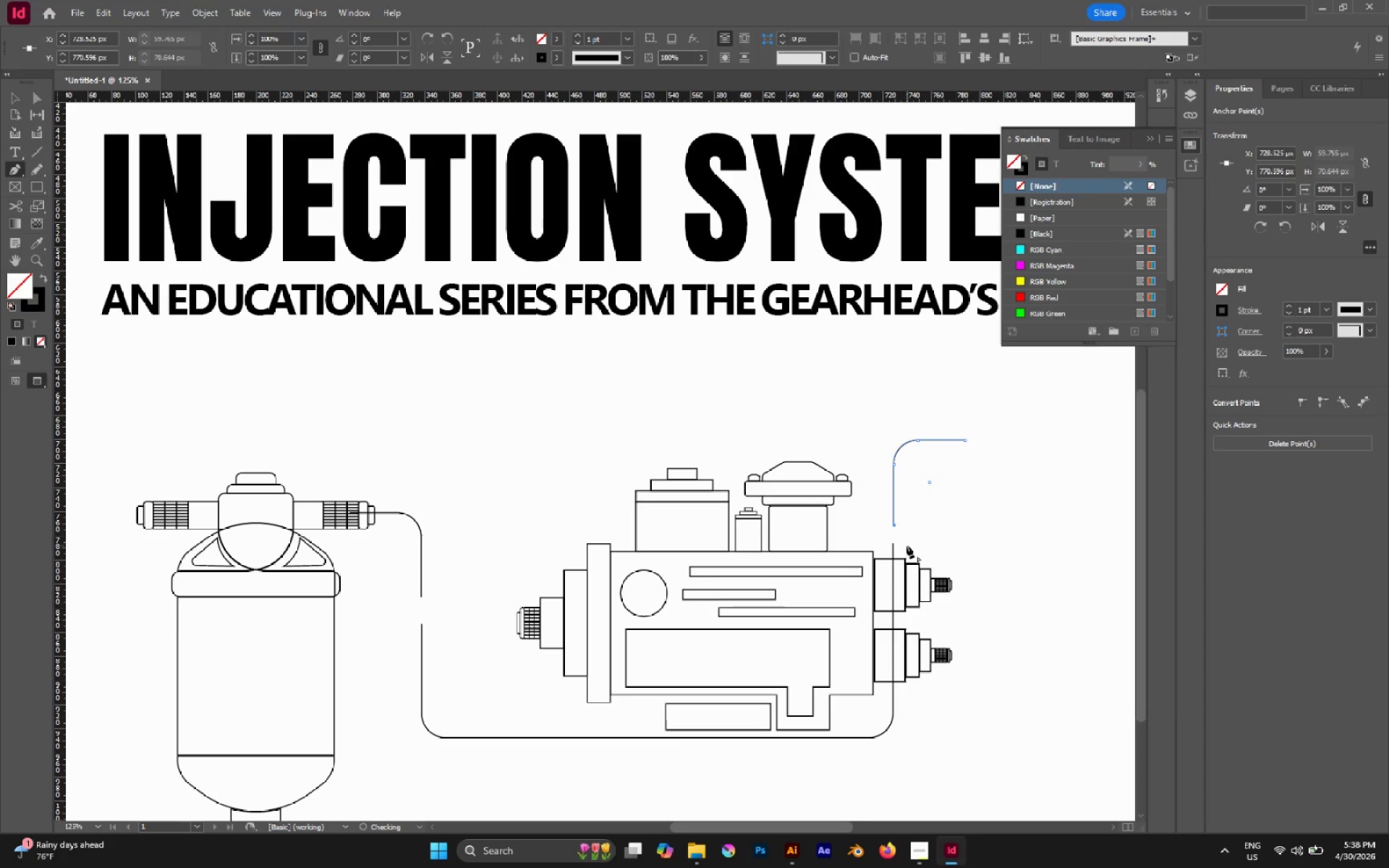 
key(Control+Z)
 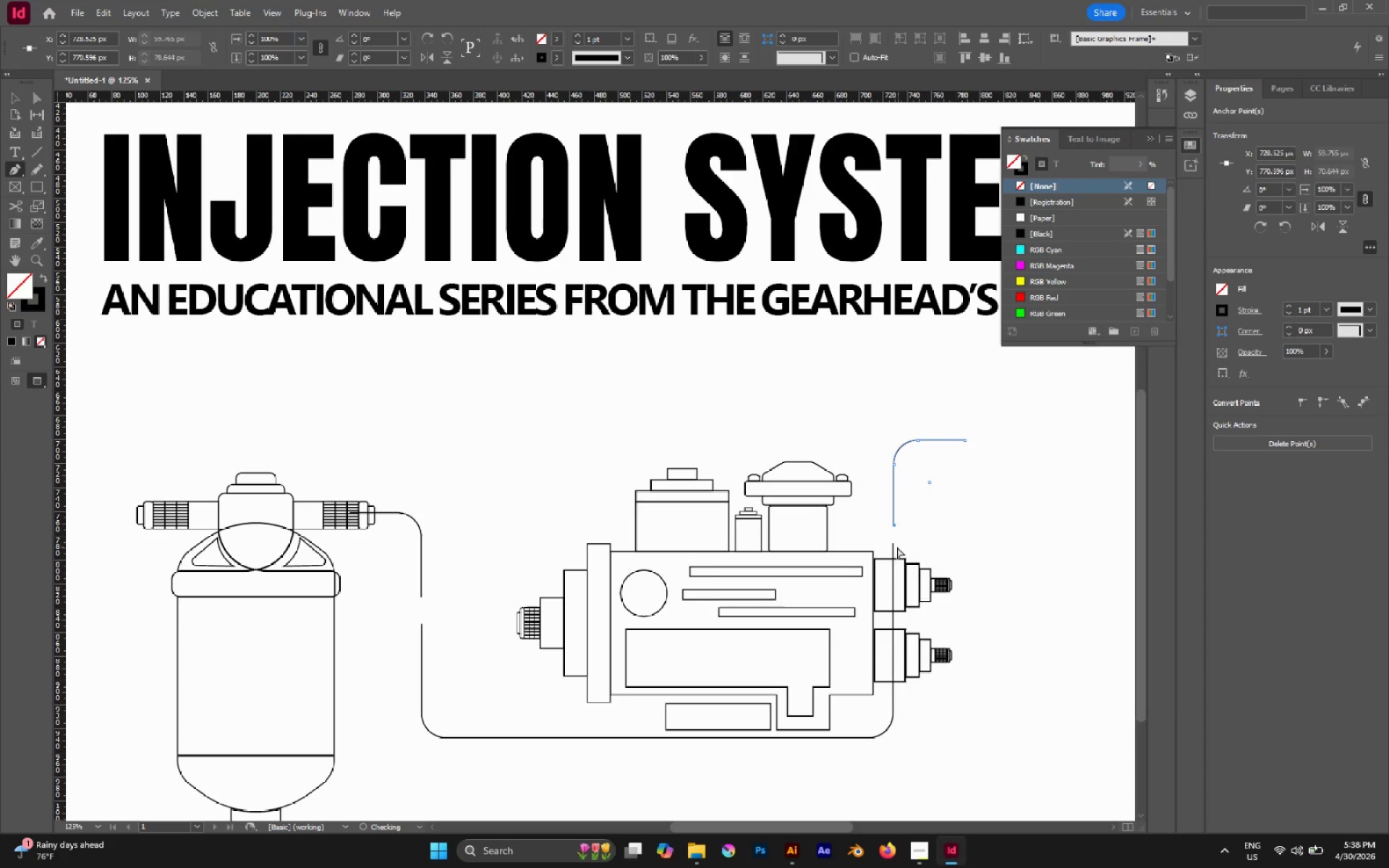 
hold_key(key=ControlLeft, duration=0.59)
left_click([892, 547])
 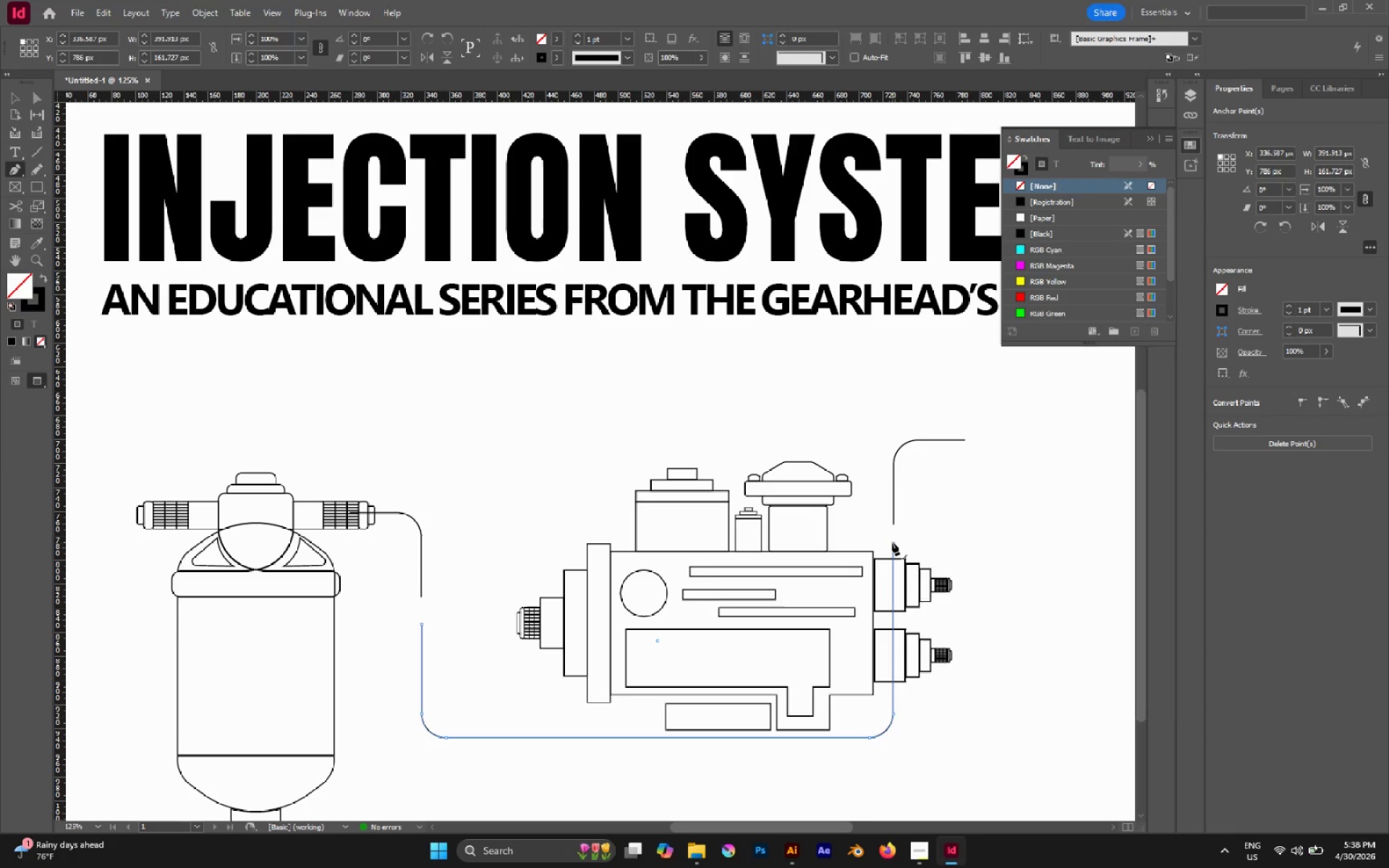 
left_click([892, 542])
 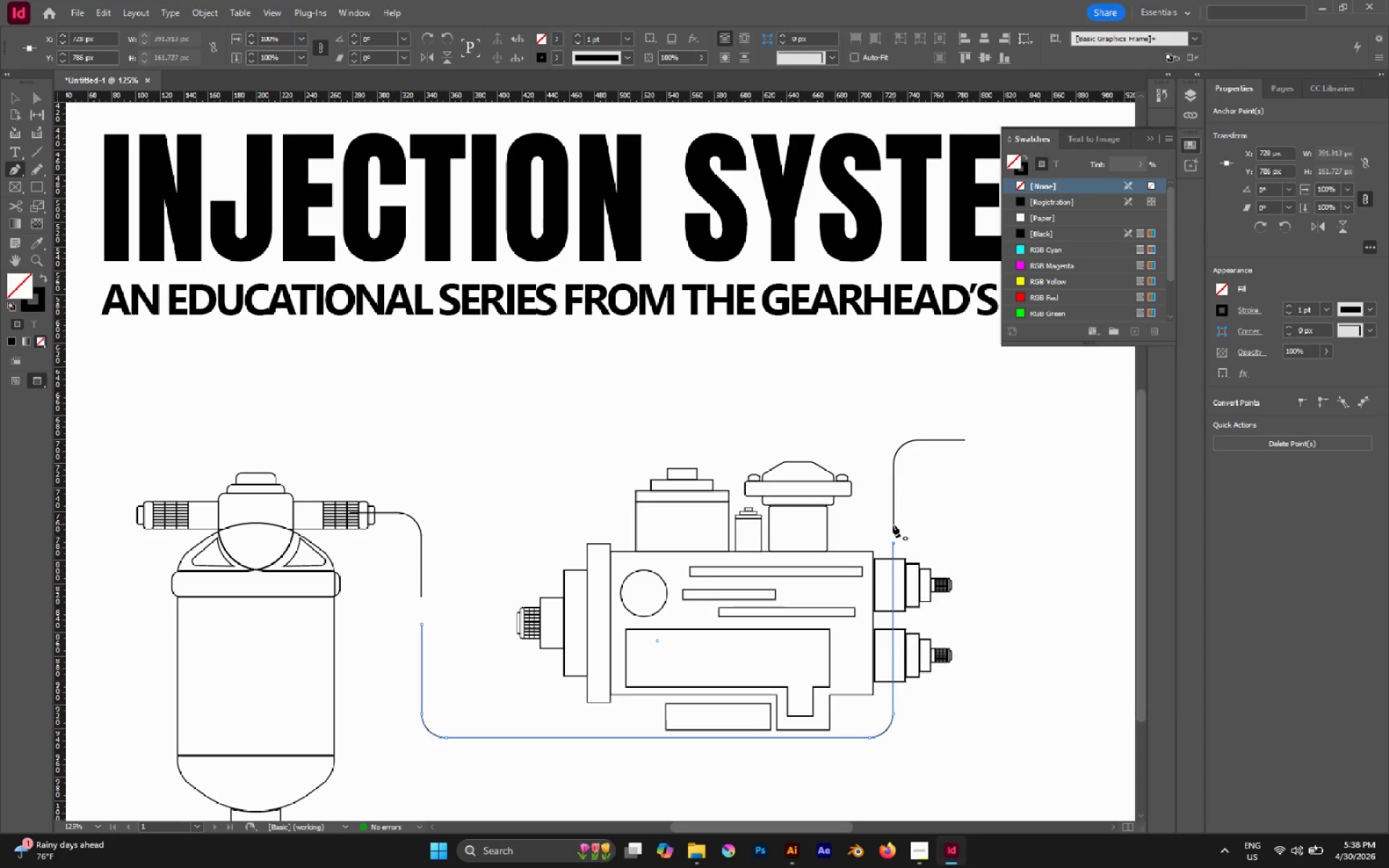 
left_click([893, 524])
 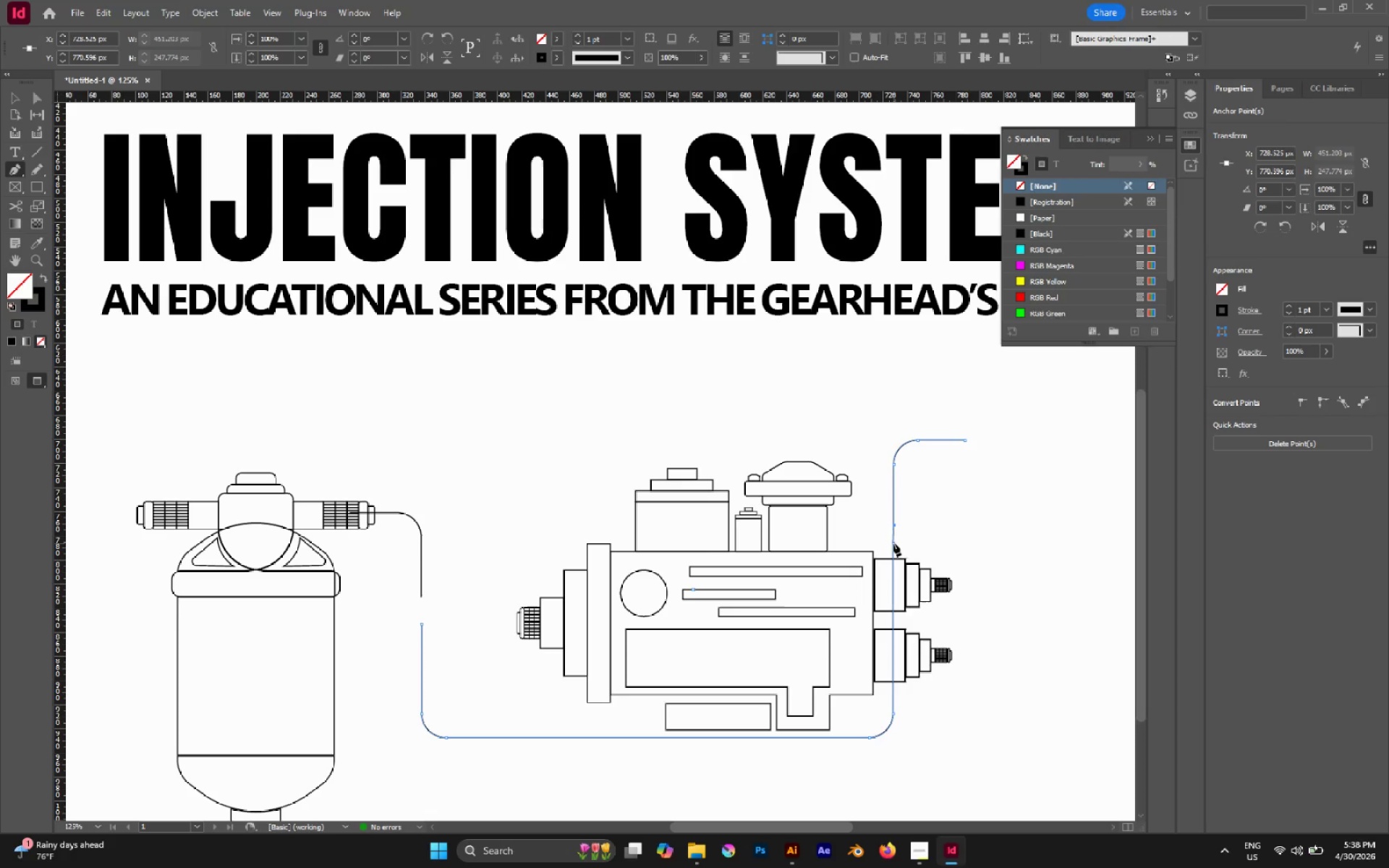 
left_click([893, 543])
 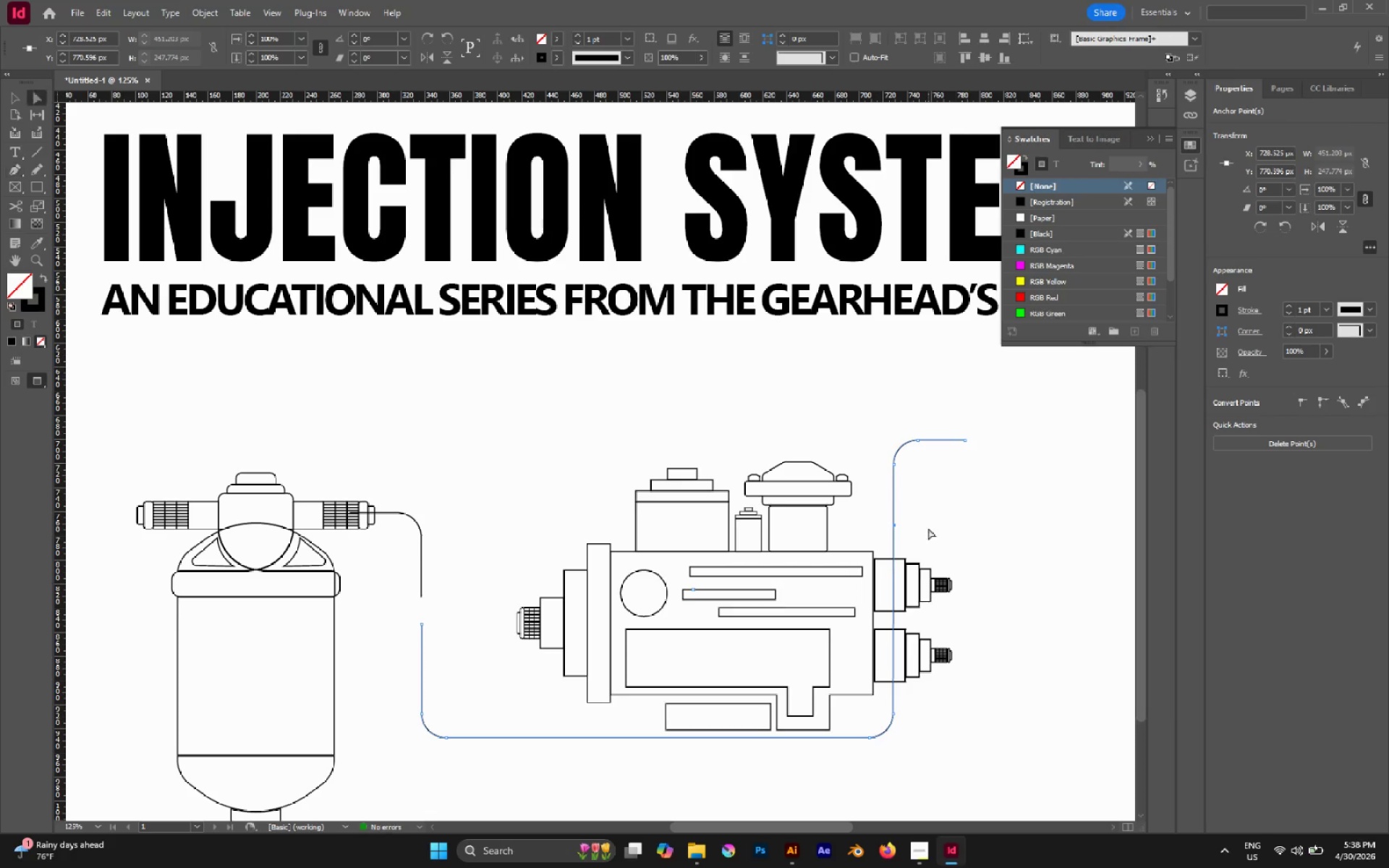 
key(A)
 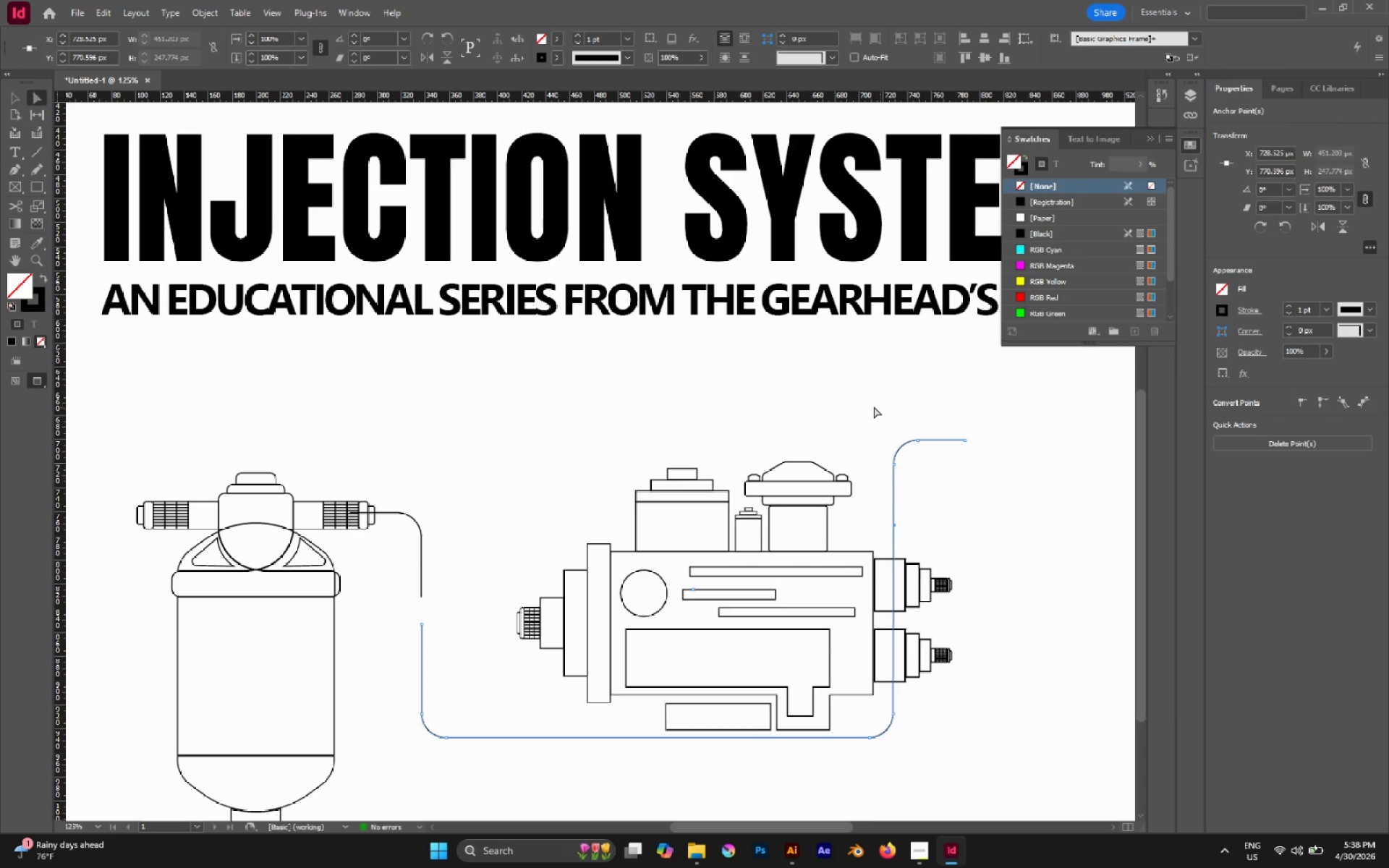 
left_click_drag(start_coordinate=[874, 407], to_coordinate=[1000, 529])
 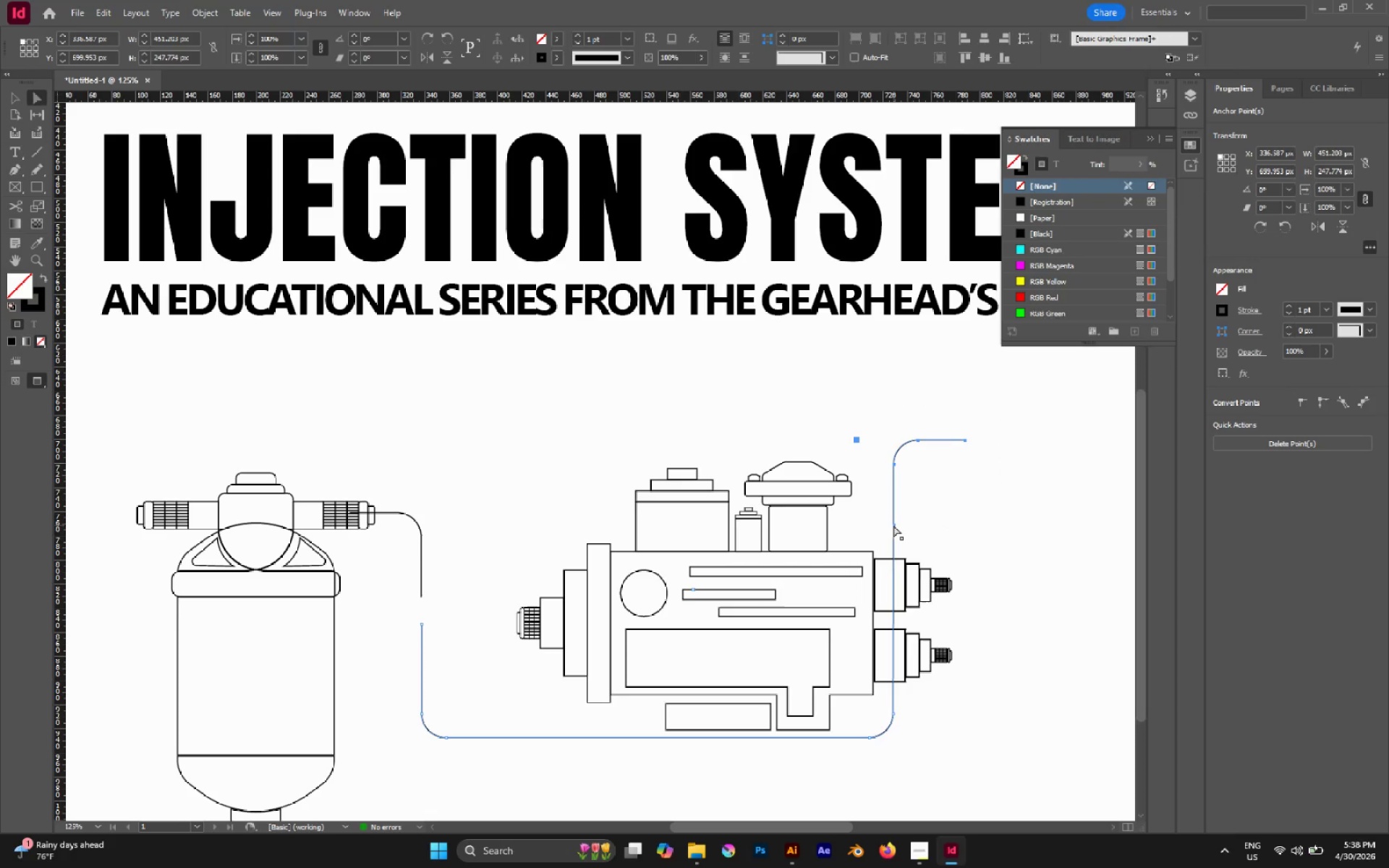 
left_click_drag(start_coordinate=[893, 525], to_coordinate=[896, 578])
 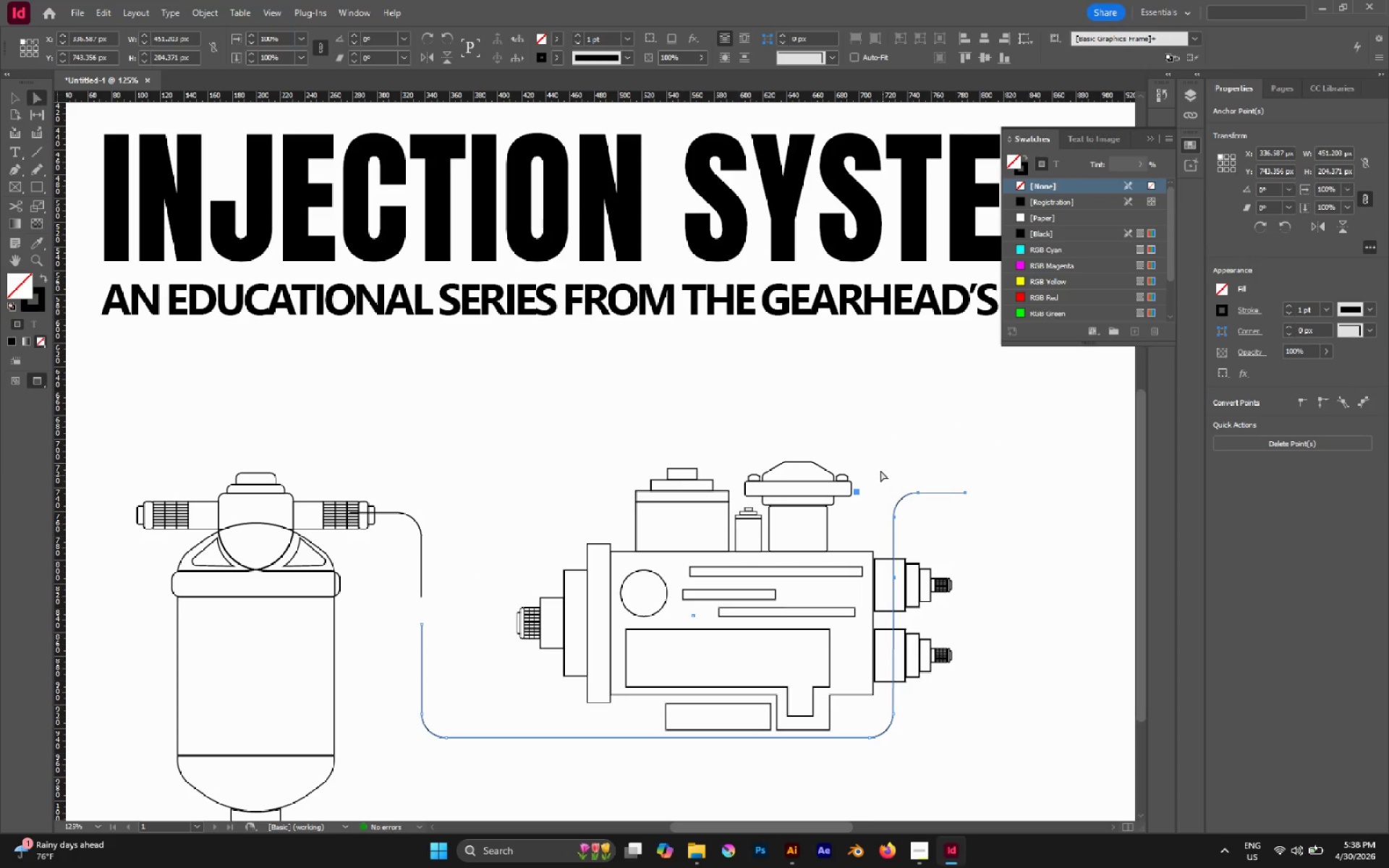 
hold_key(key=ShiftLeft, duration=0.98)
 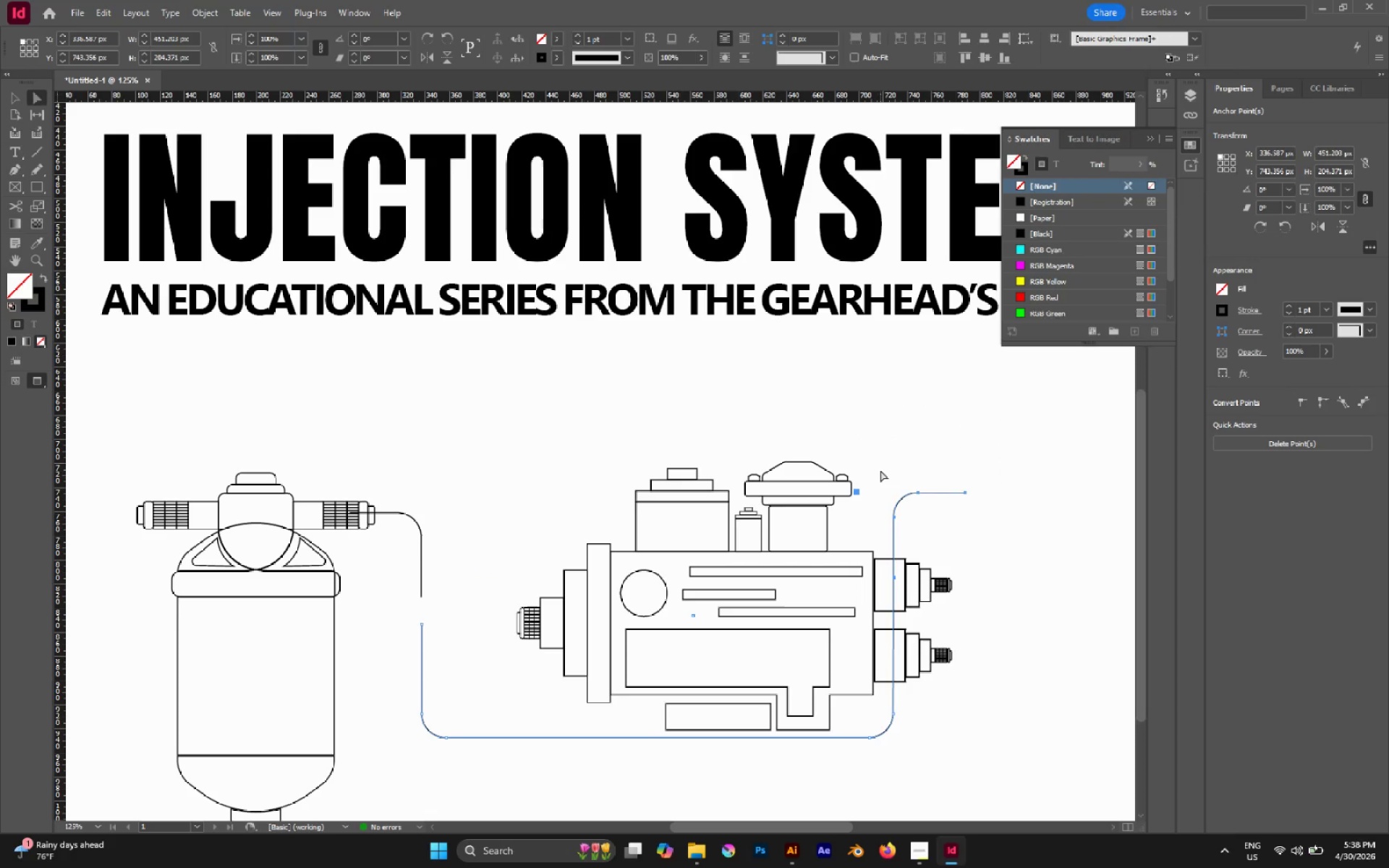 
left_click_drag(start_coordinate=[880, 470], to_coordinate=[1007, 532])
 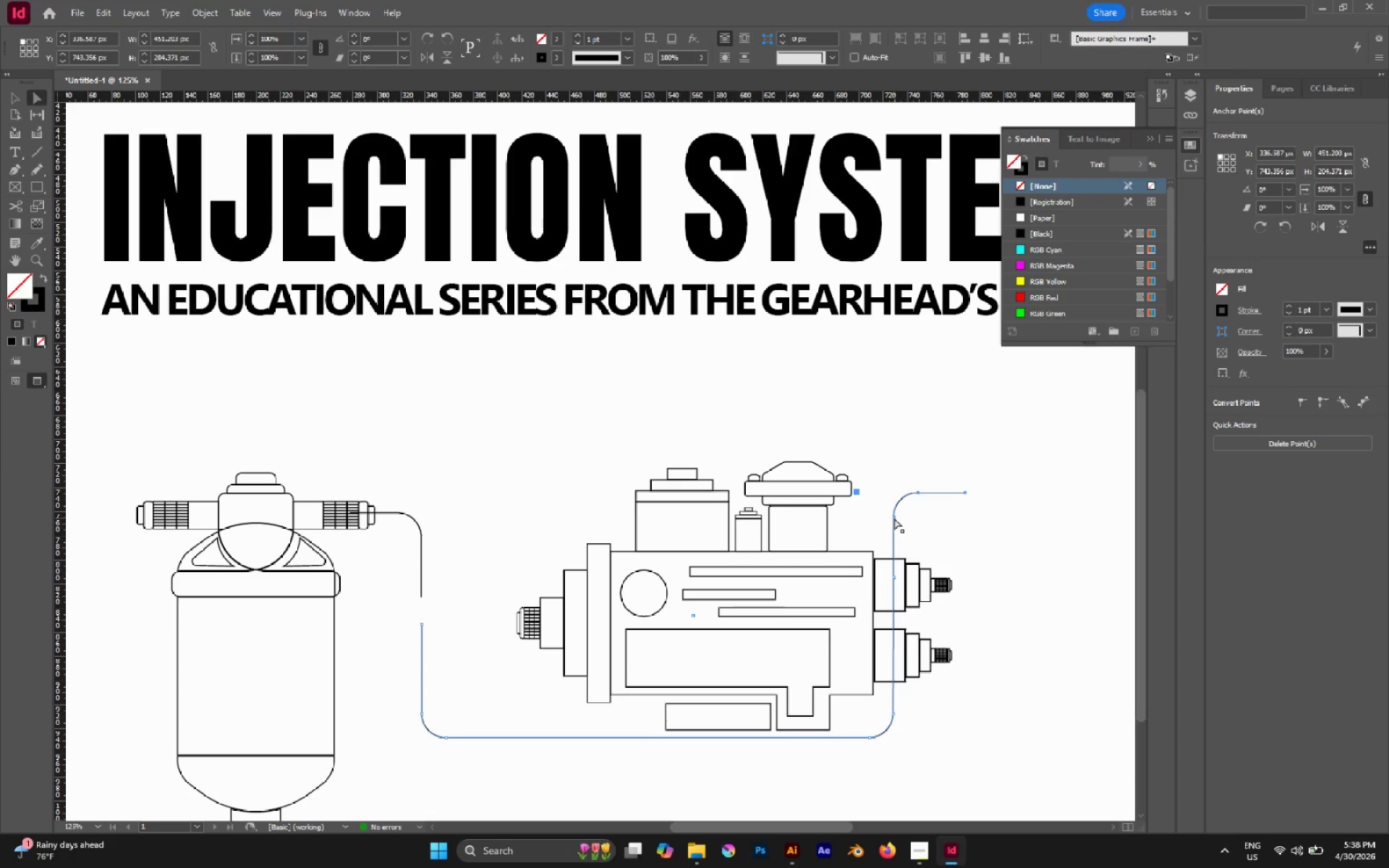 
left_click_drag(start_coordinate=[894, 518], to_coordinate=[893, 540])
 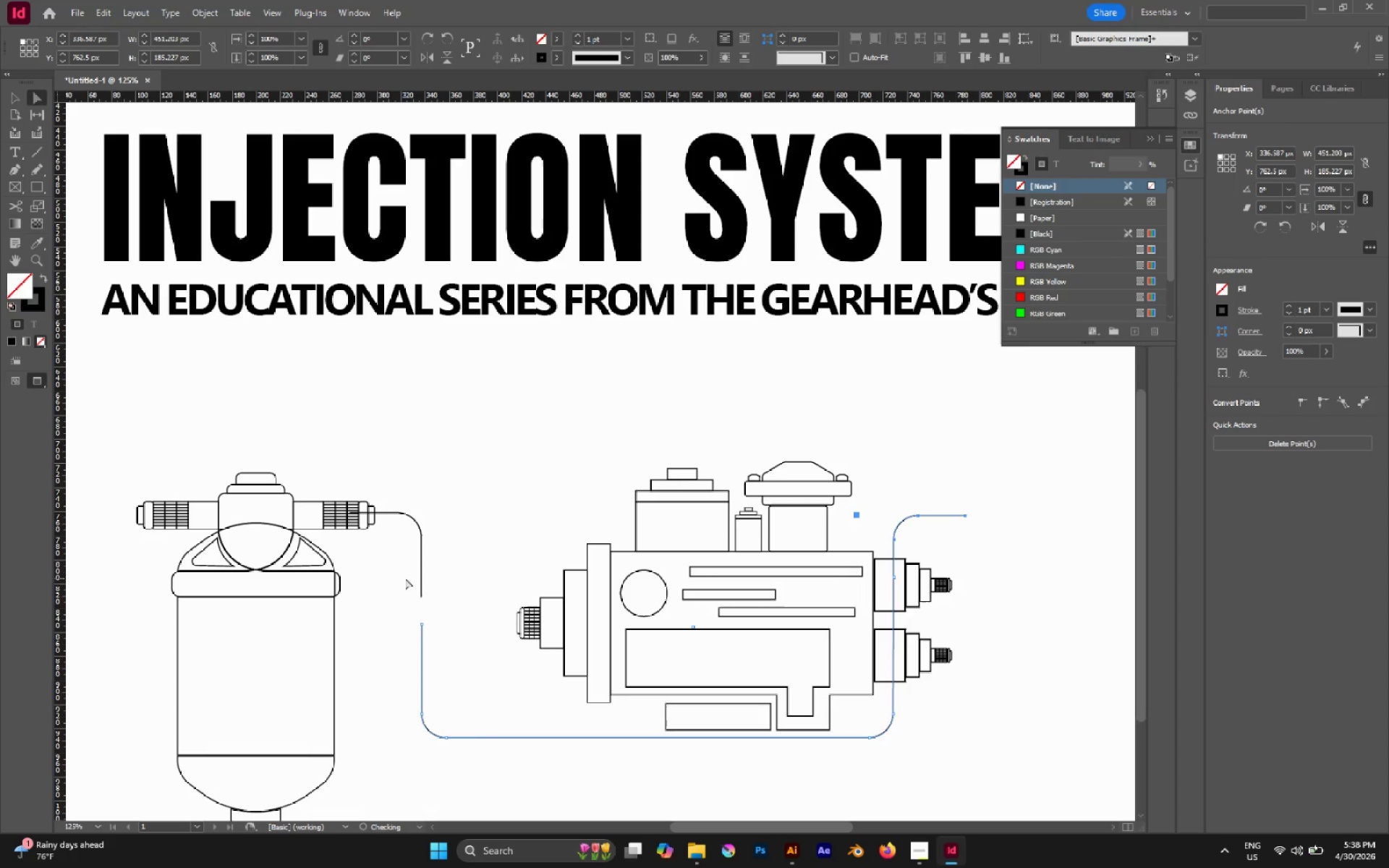 
hold_key(key=ShiftLeft, duration=1.16)
 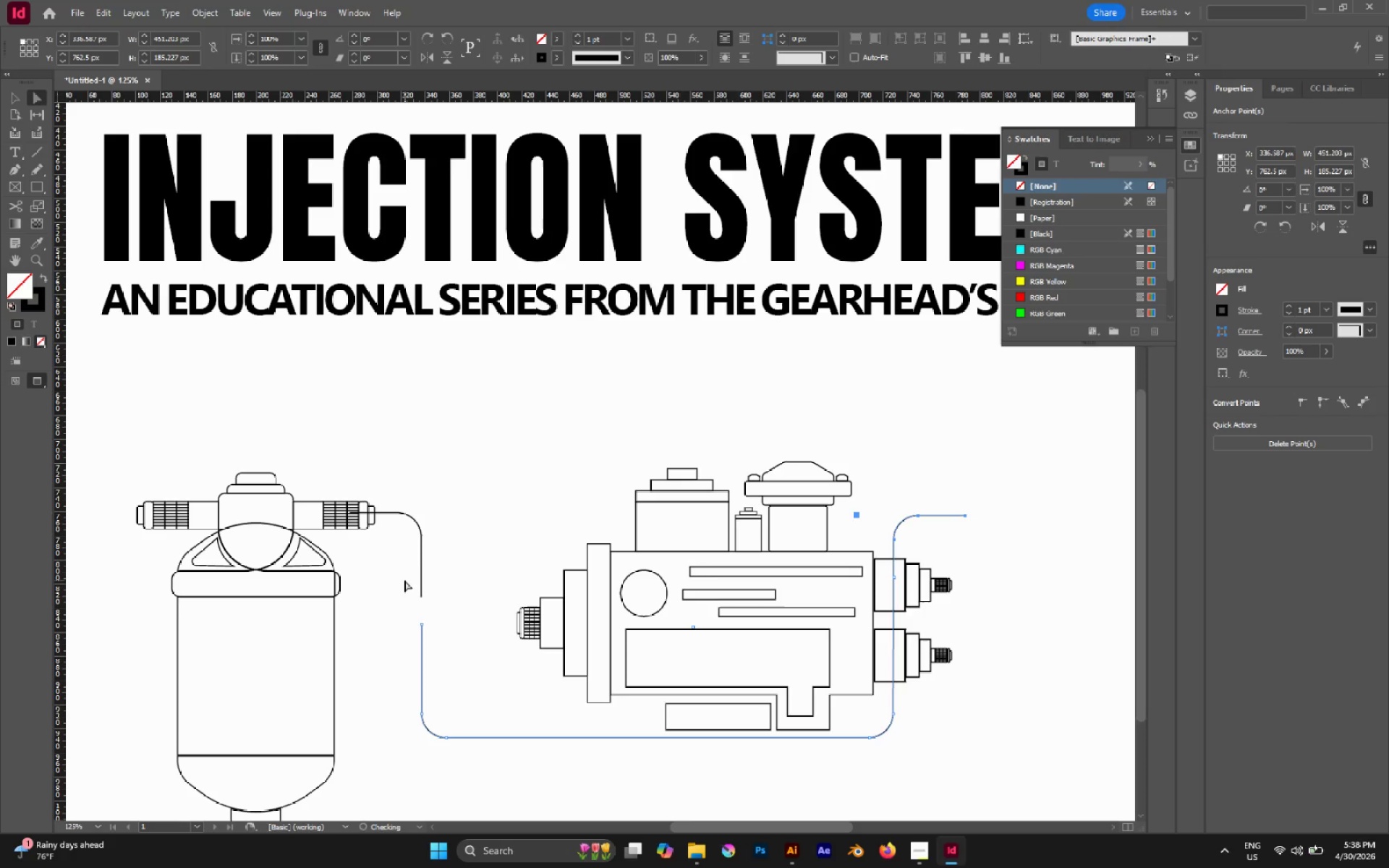 
left_click_drag(start_coordinate=[404, 580], to_coordinate=[438, 648])
 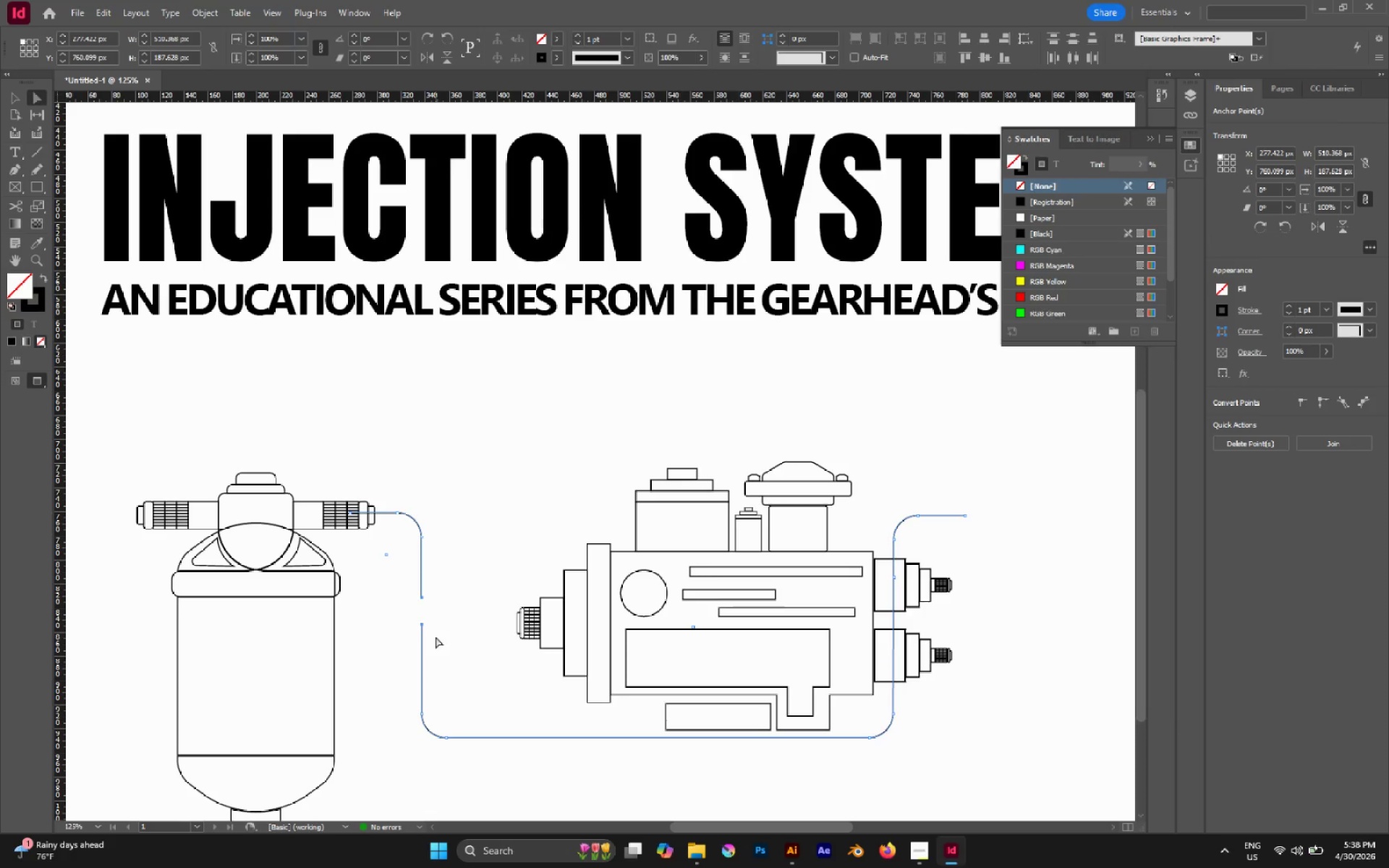 
key(P)
 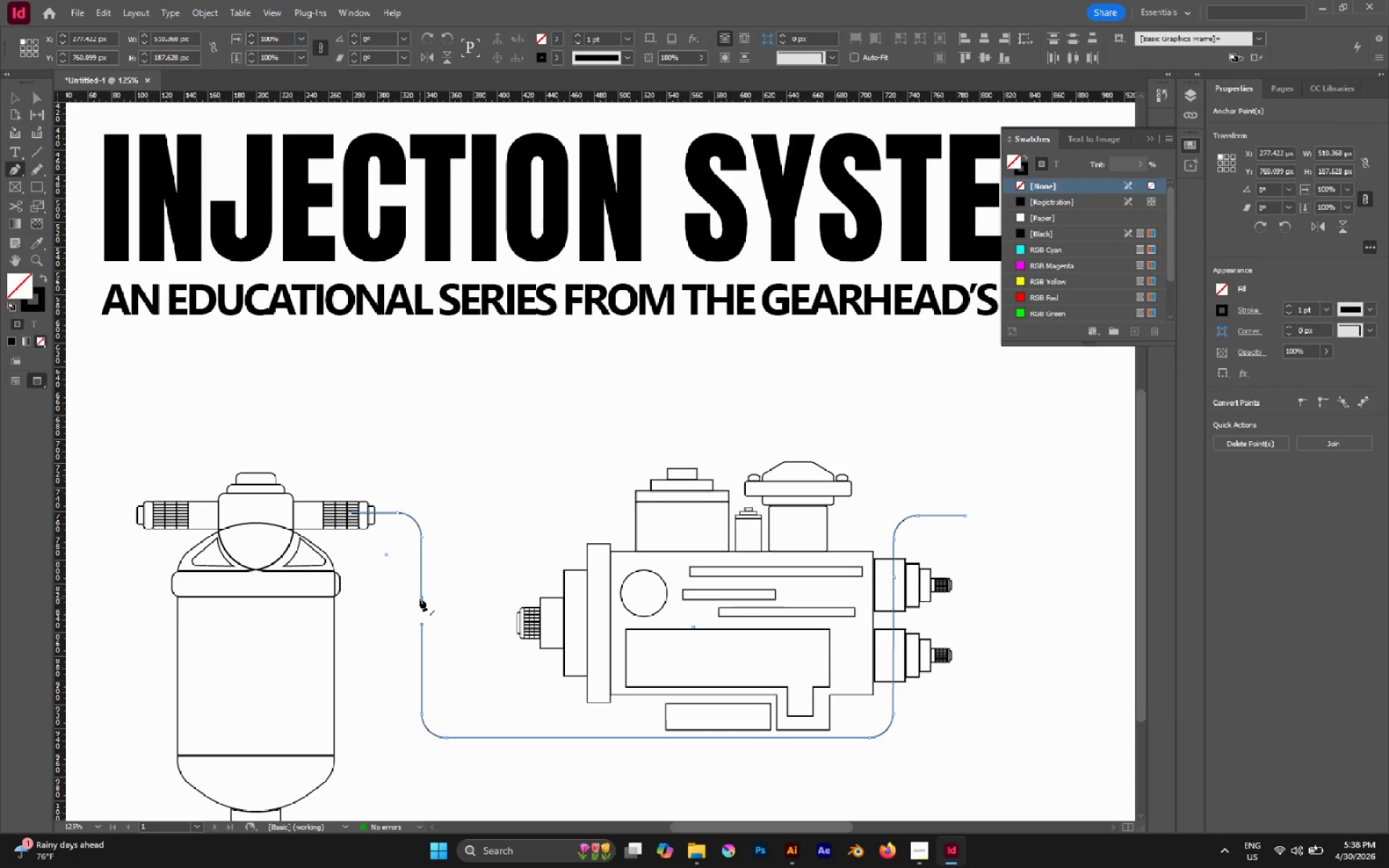 
left_click([420, 598])
 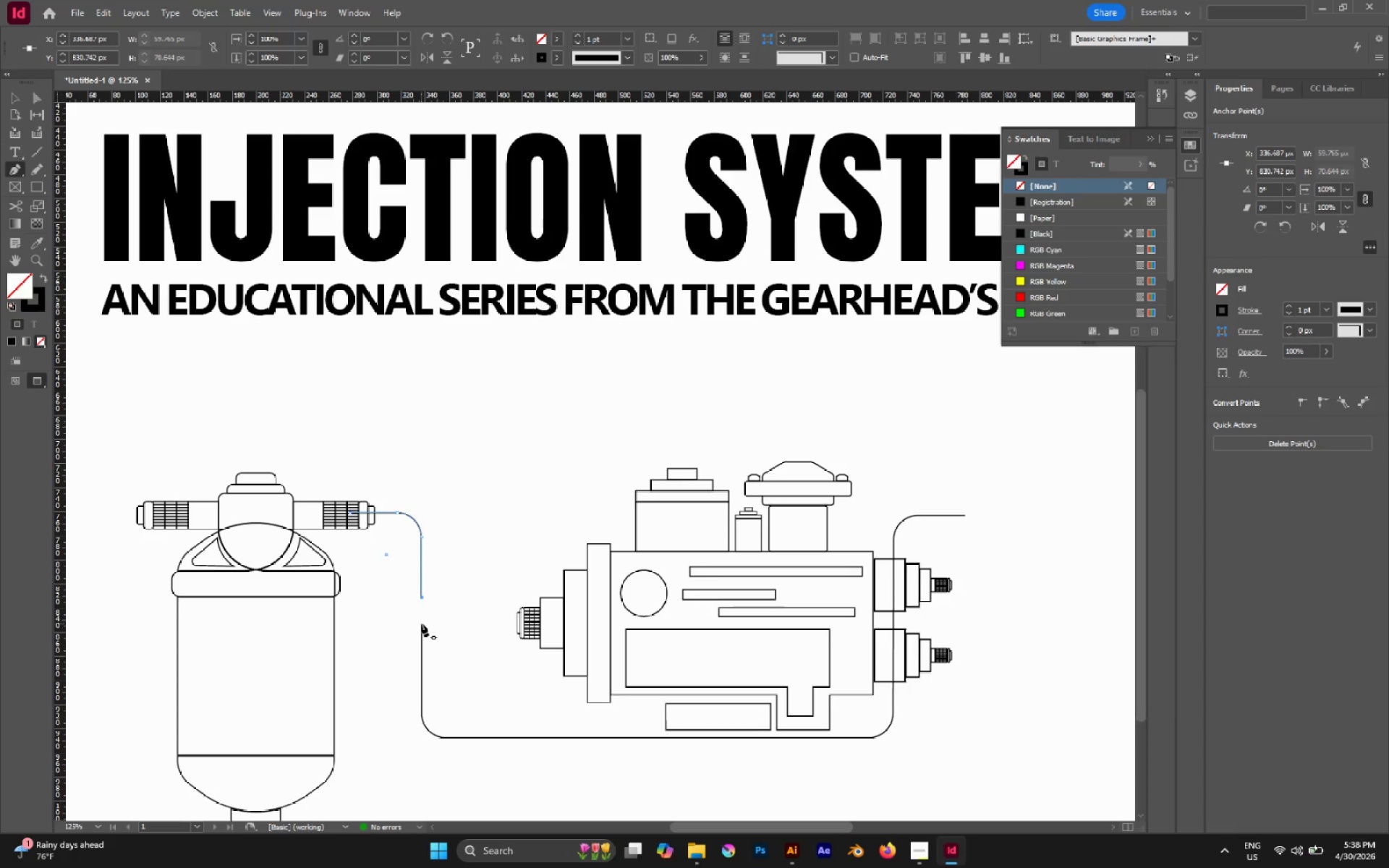 
left_click([421, 624])
 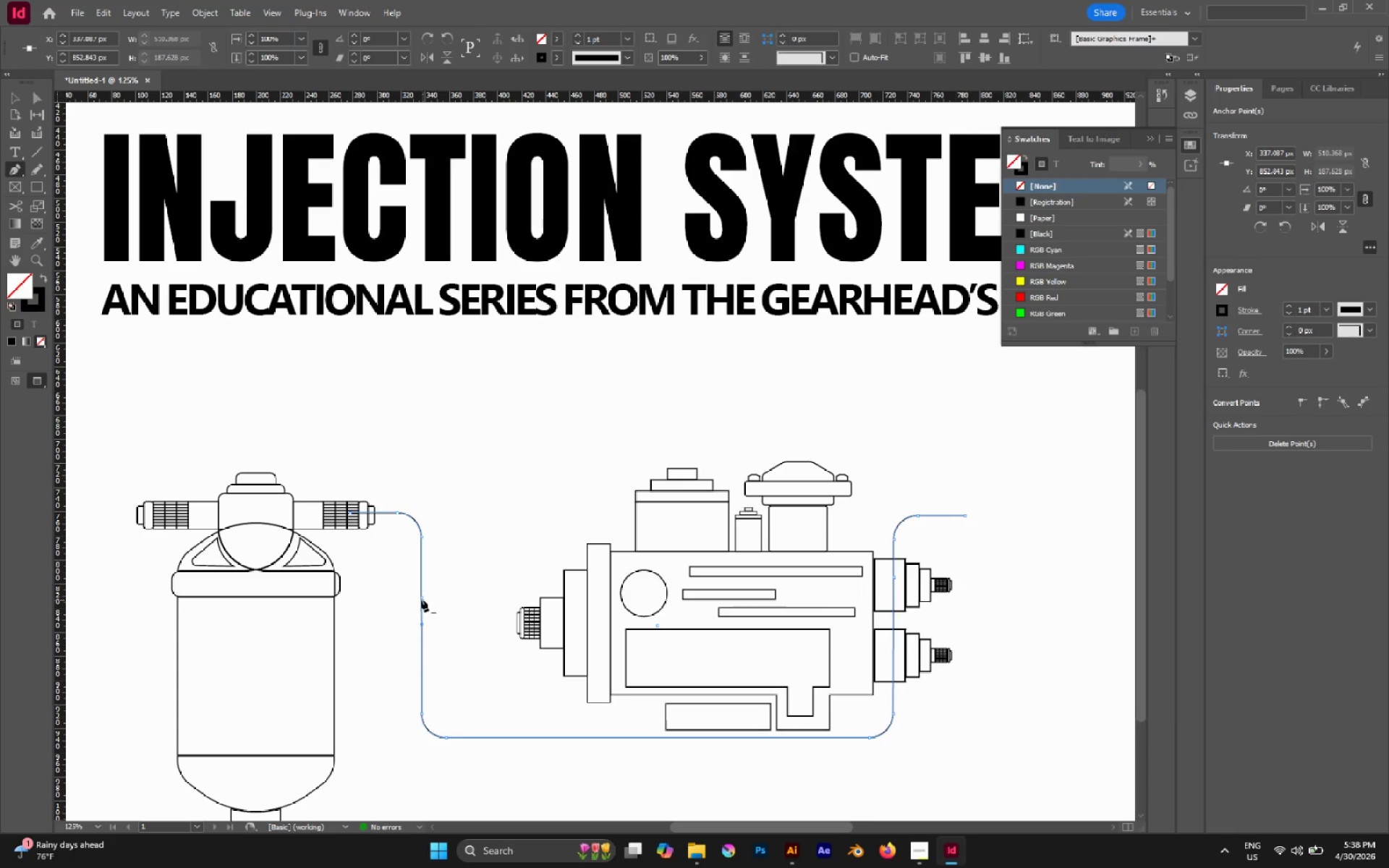 
left_click([421, 599])
 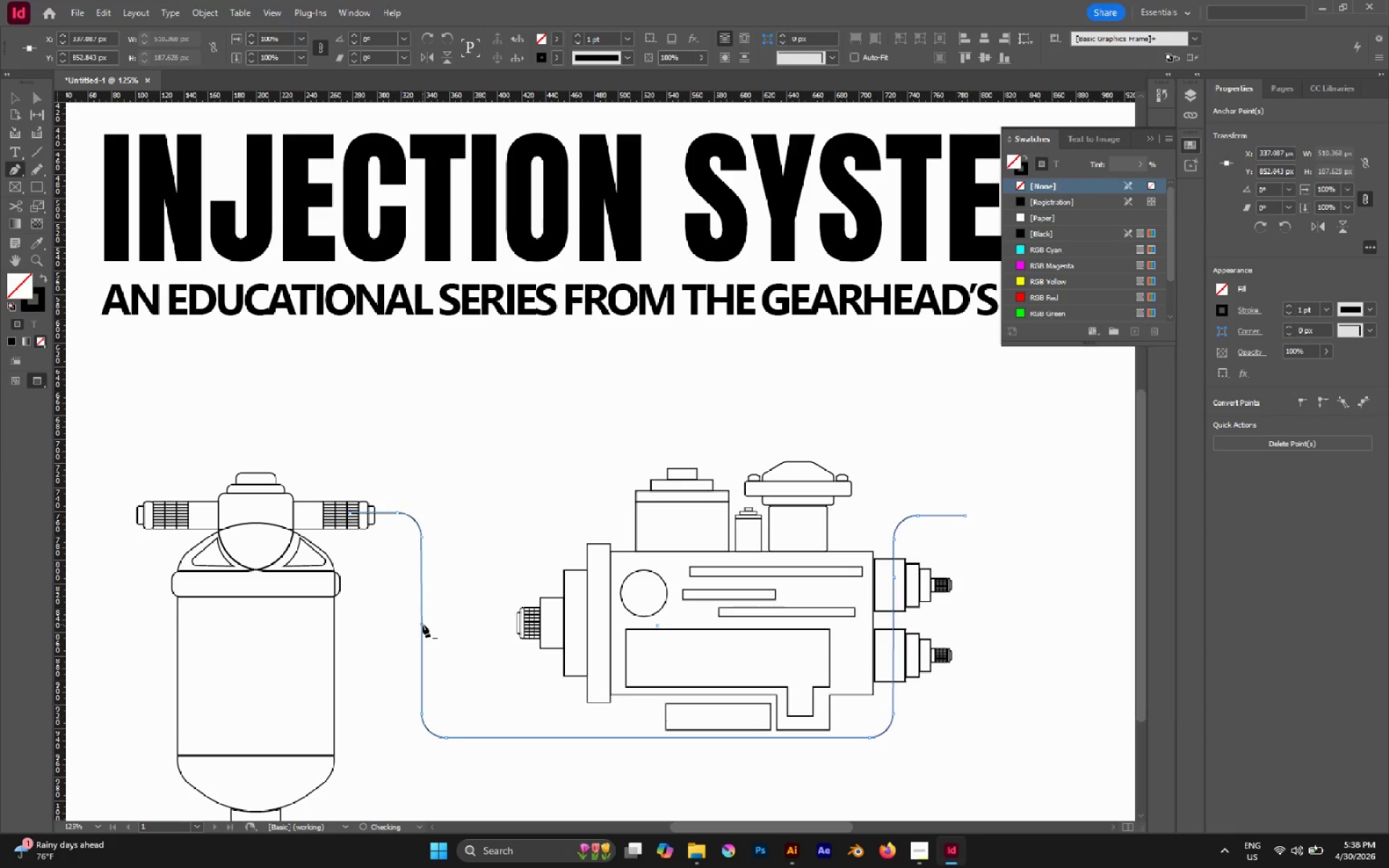 
left_click([422, 624])
 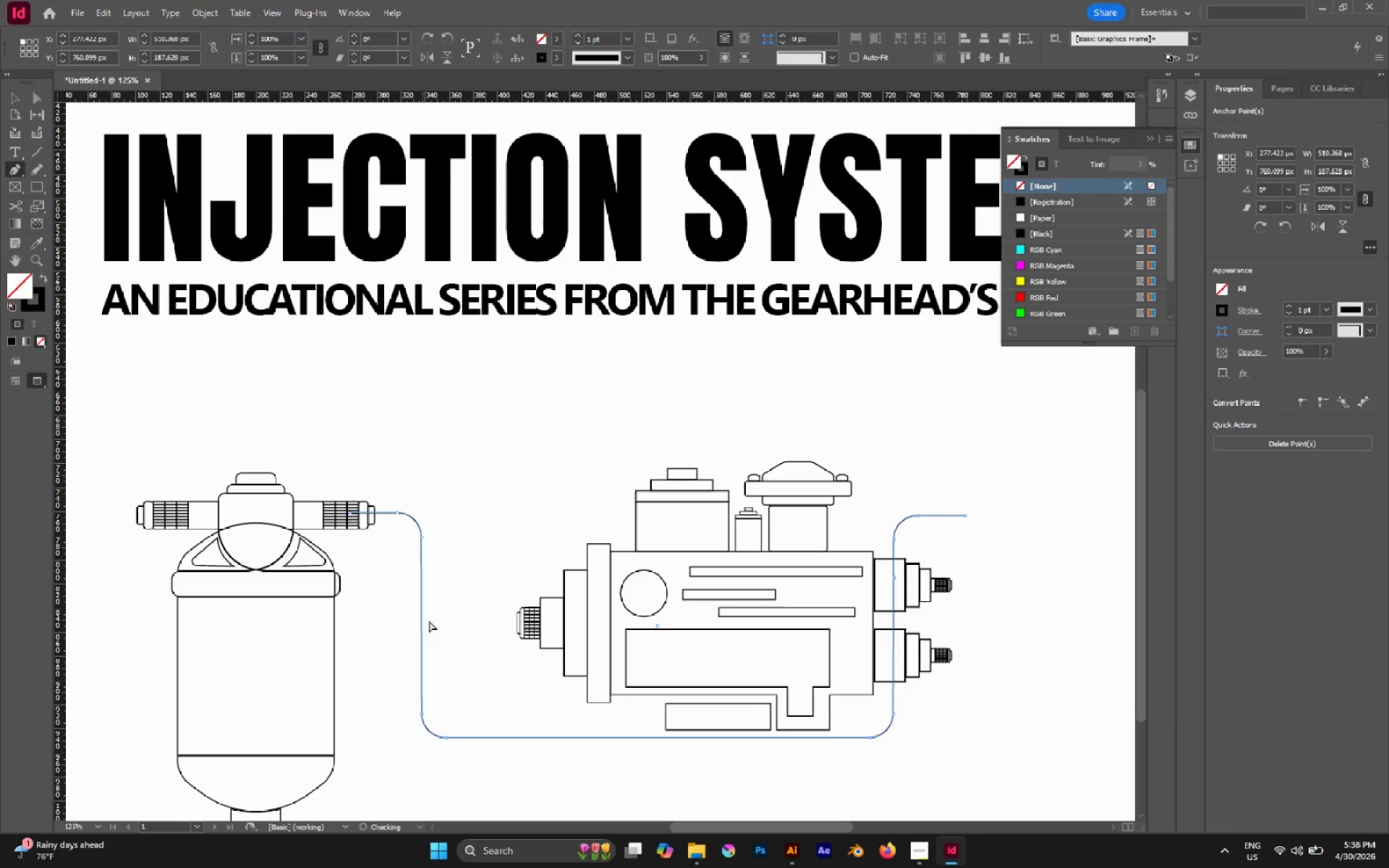 
key(A)
 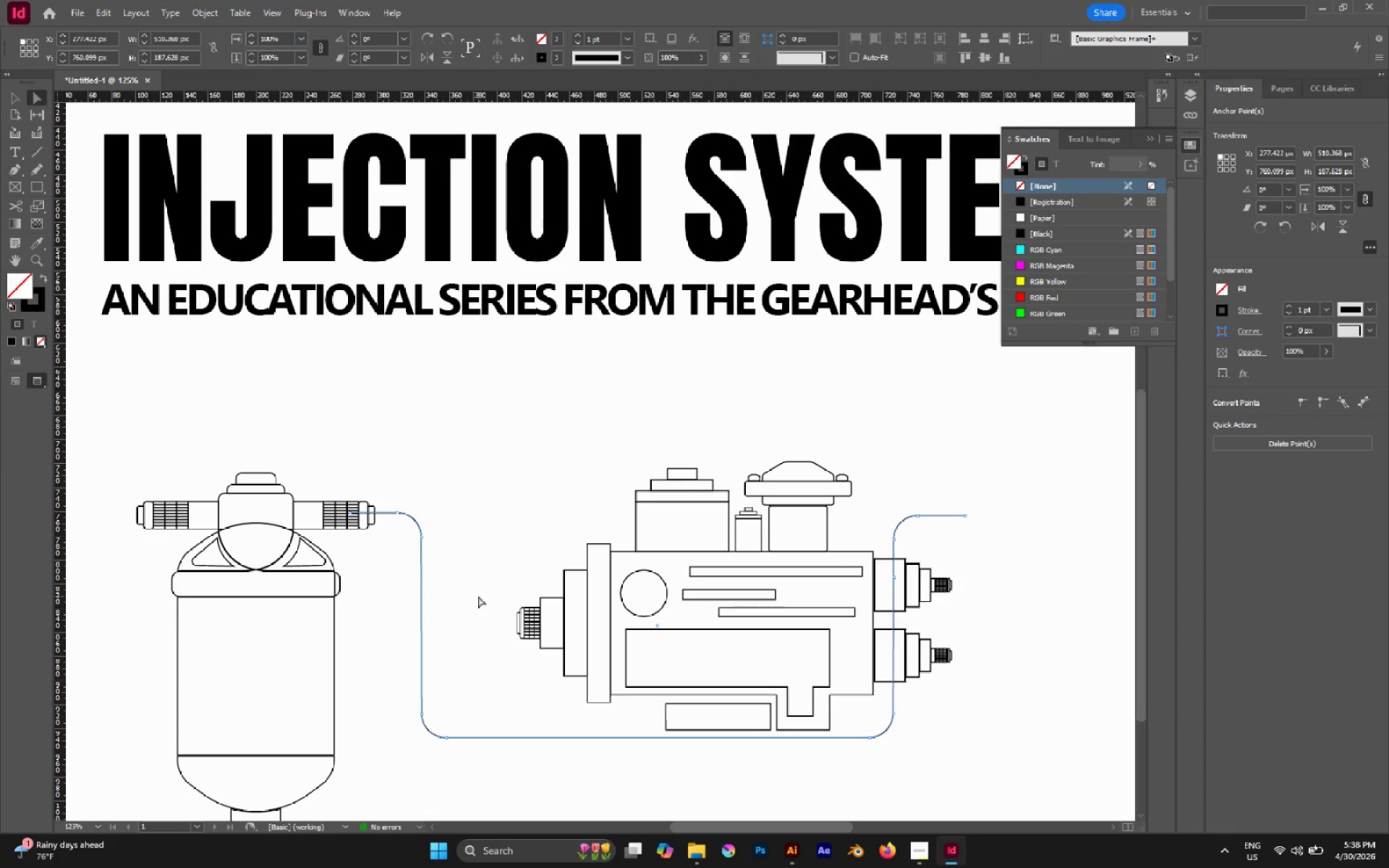 
left_click([478, 596])
 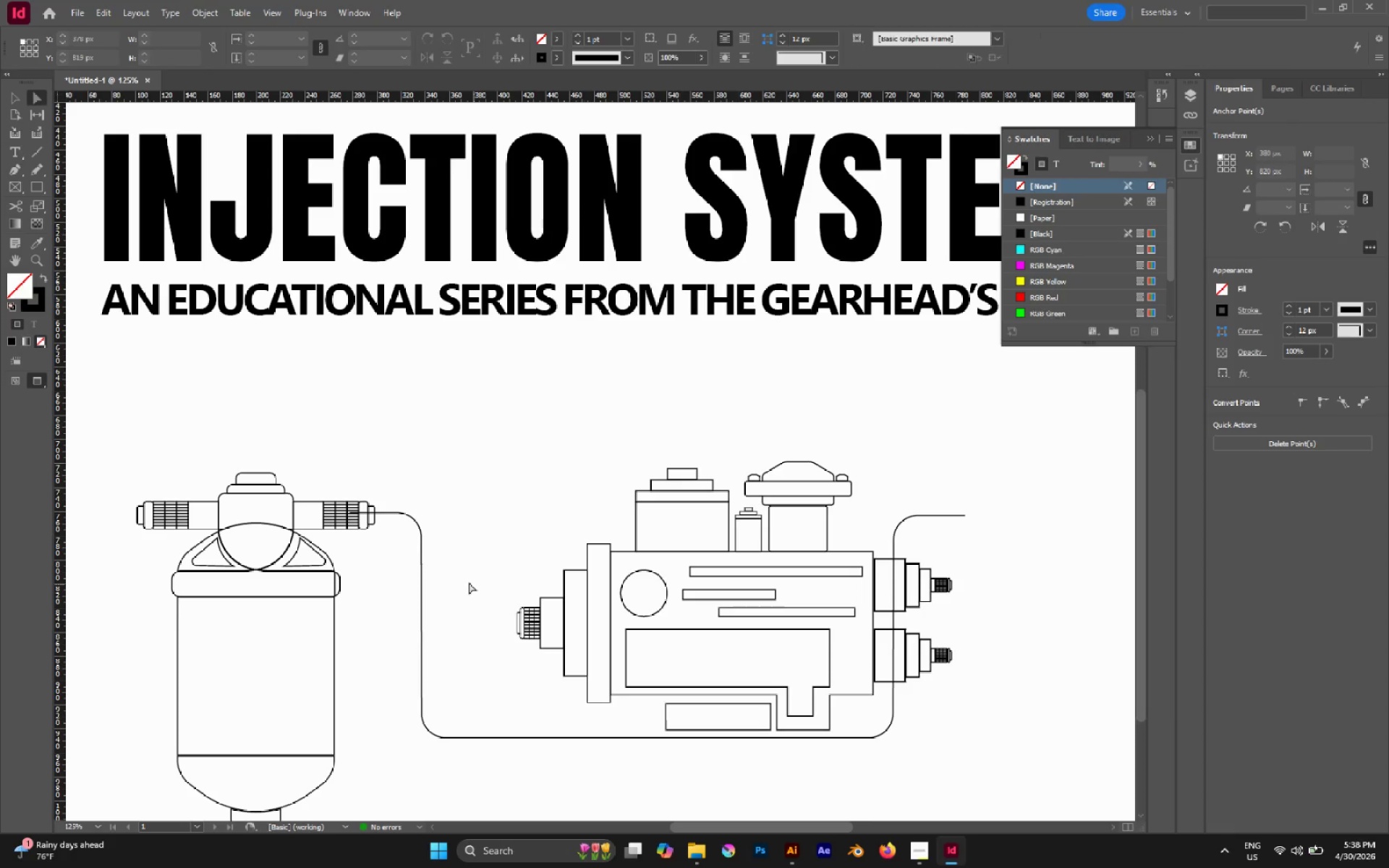 
hold_key(key=AltLeft, duration=0.58)
scroll: coordinate [468, 580], scroll_direction: none, amount: 0.0
 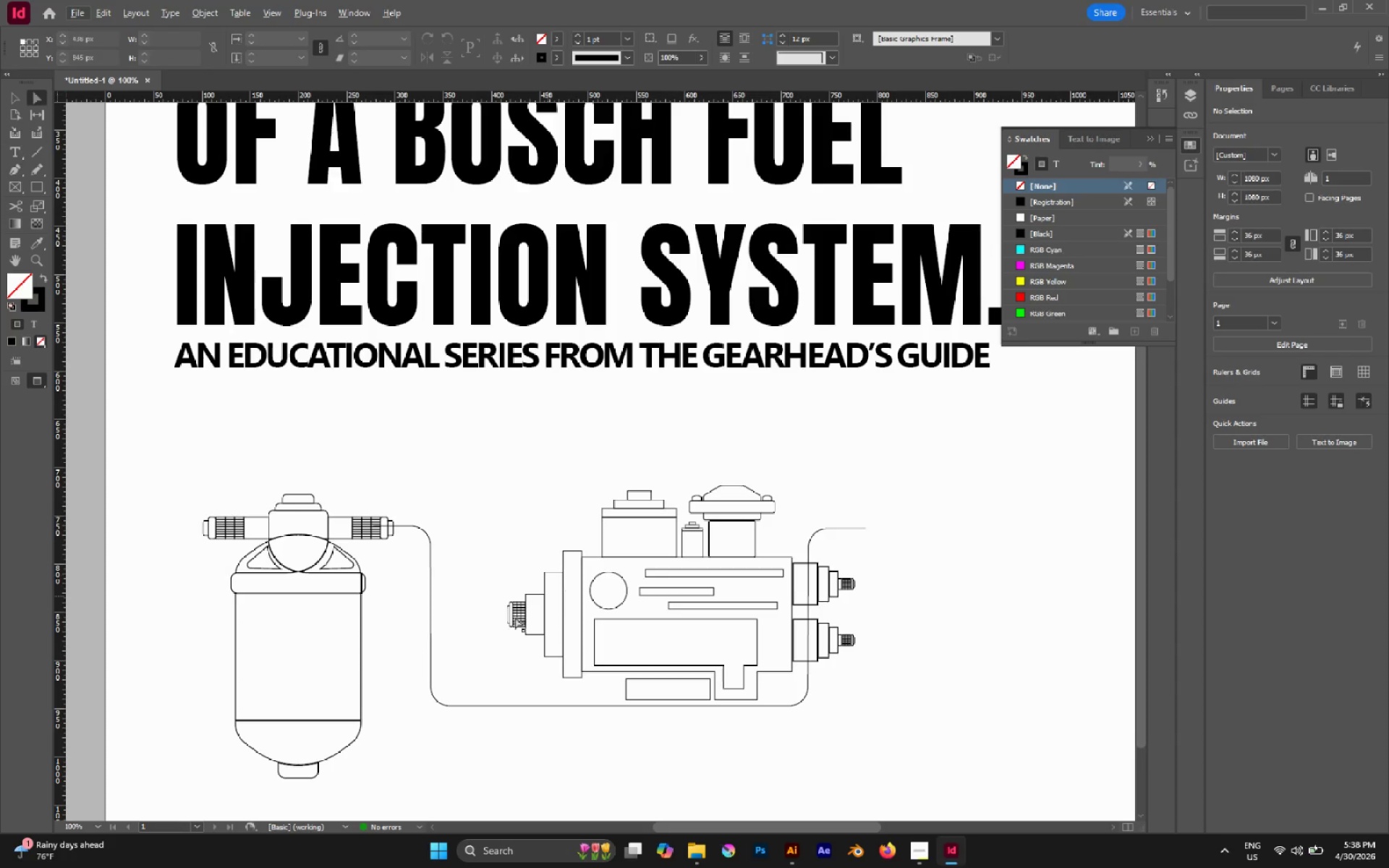 
hold_key(key=AltLeft, duration=0.83)
left_click_drag(start_coordinate=[446, 674], to_coordinate=[477, 714])
 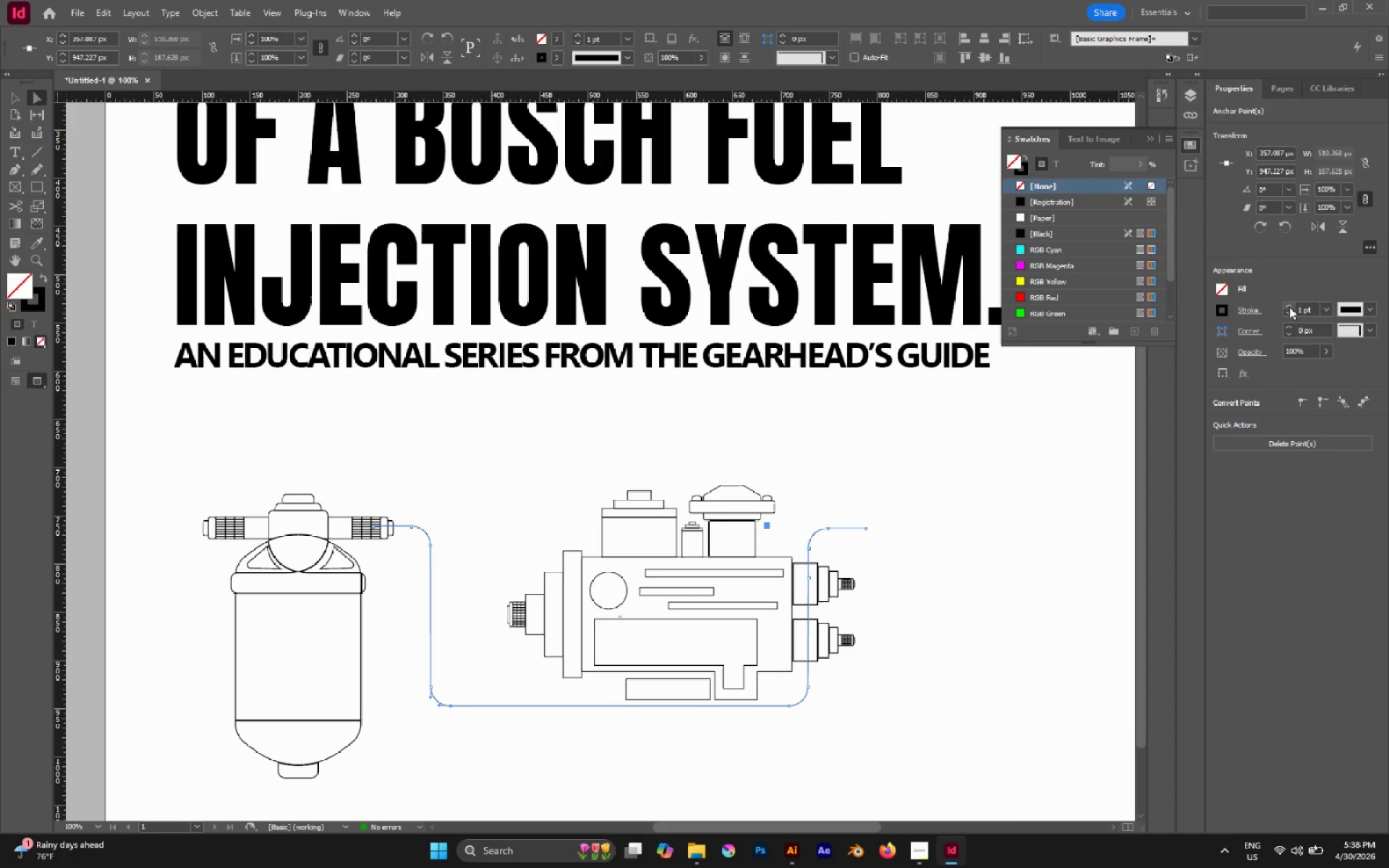 
double_click([1288, 306])
 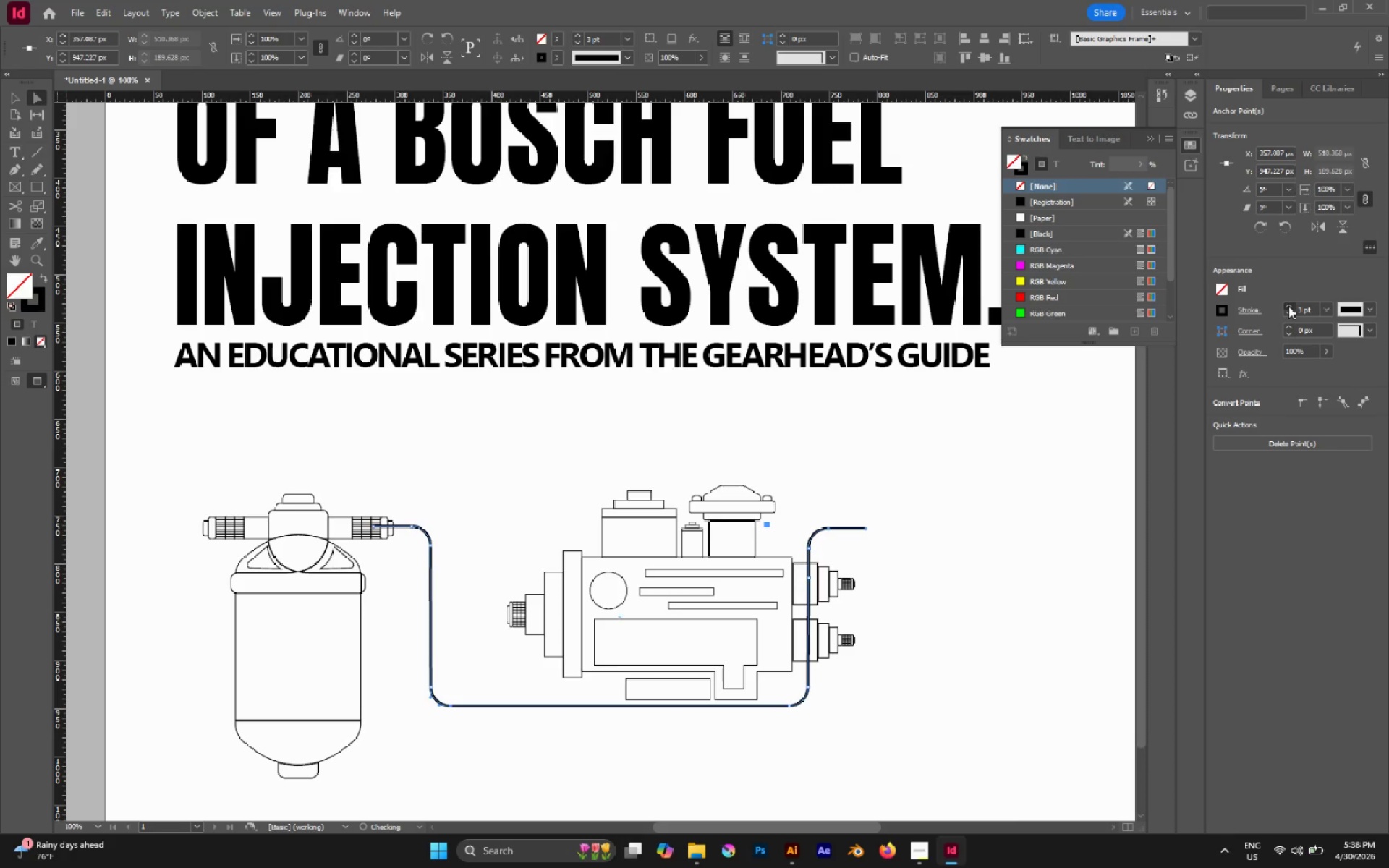 
triple_click([1288, 306])
 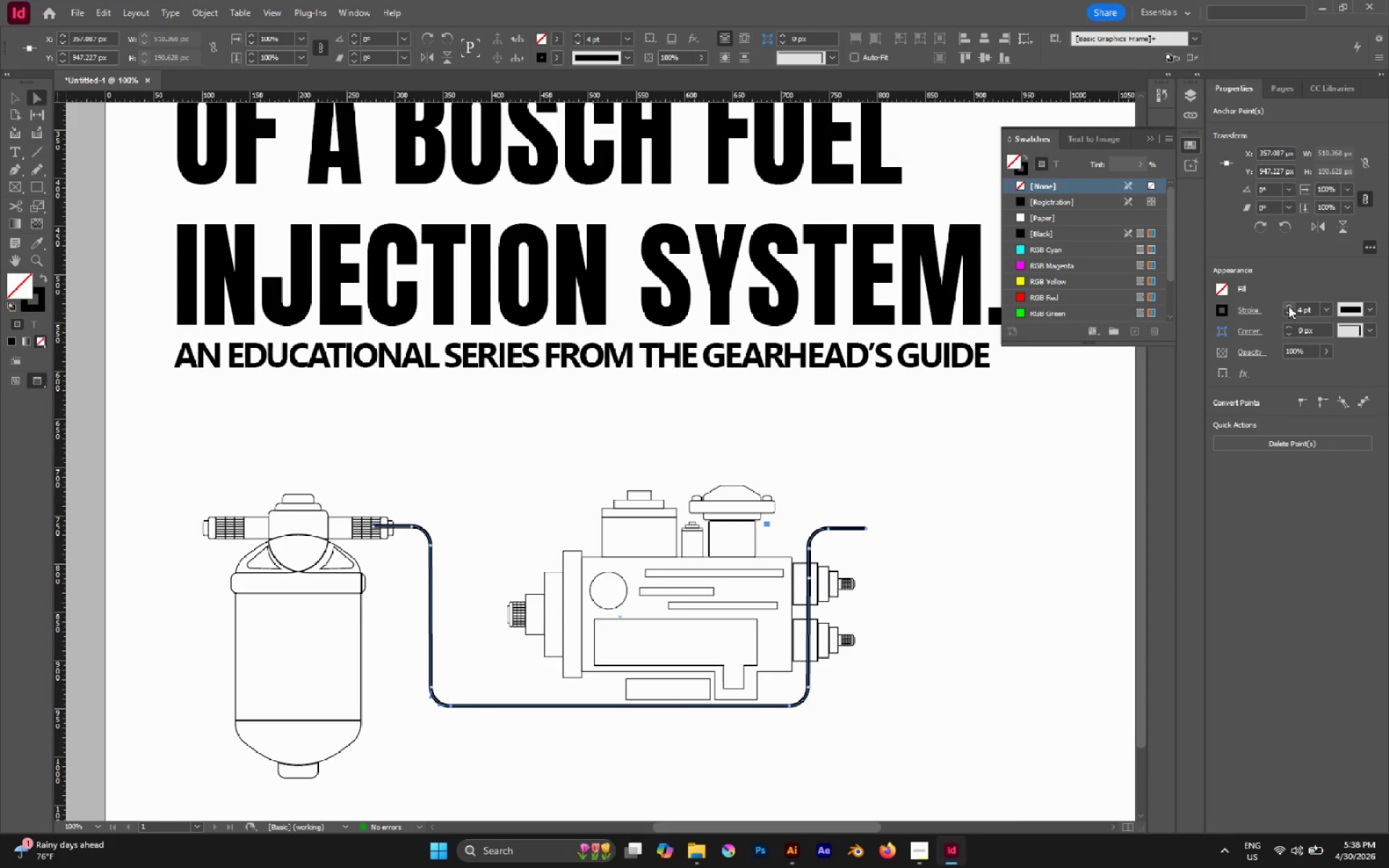 
left_click([1050, 403])
 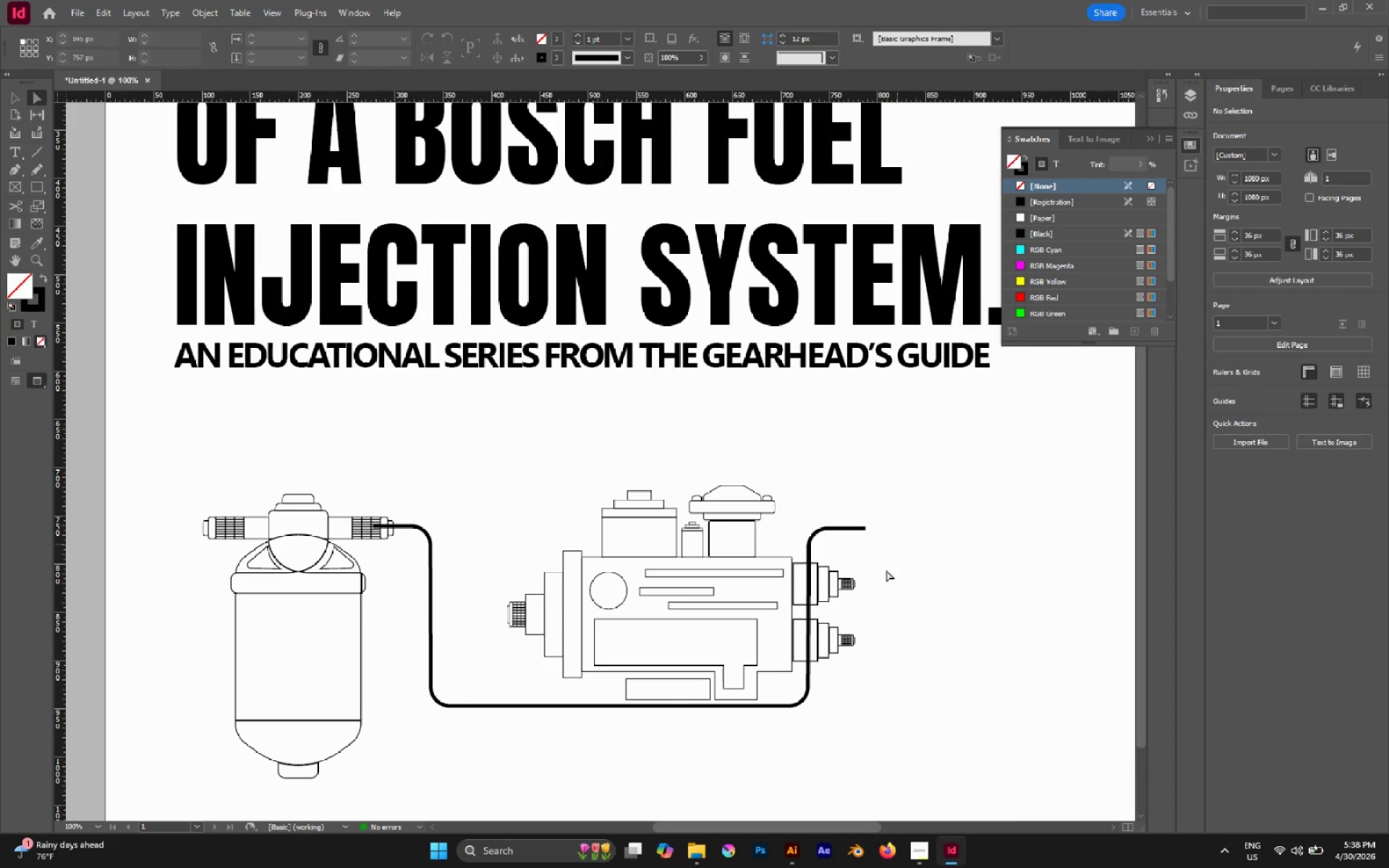 
wait(5.47)
 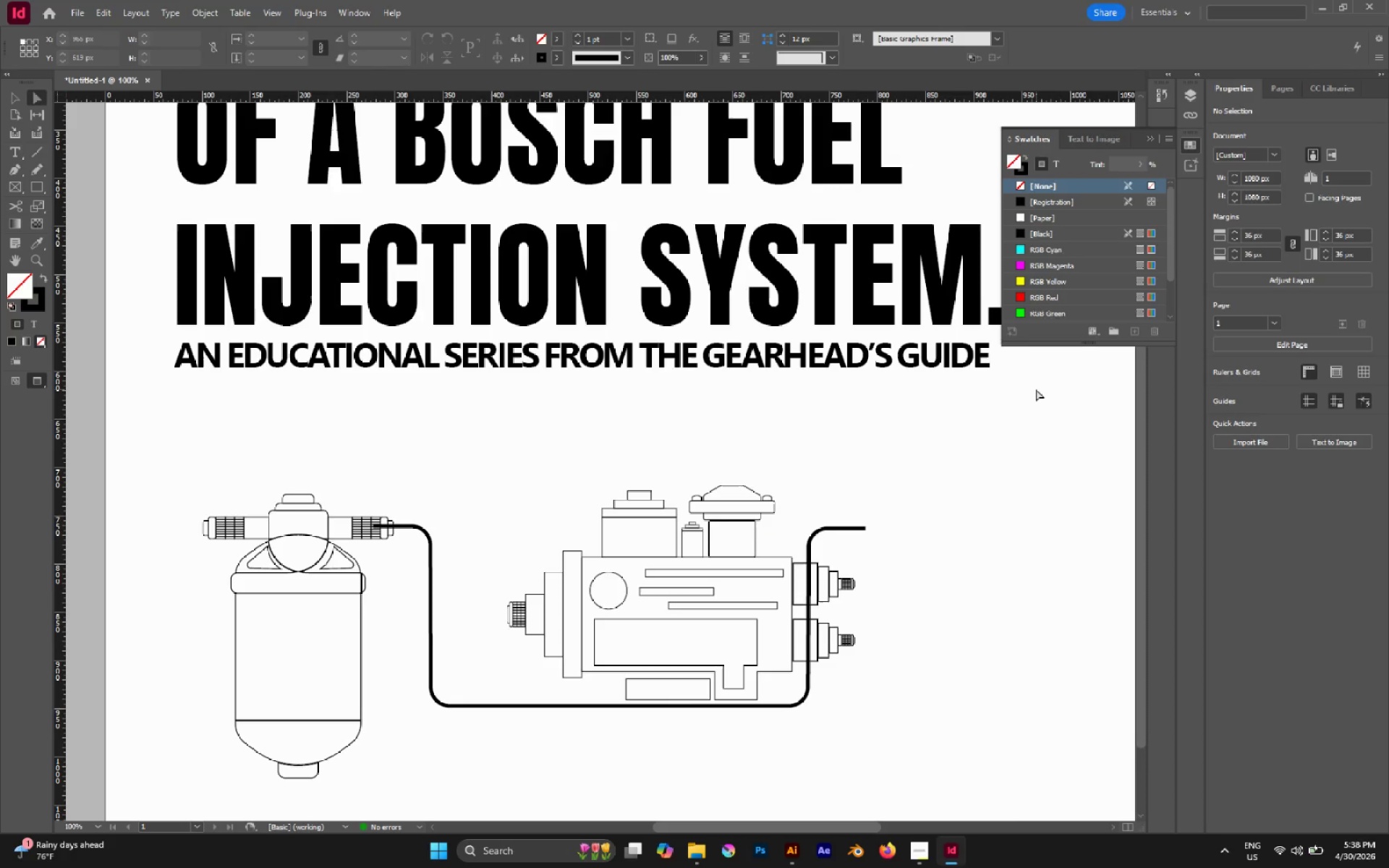 
left_click([807, 673])
 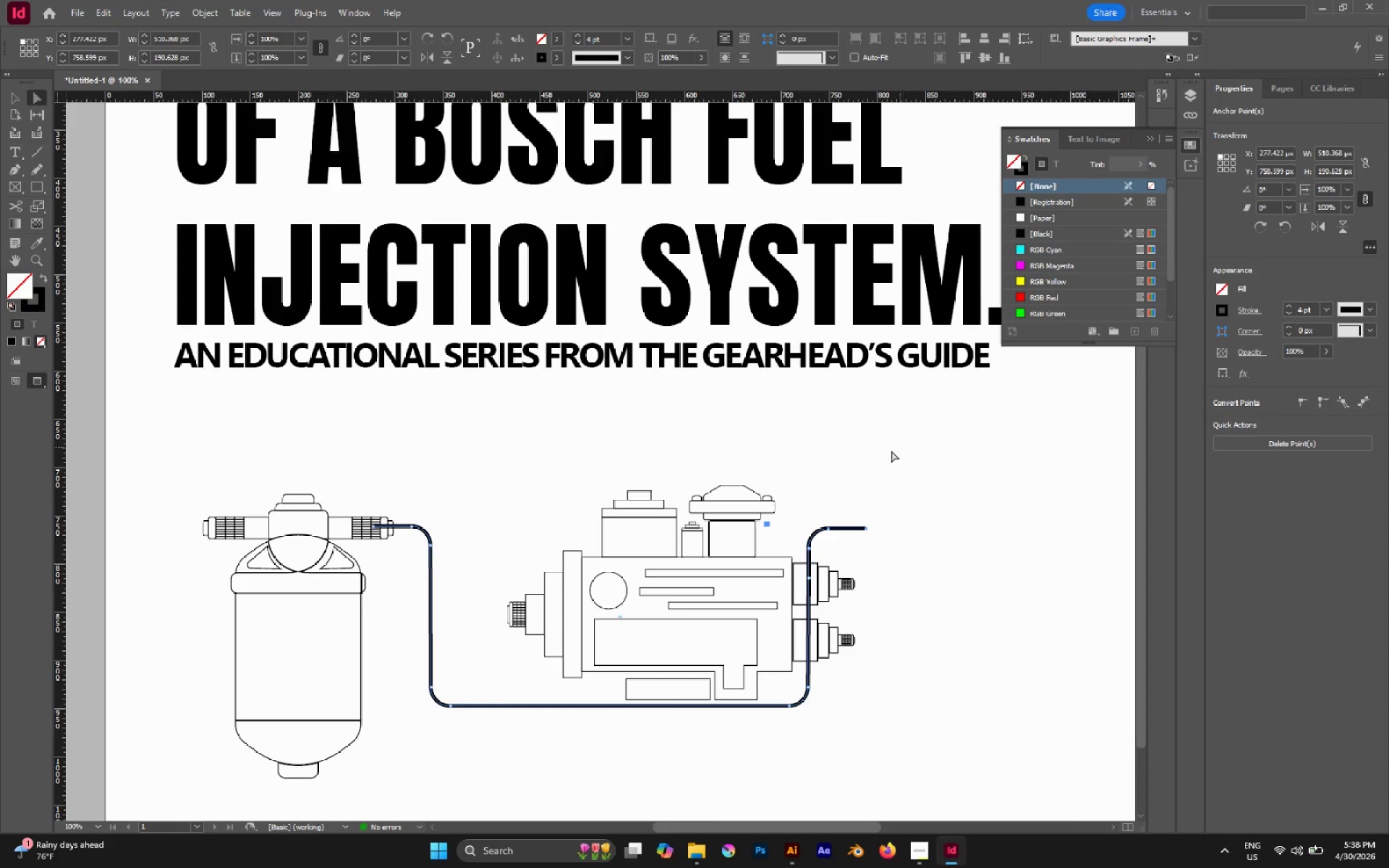 
hold_key(key=AltLeft, duration=0.42)
scroll: coordinate [734, 505], scroll_direction: down, amount: 3.0
 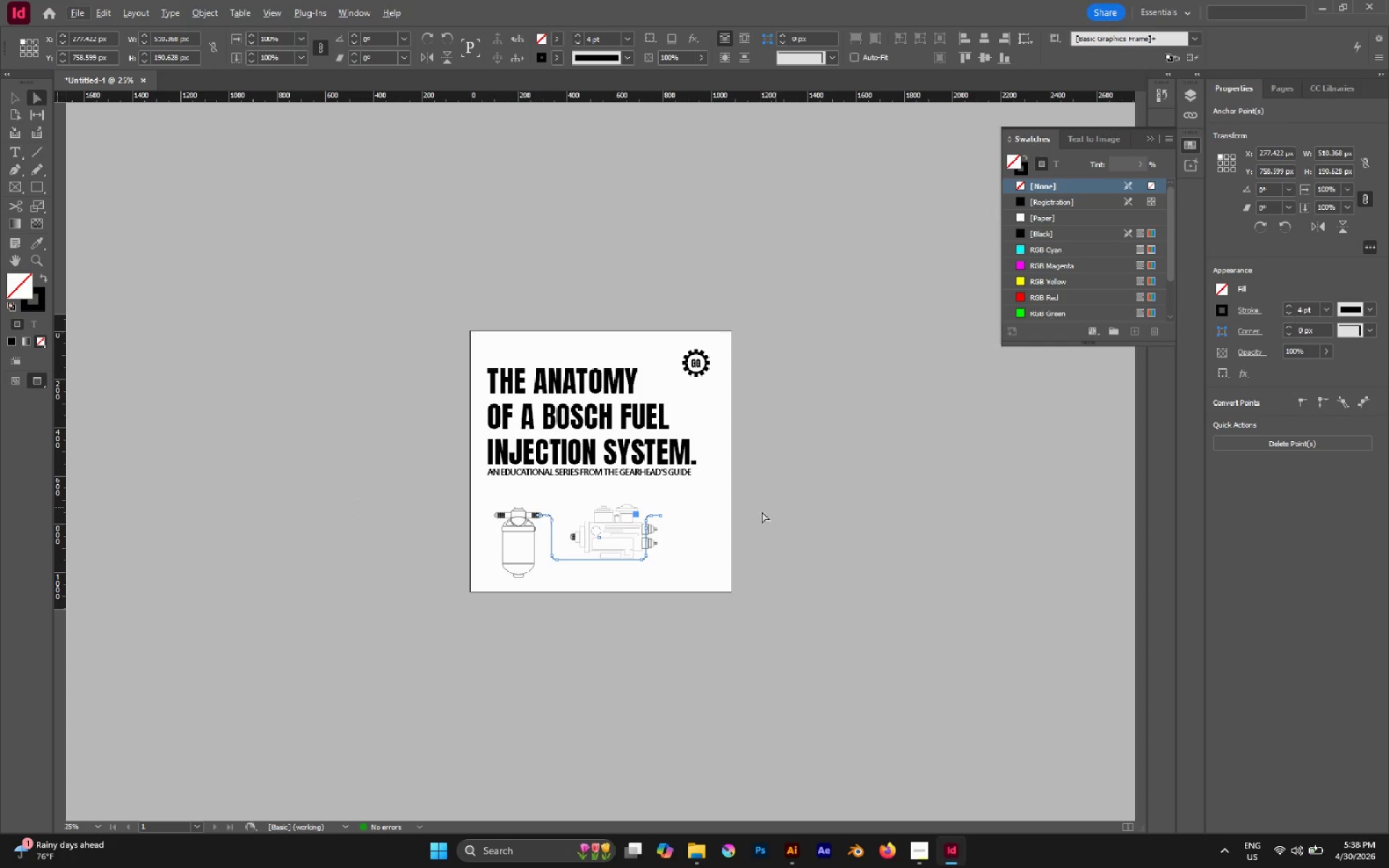 
hold_key(key=AltLeft, duration=0.94)
scroll: coordinate [644, 511], scroll_direction: none, amount: 0.0
 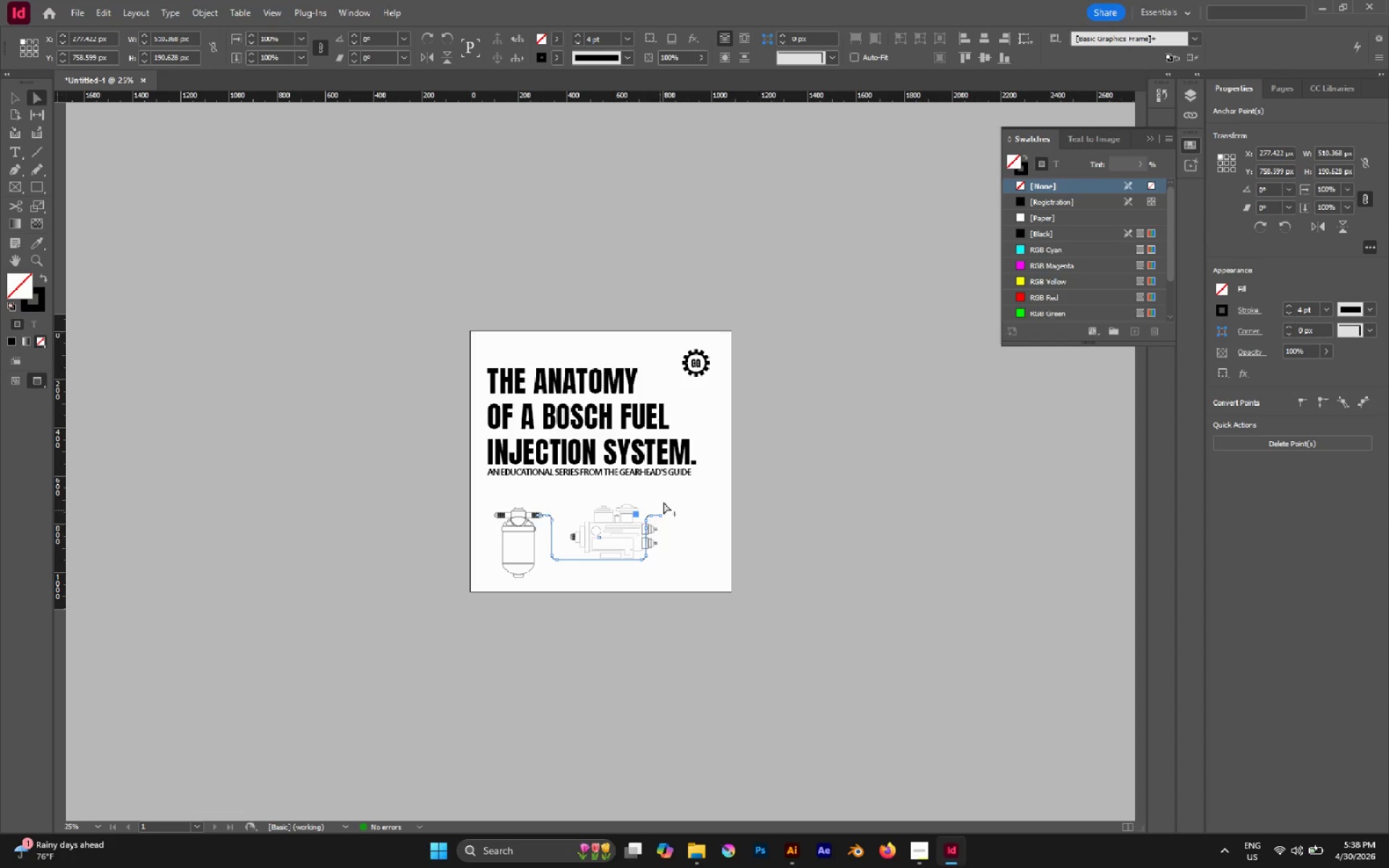 
left_click([666, 514])
 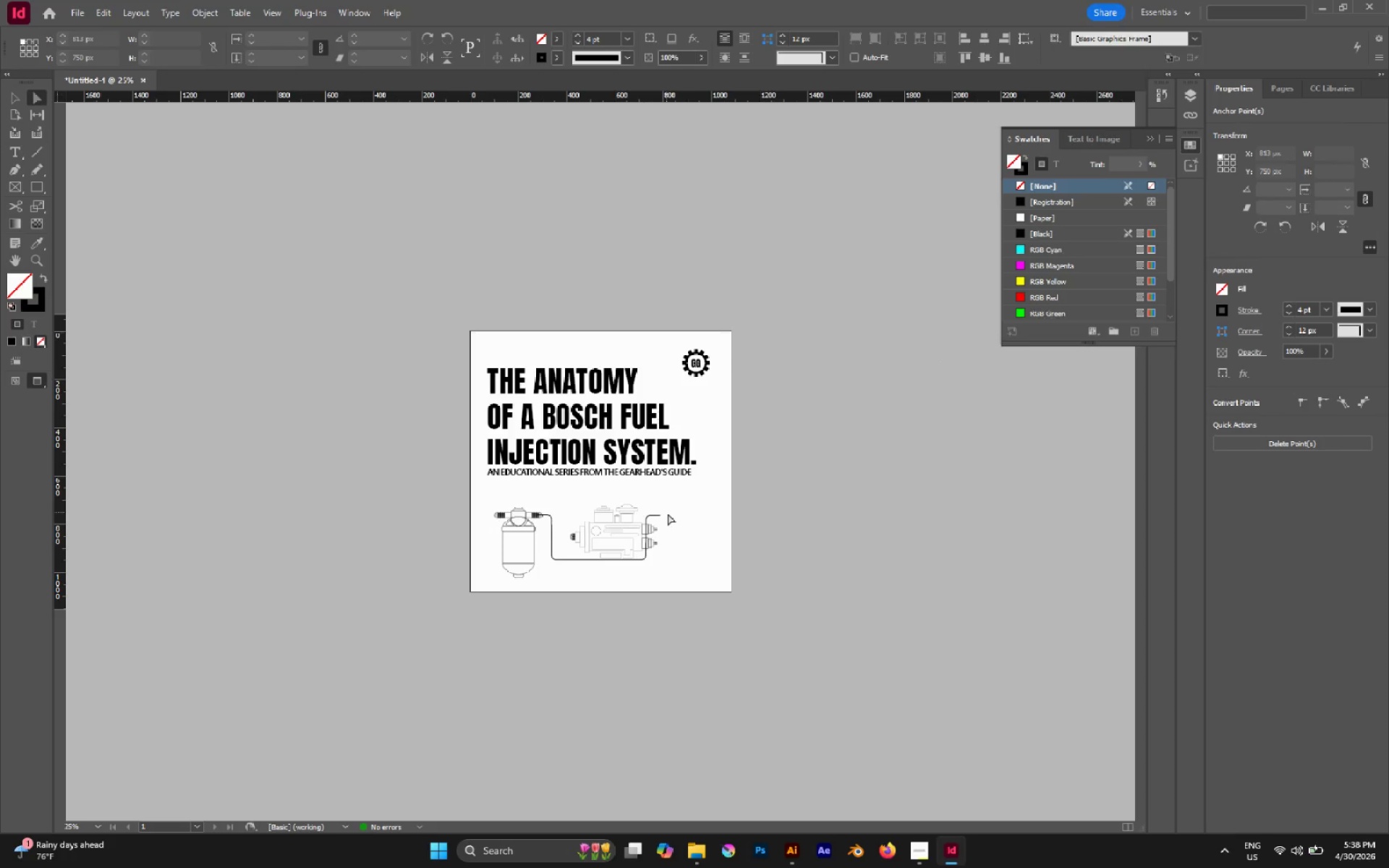 
scroll: coordinate [663, 501], scroll_direction: up, amount: 2.0
 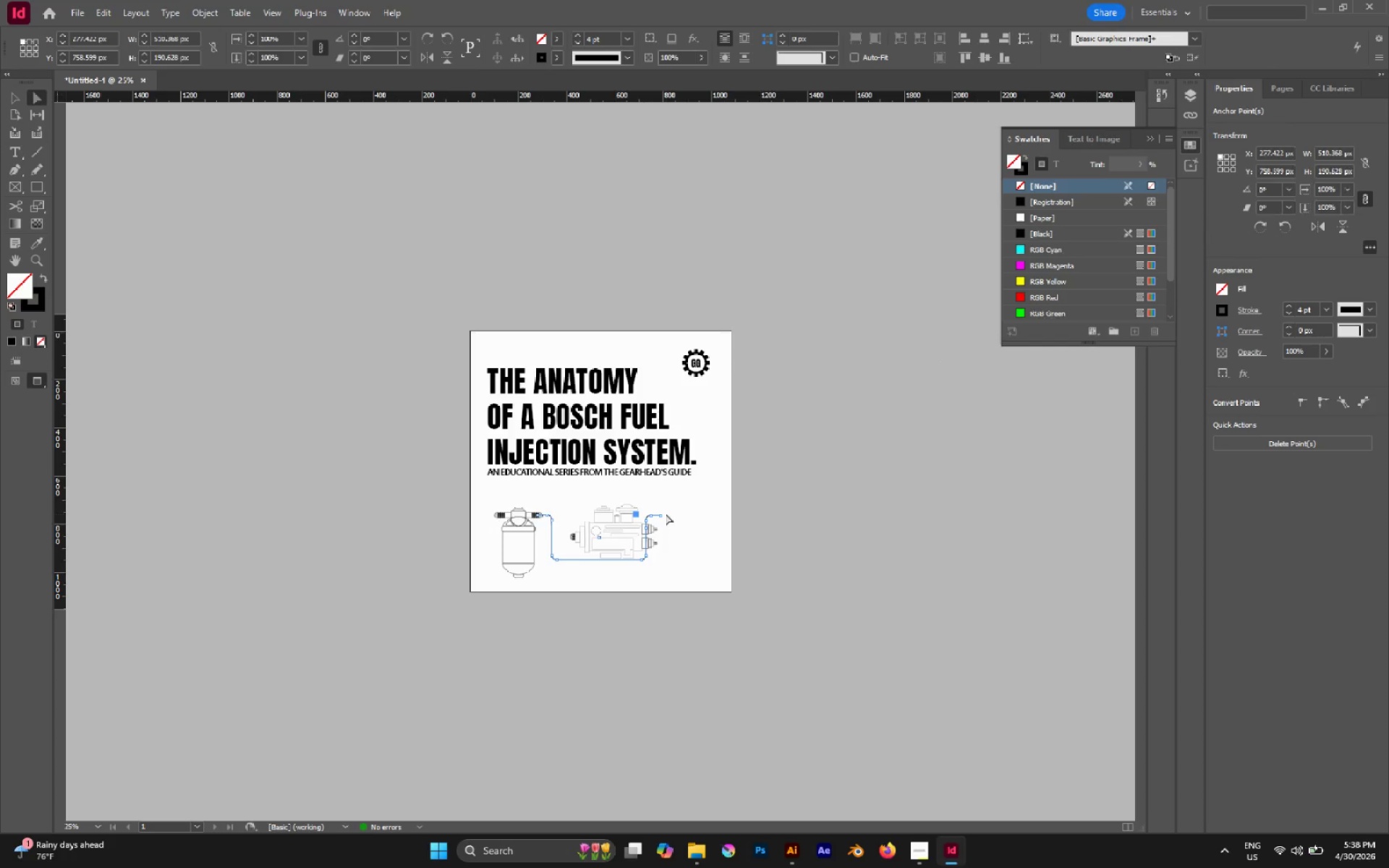 
hold_key(key=AltLeft, duration=0.53)
scroll: coordinate [668, 514], scroll_direction: up, amount: 2.0
 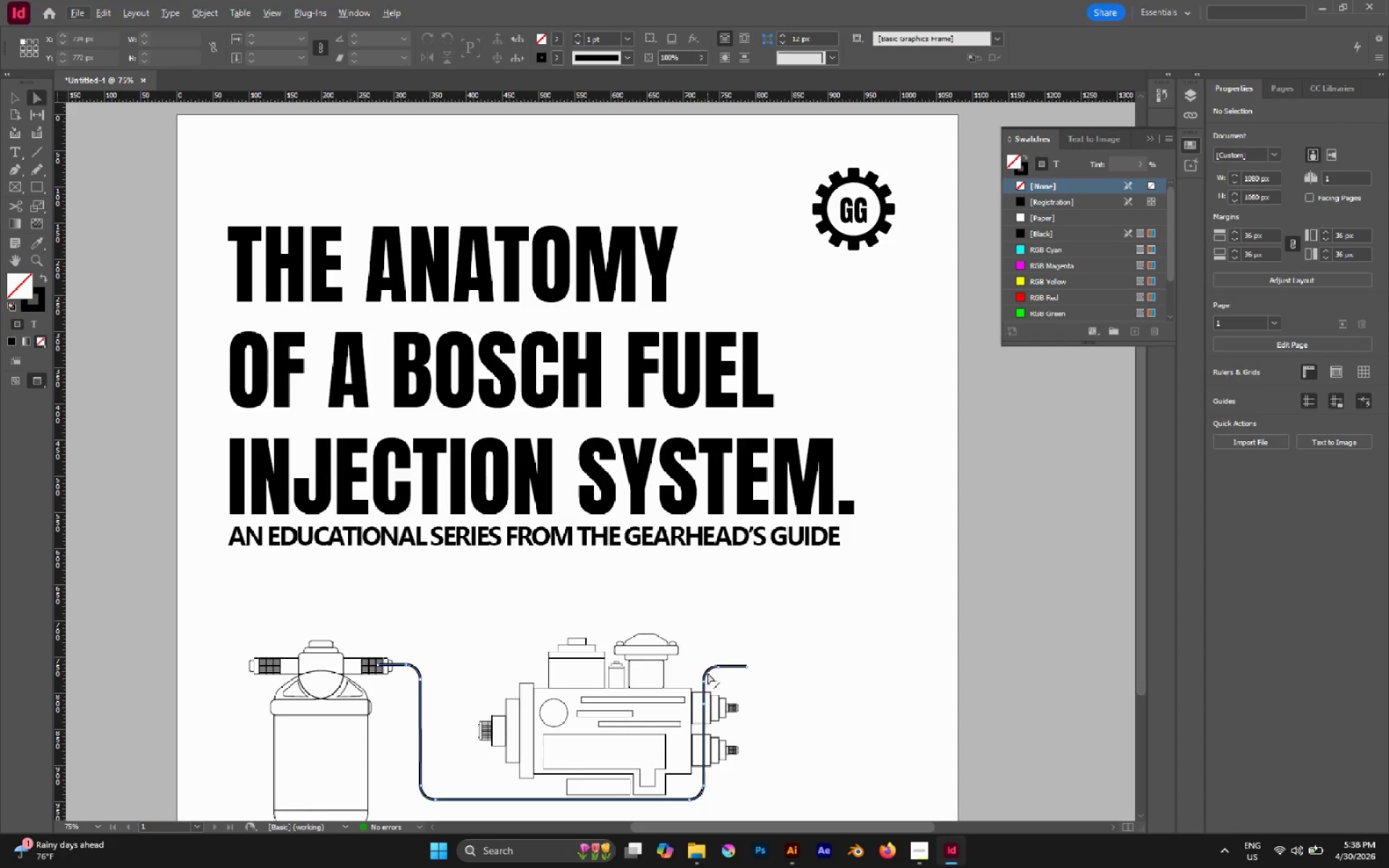 
hold_key(key=AltLeft, duration=0.52)
scroll: coordinate [711, 787], scroll_direction: up, amount: 2.0
 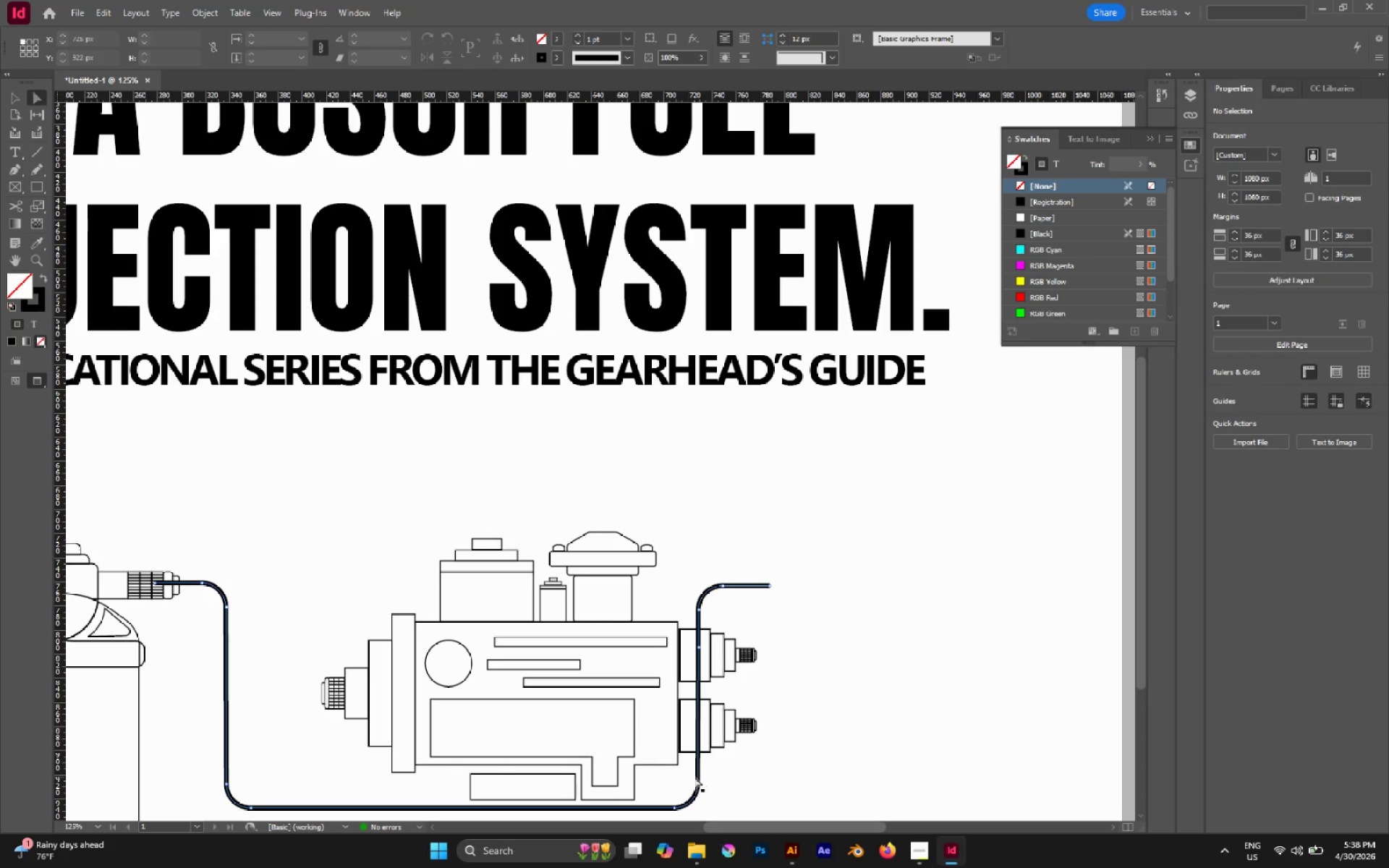 
left_click([694, 777])
 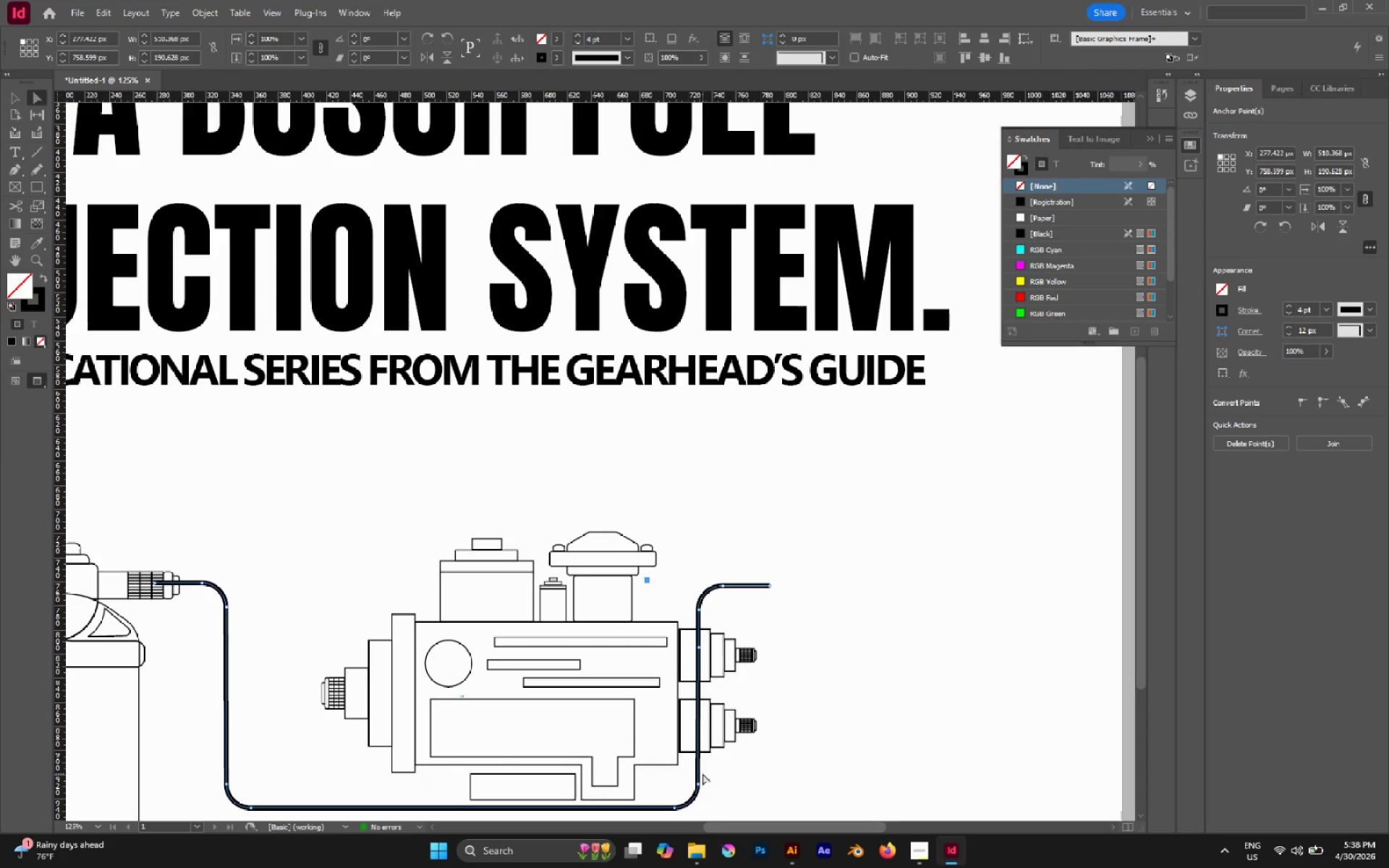 
key(P)
 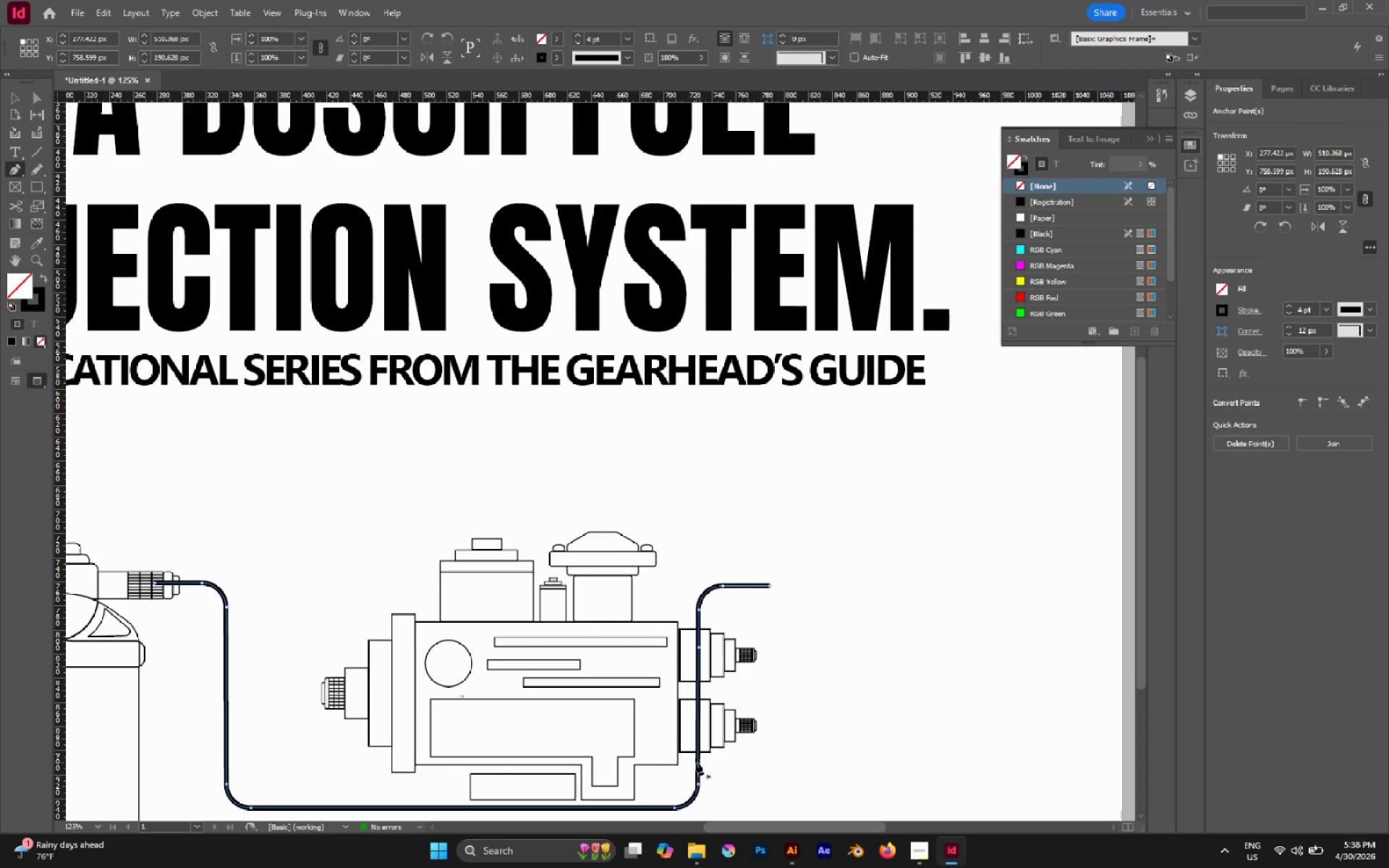 
left_click([696, 762])
 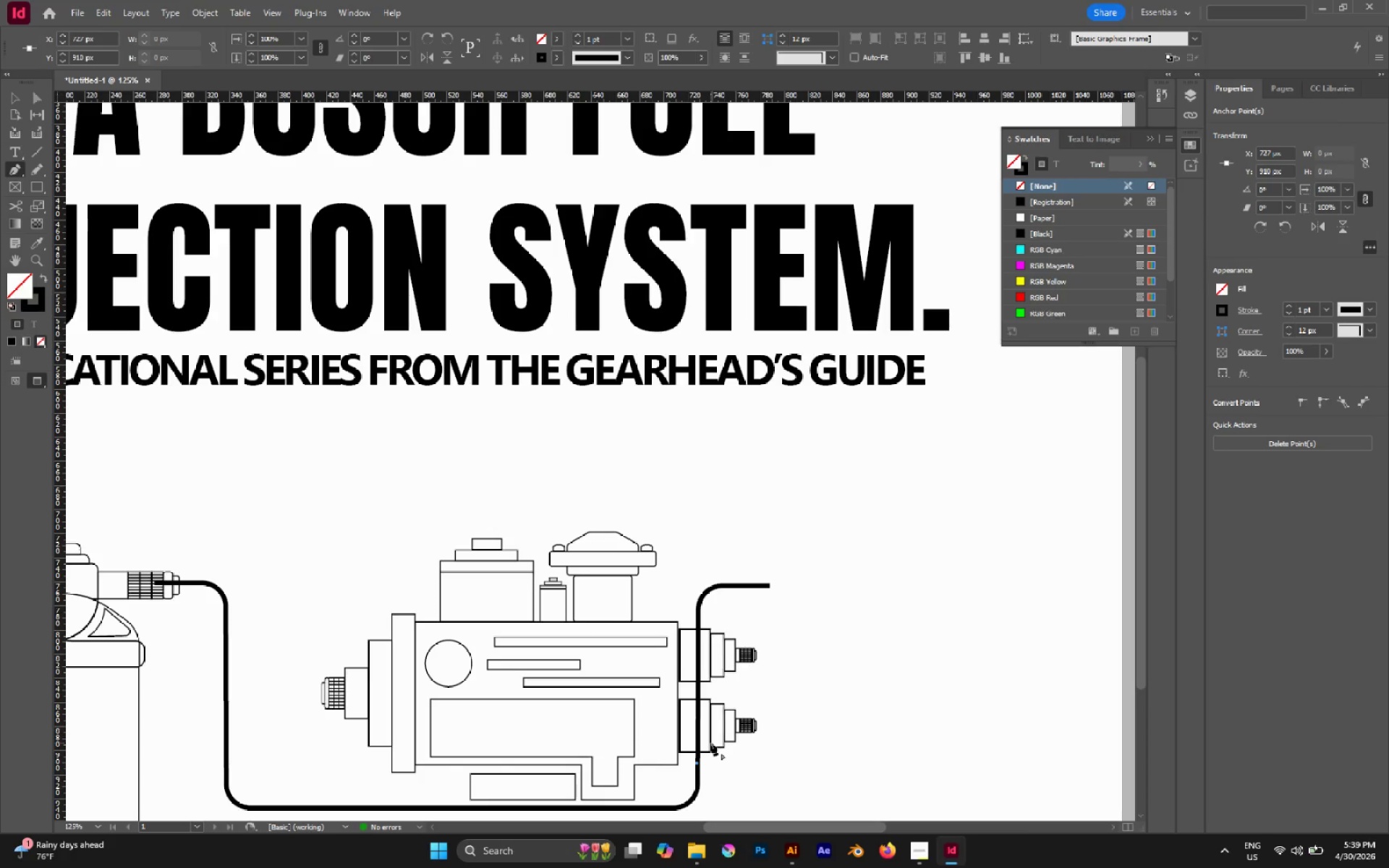 
key(Control+ControlLeft)
 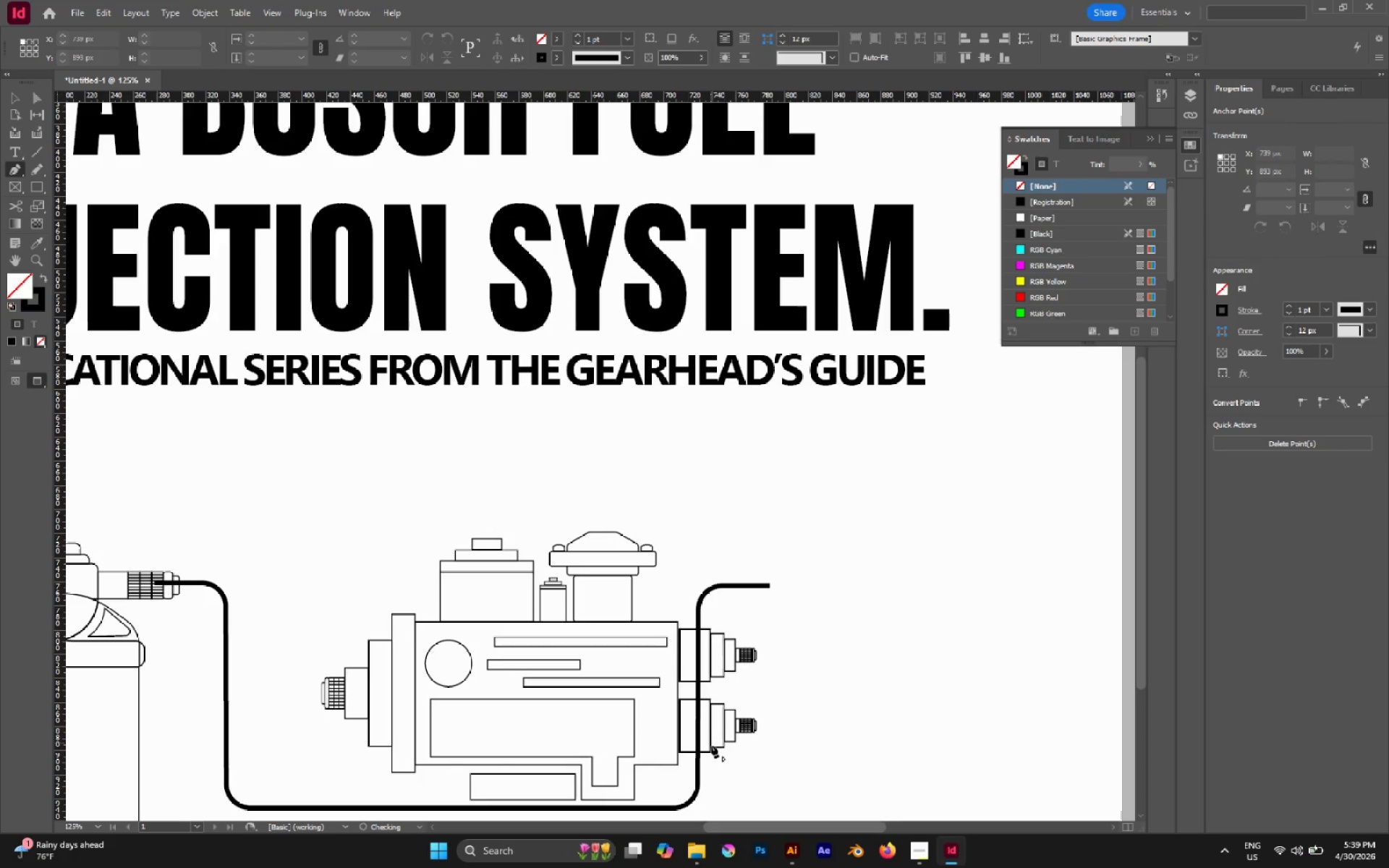 
key(Control+Z)
 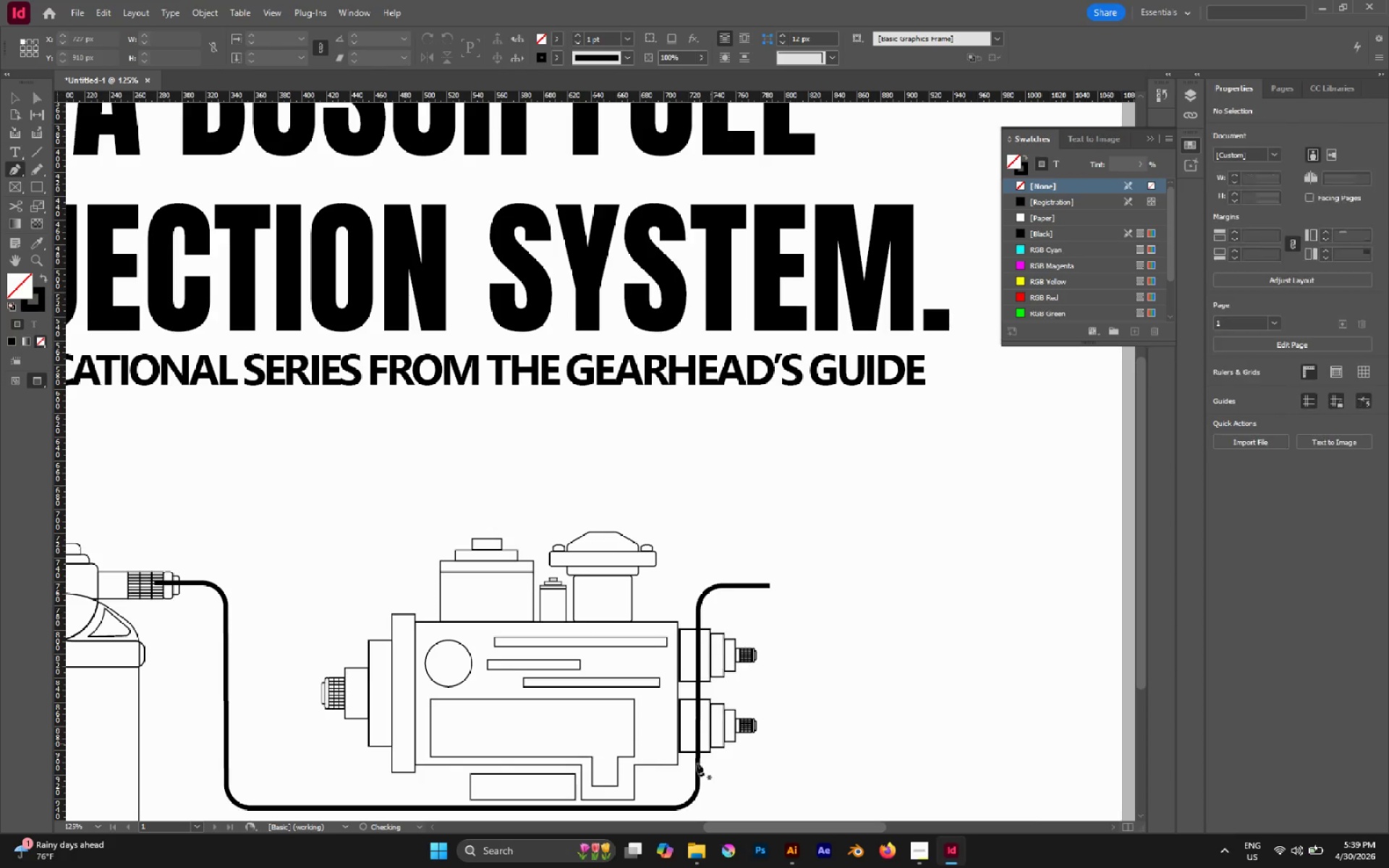 
hold_key(key=ControlLeft, duration=0.73)
left_click([696, 764])
 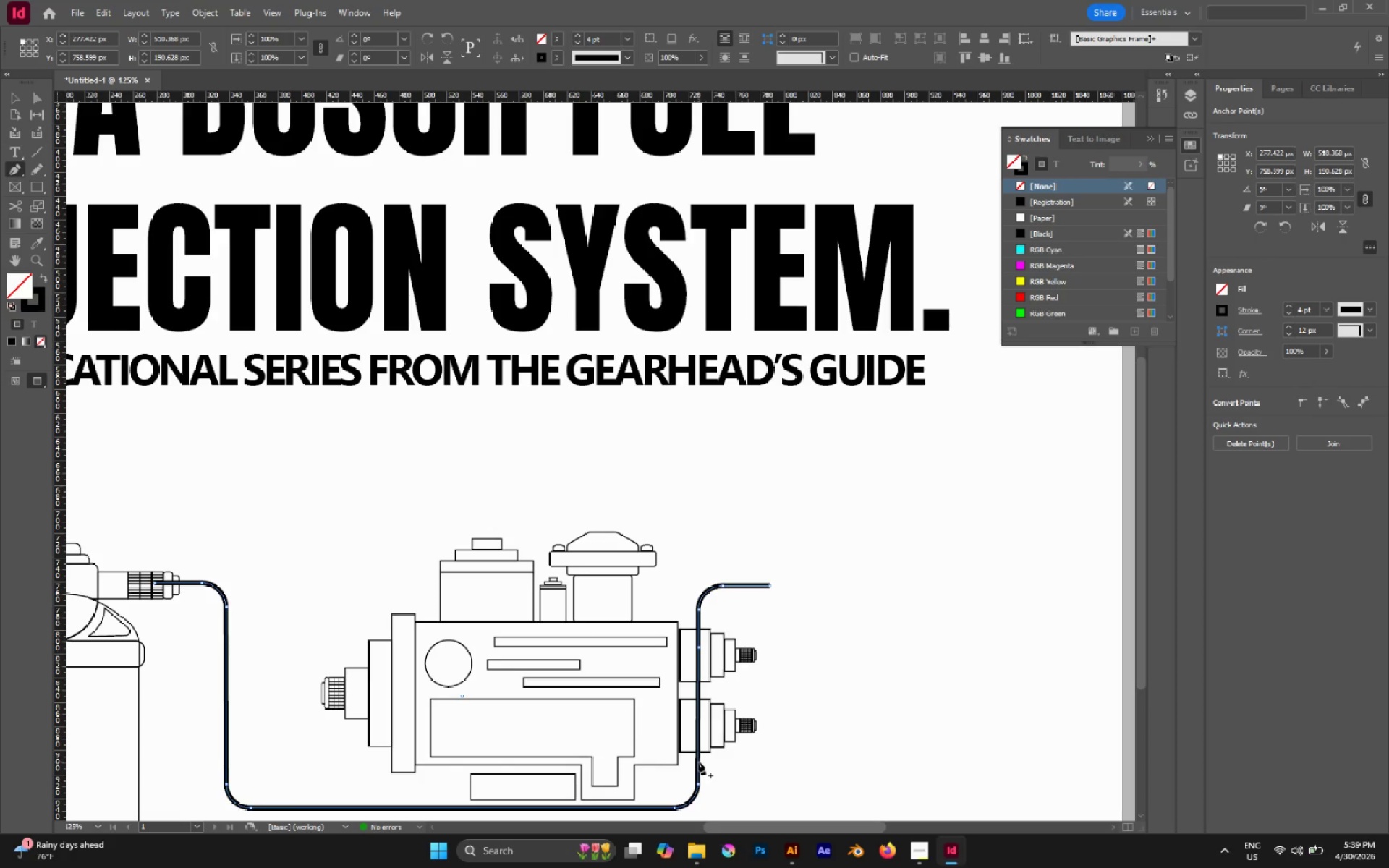 
left_click([698, 762])
 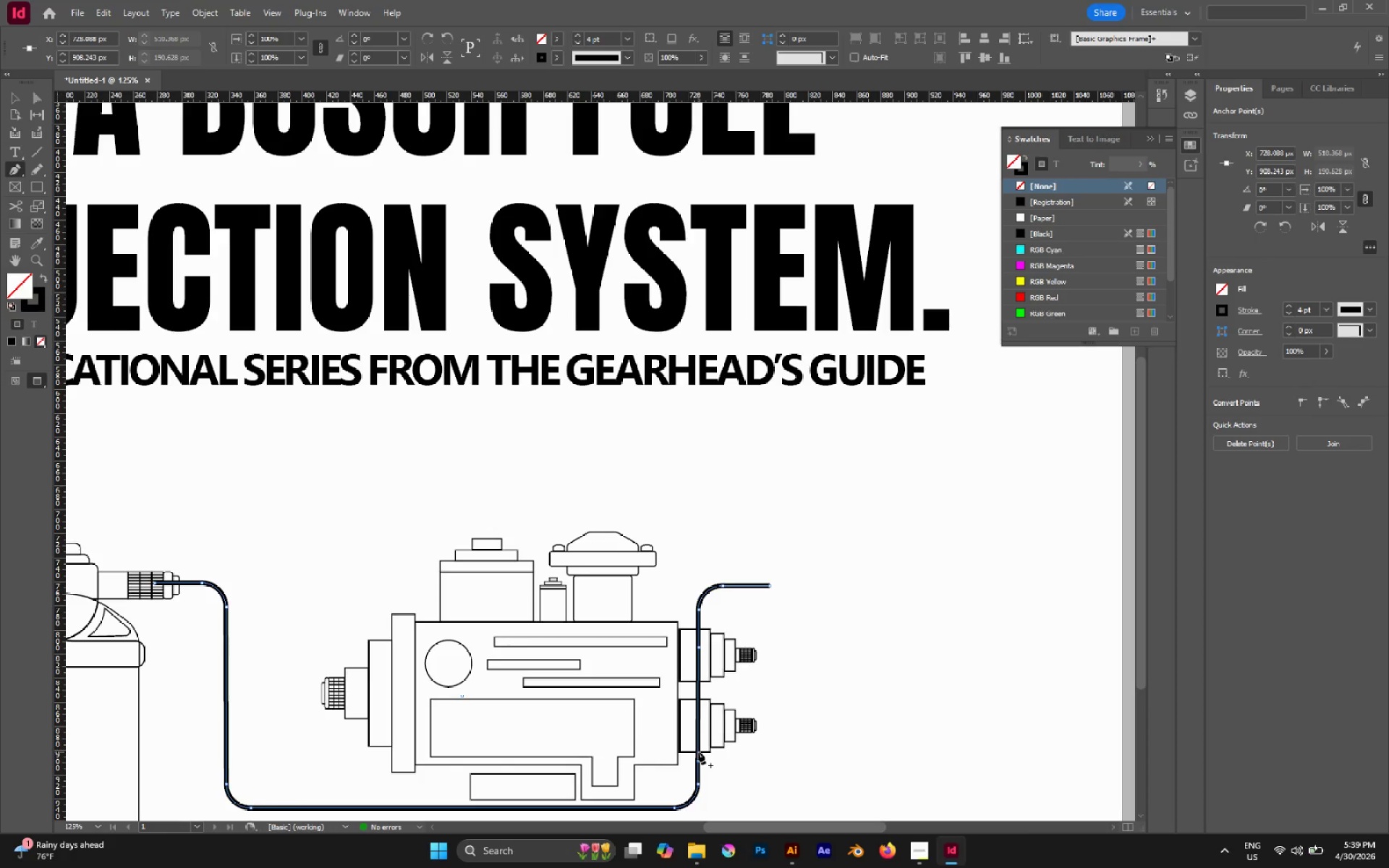 
left_click([698, 752])
 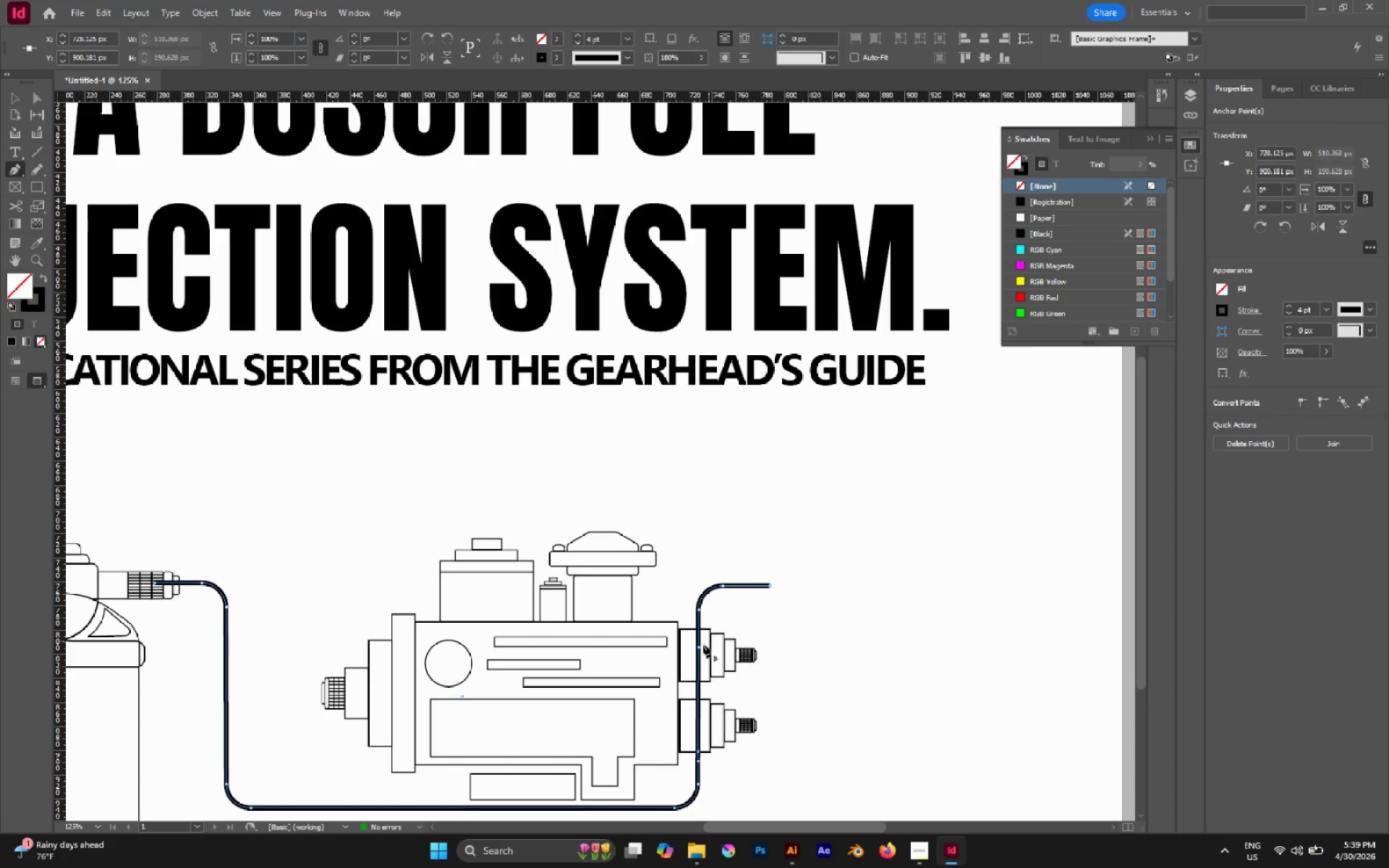 
key(A)
 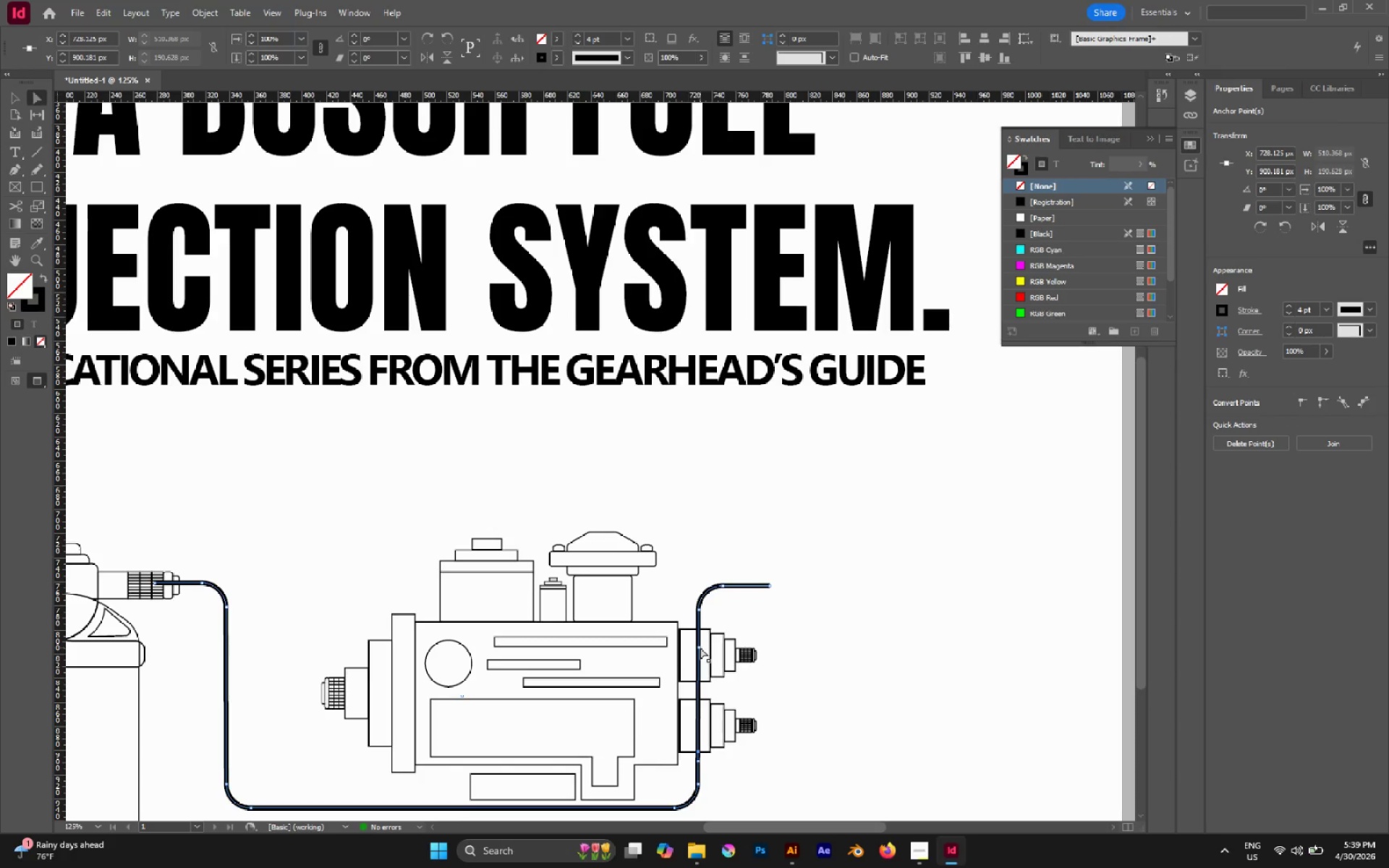 
left_click([700, 647])
 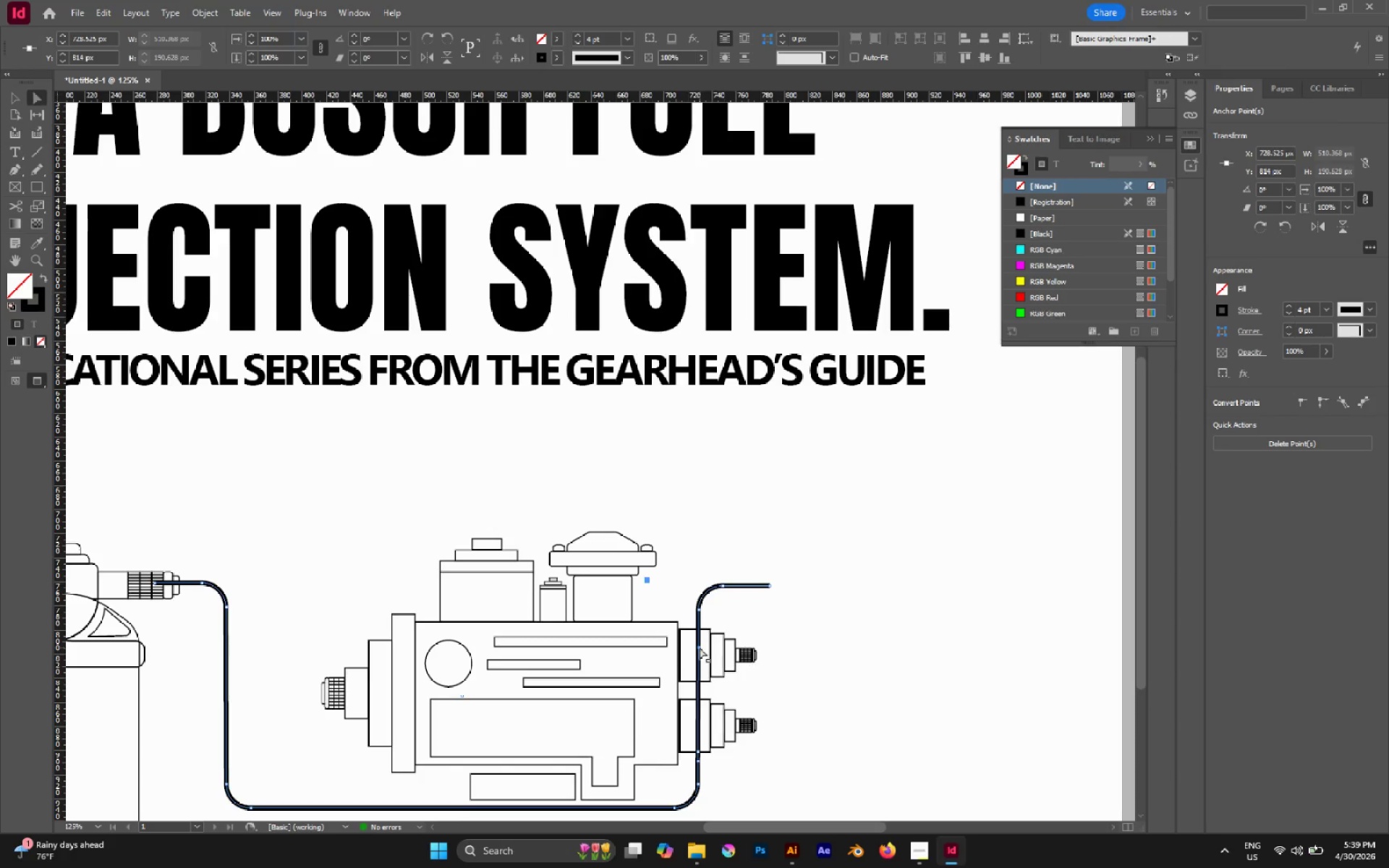 
left_click_drag(start_coordinate=[700, 647], to_coordinate=[698, 631])
 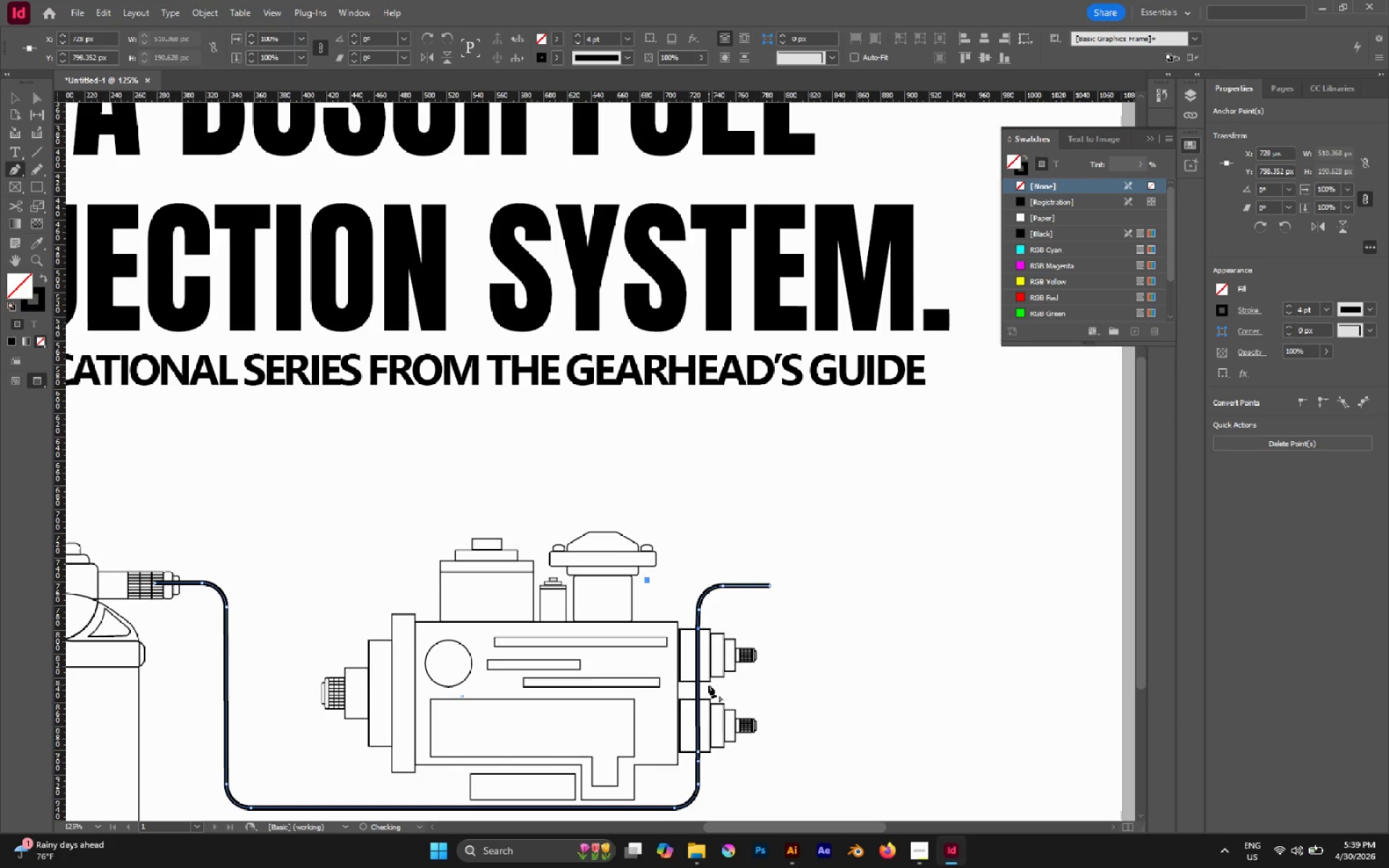 
key(P)
 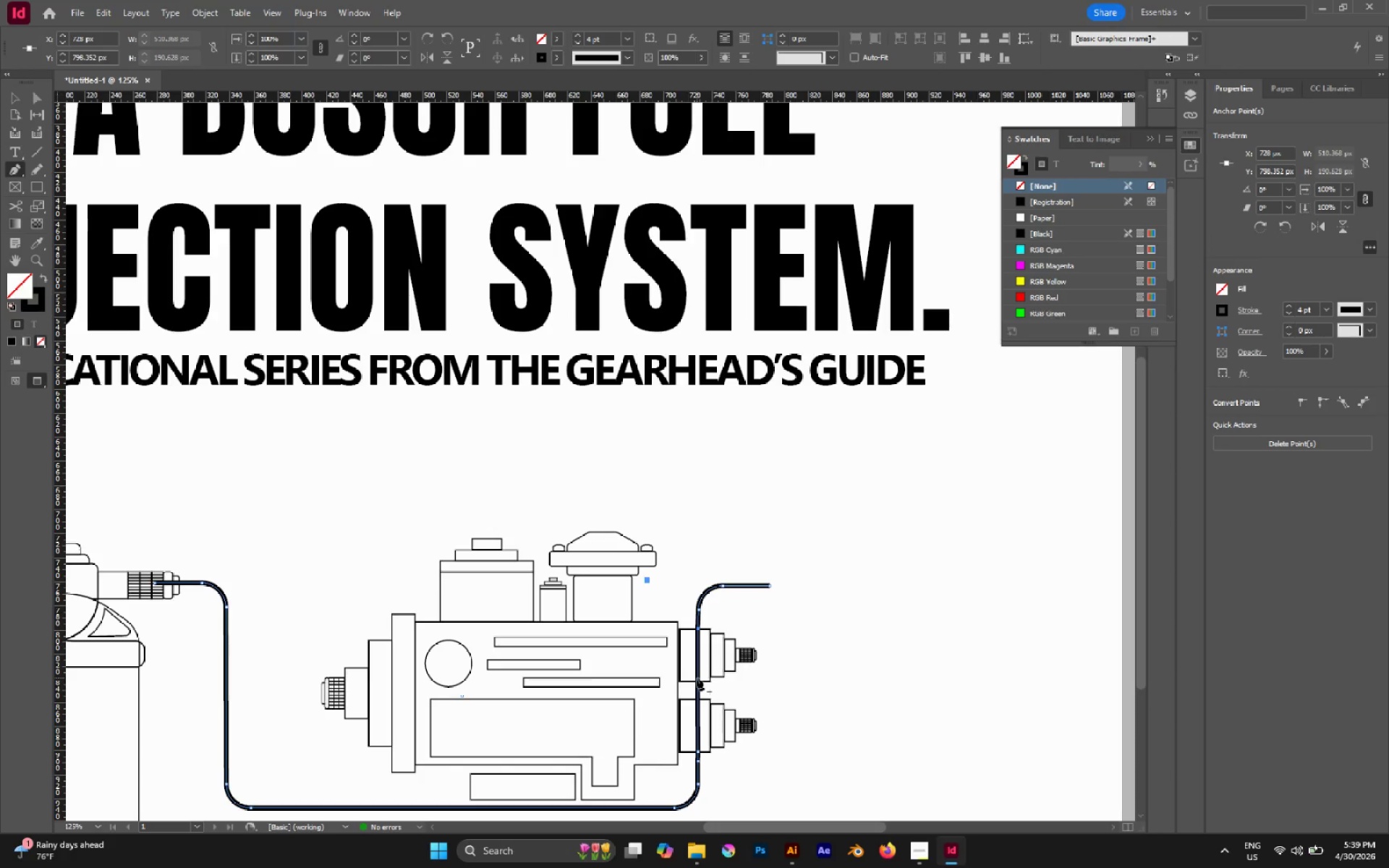 
wait(5.88)
 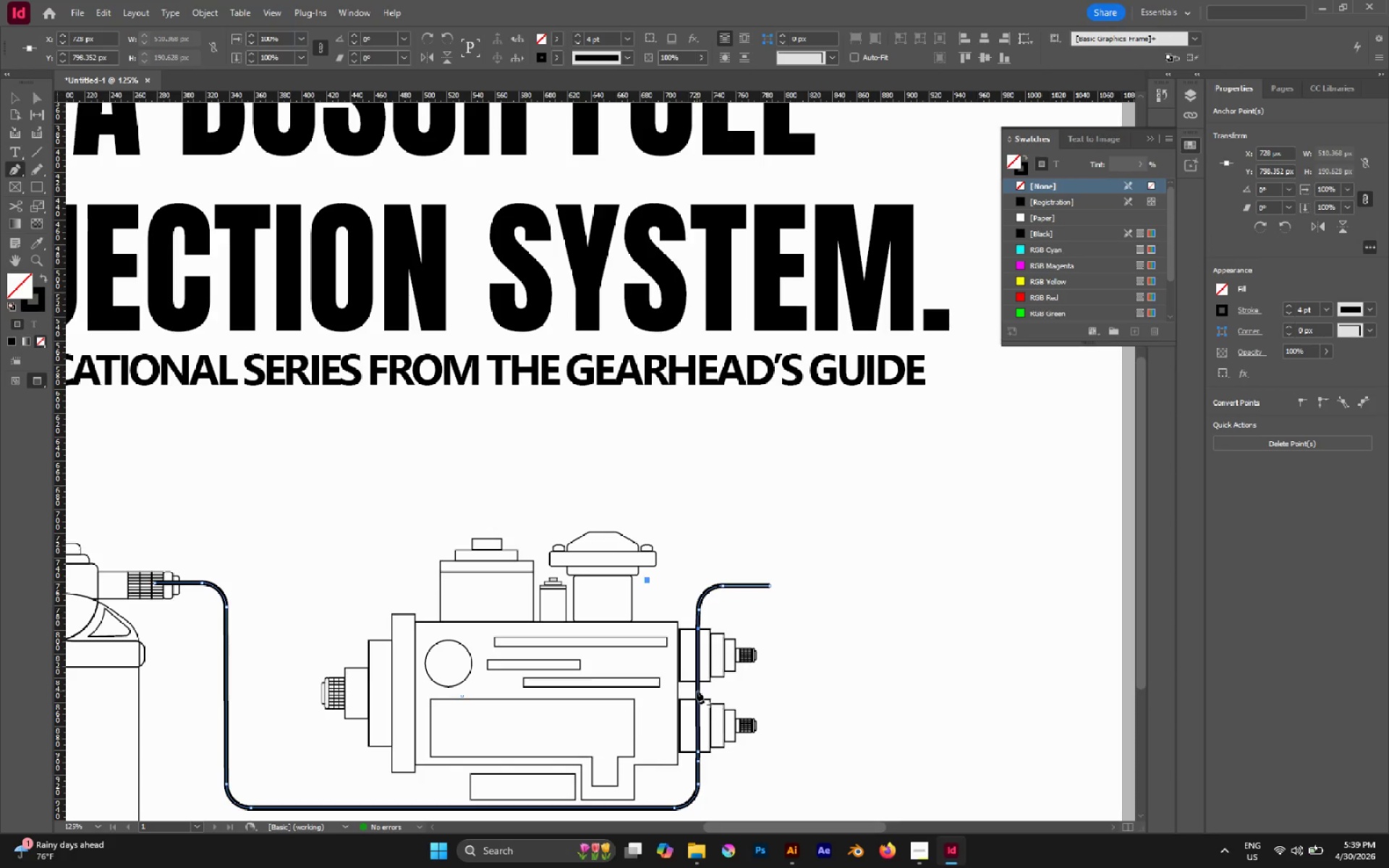 
left_click([697, 679])
 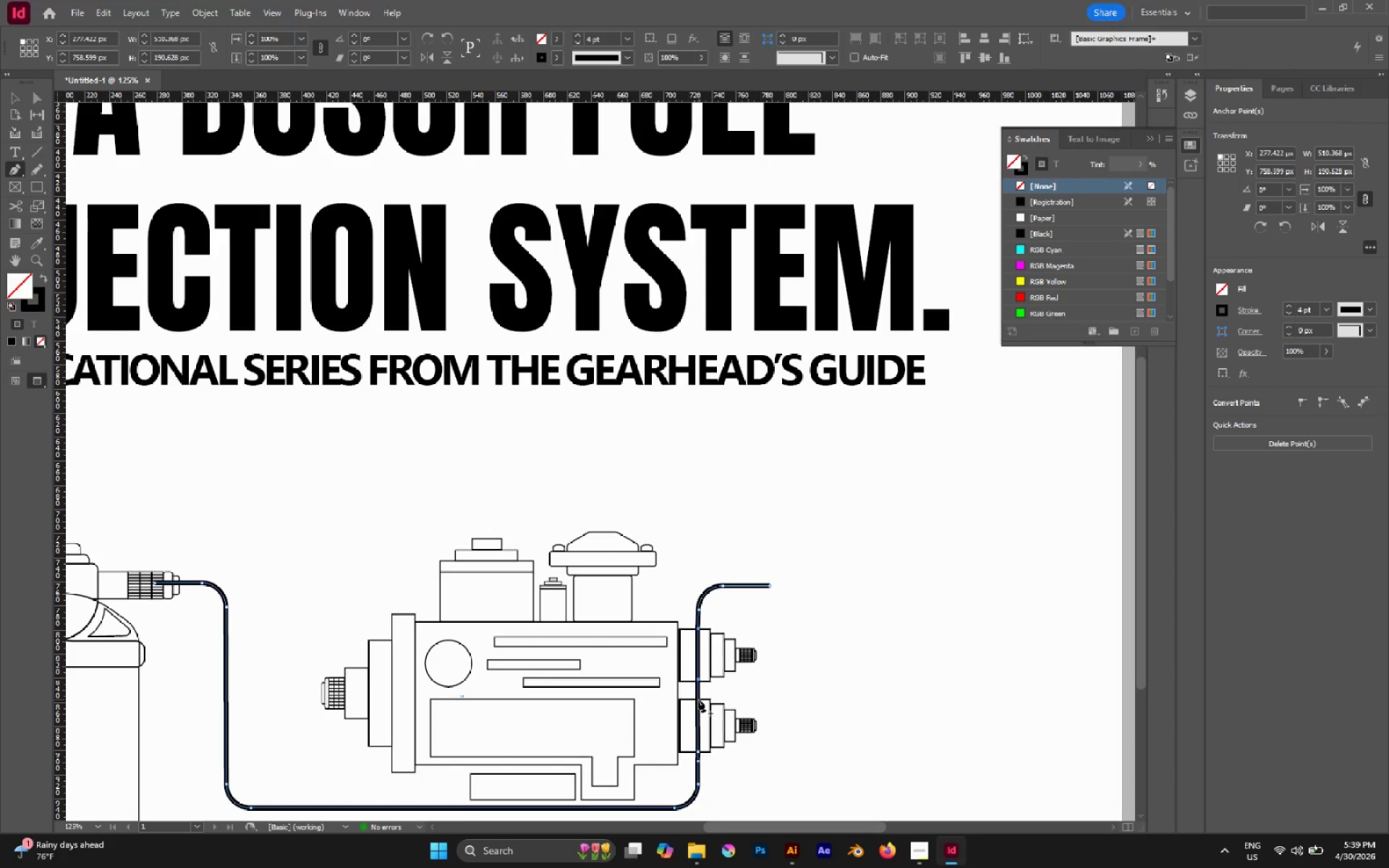 
left_click([698, 699])
 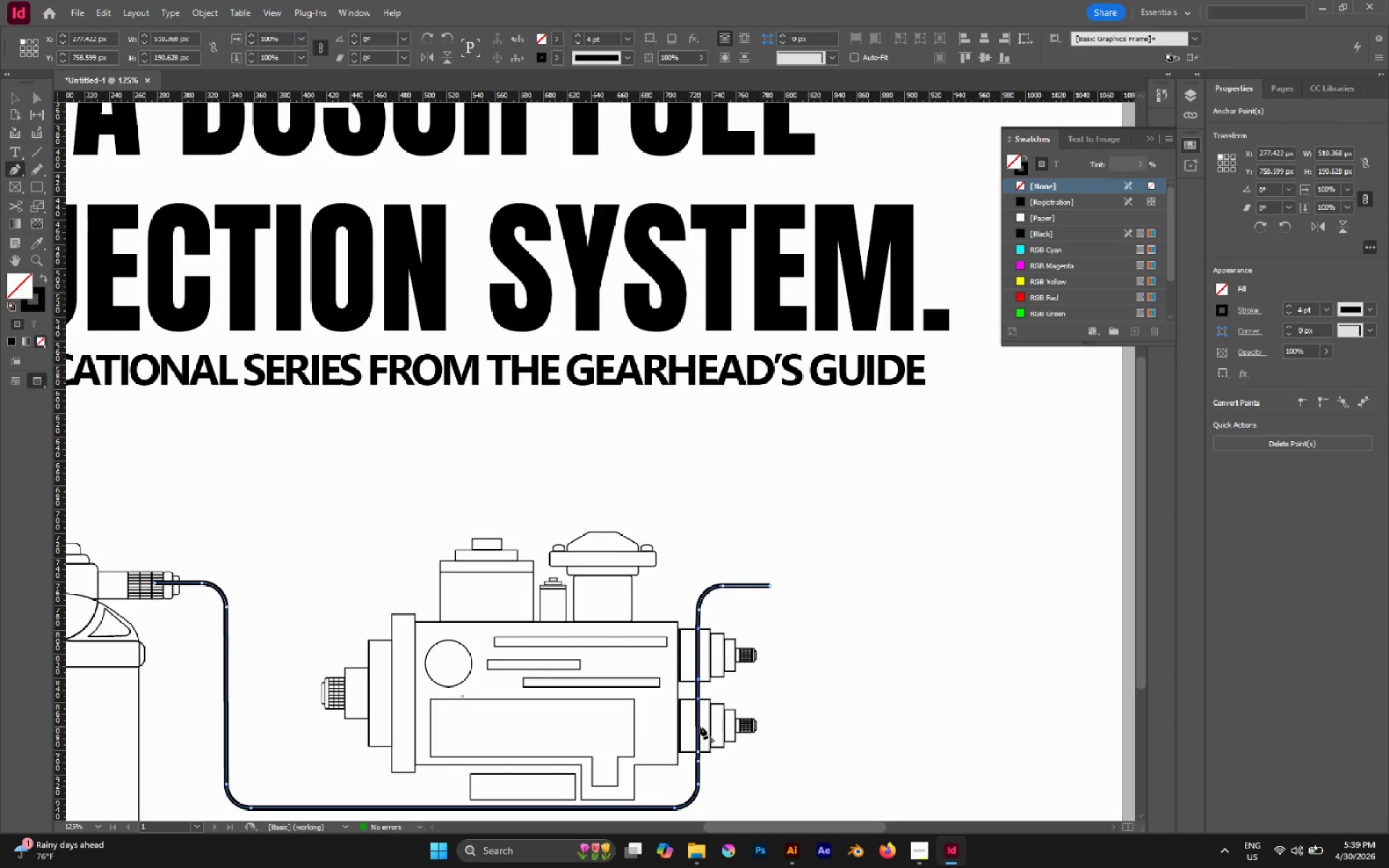 
left_click([697, 723])
 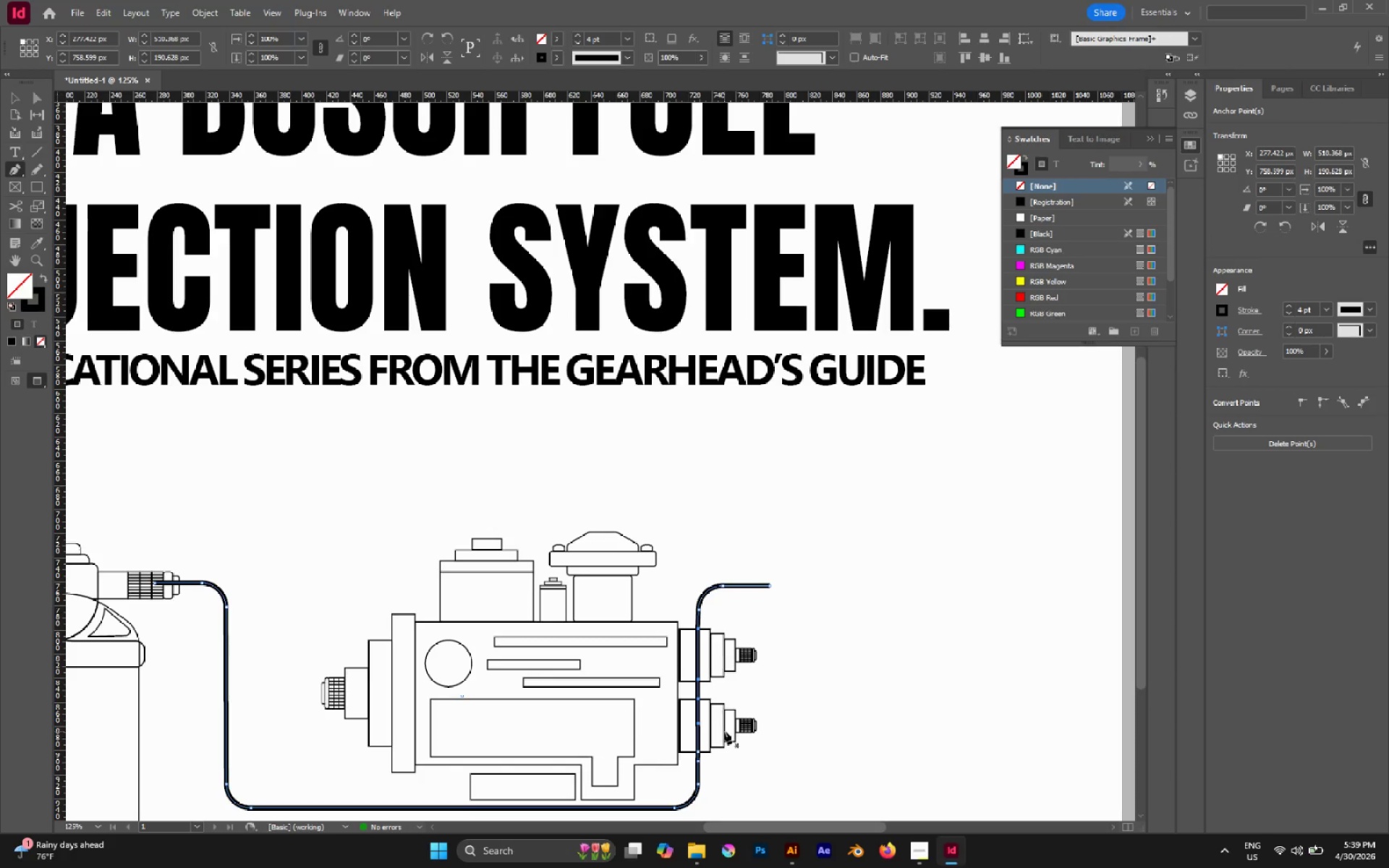 
key(Delete)
 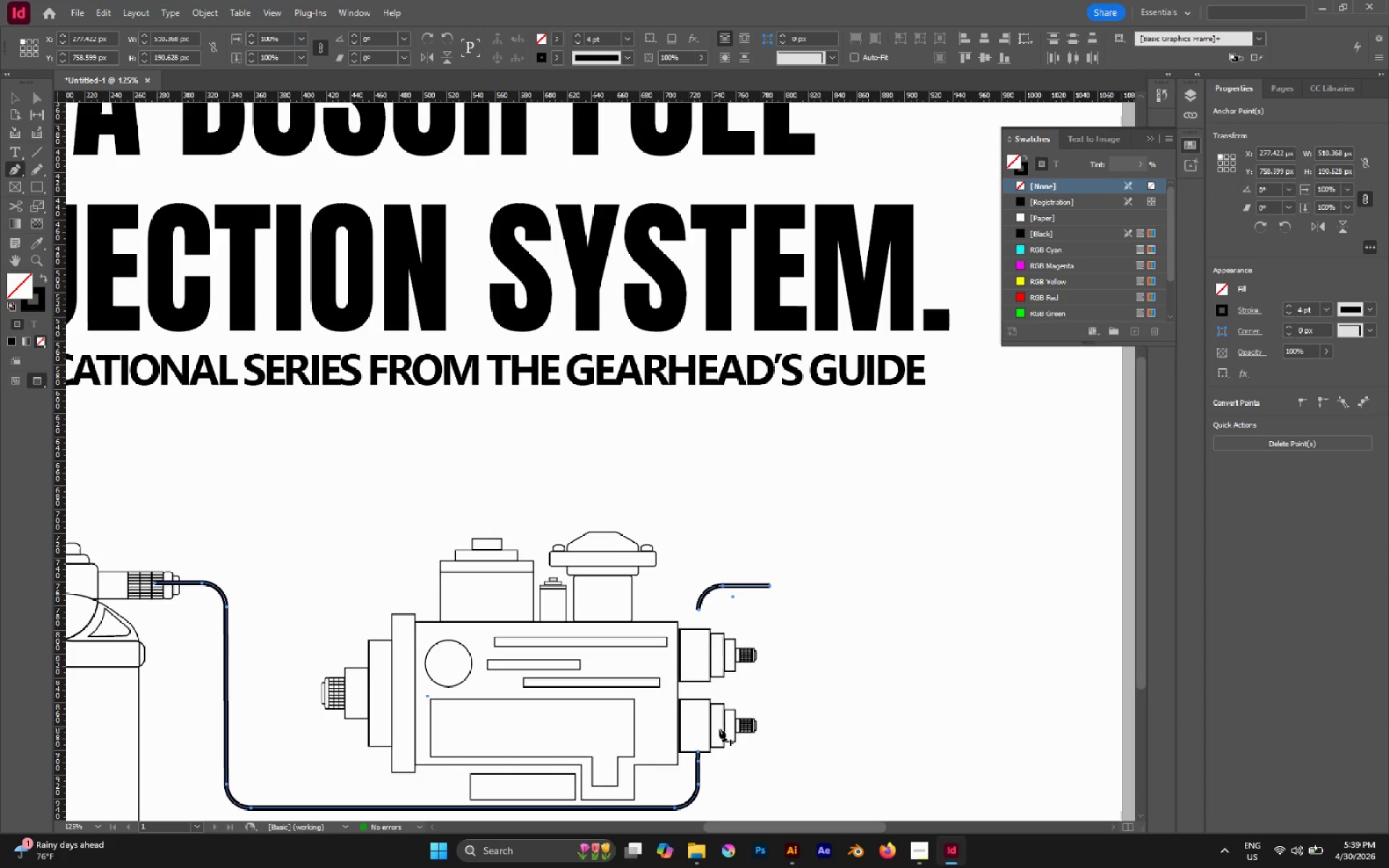 
key(Control+Z)
 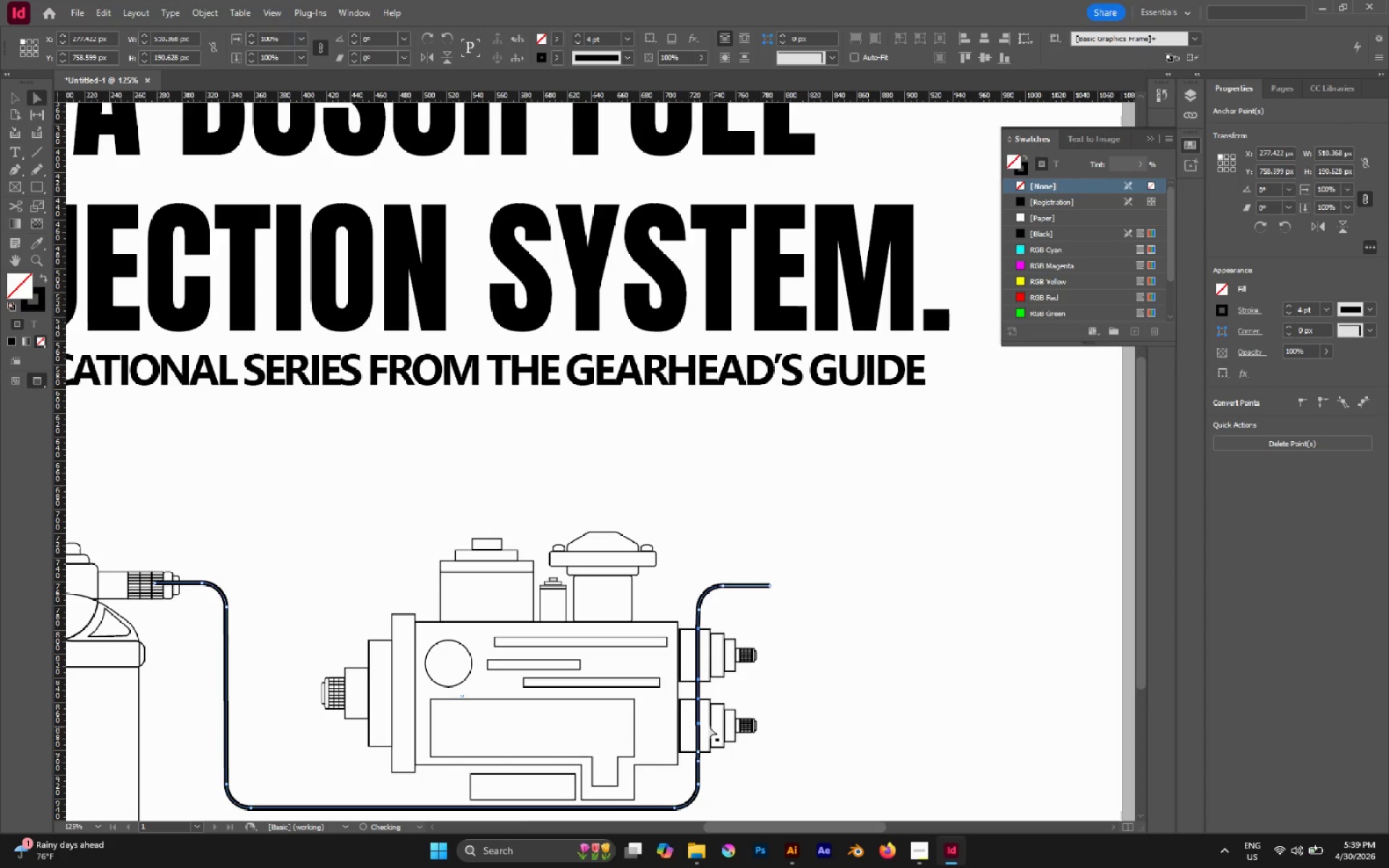 
key(A)
 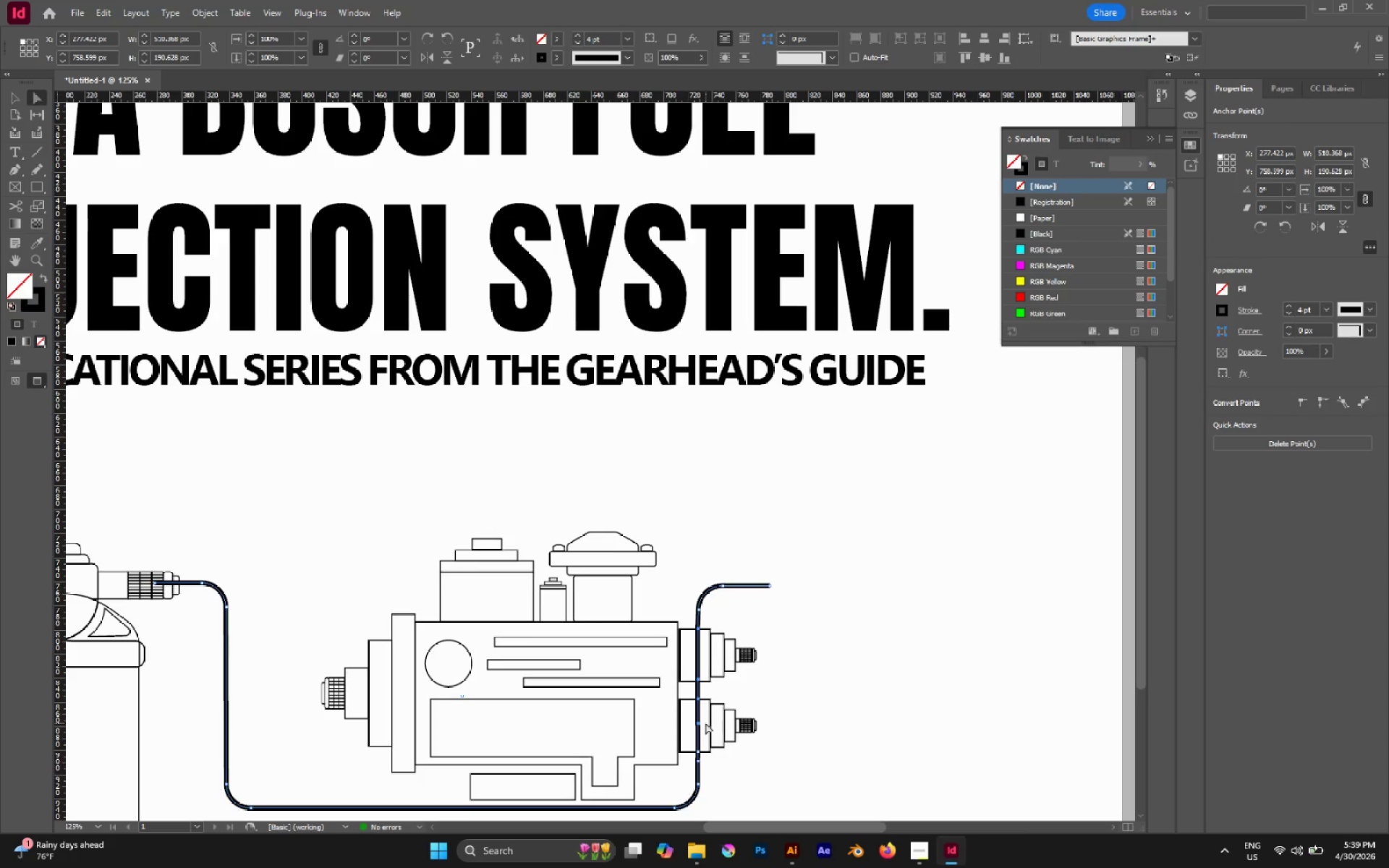 
left_click([705, 723])
 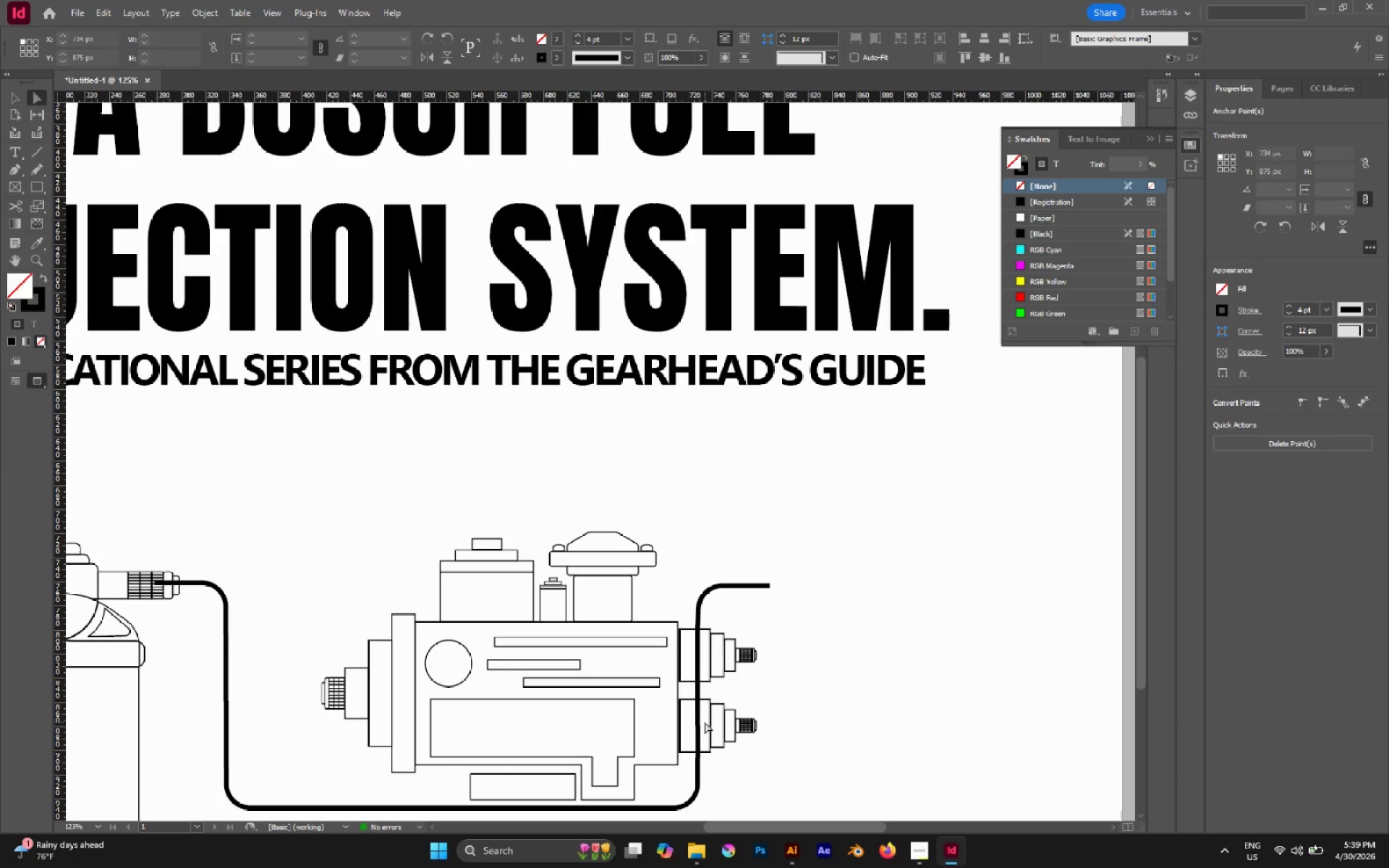 
left_click_drag(start_coordinate=[705, 722], to_coordinate=[692, 733])
 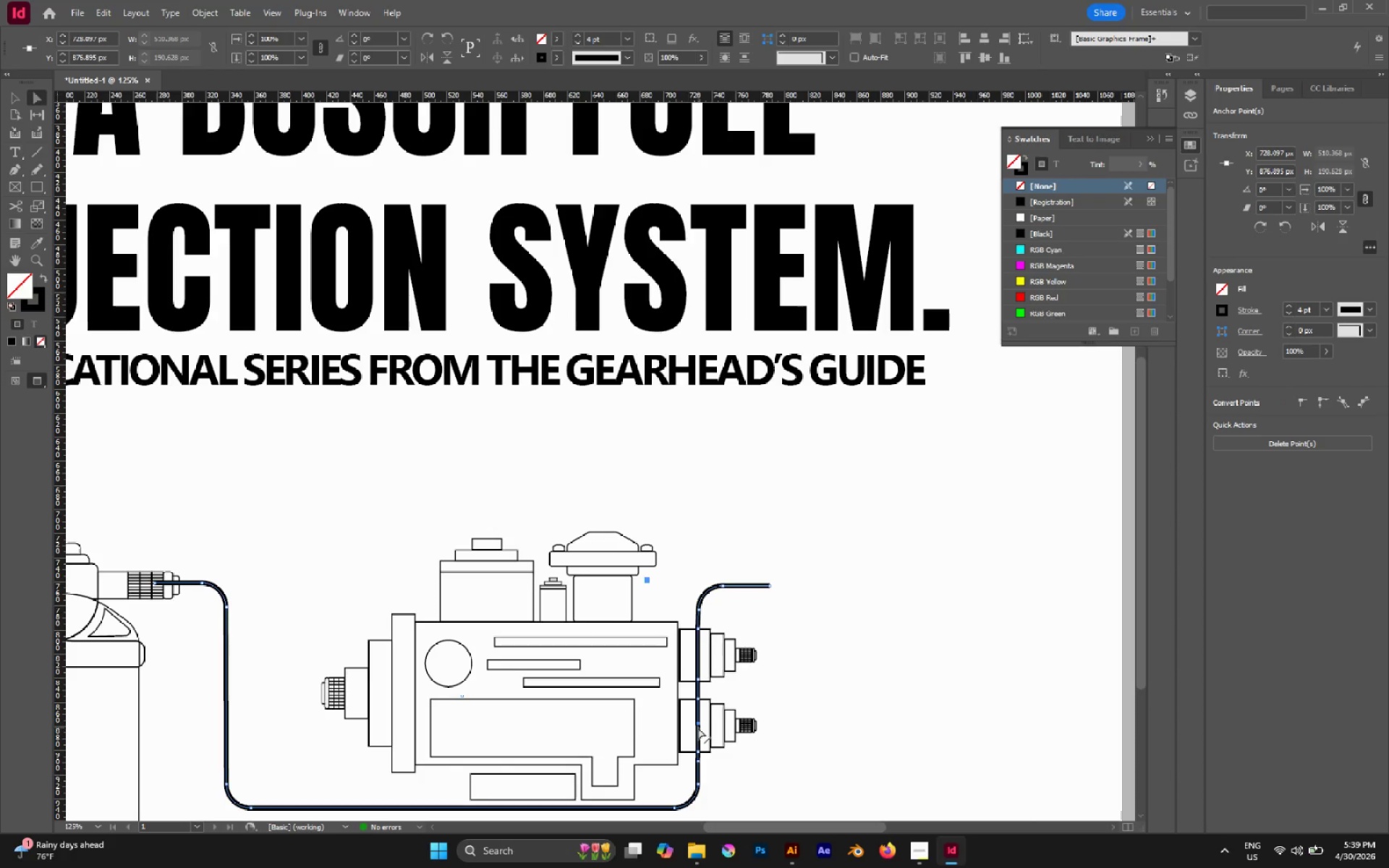 
key(Delete)
 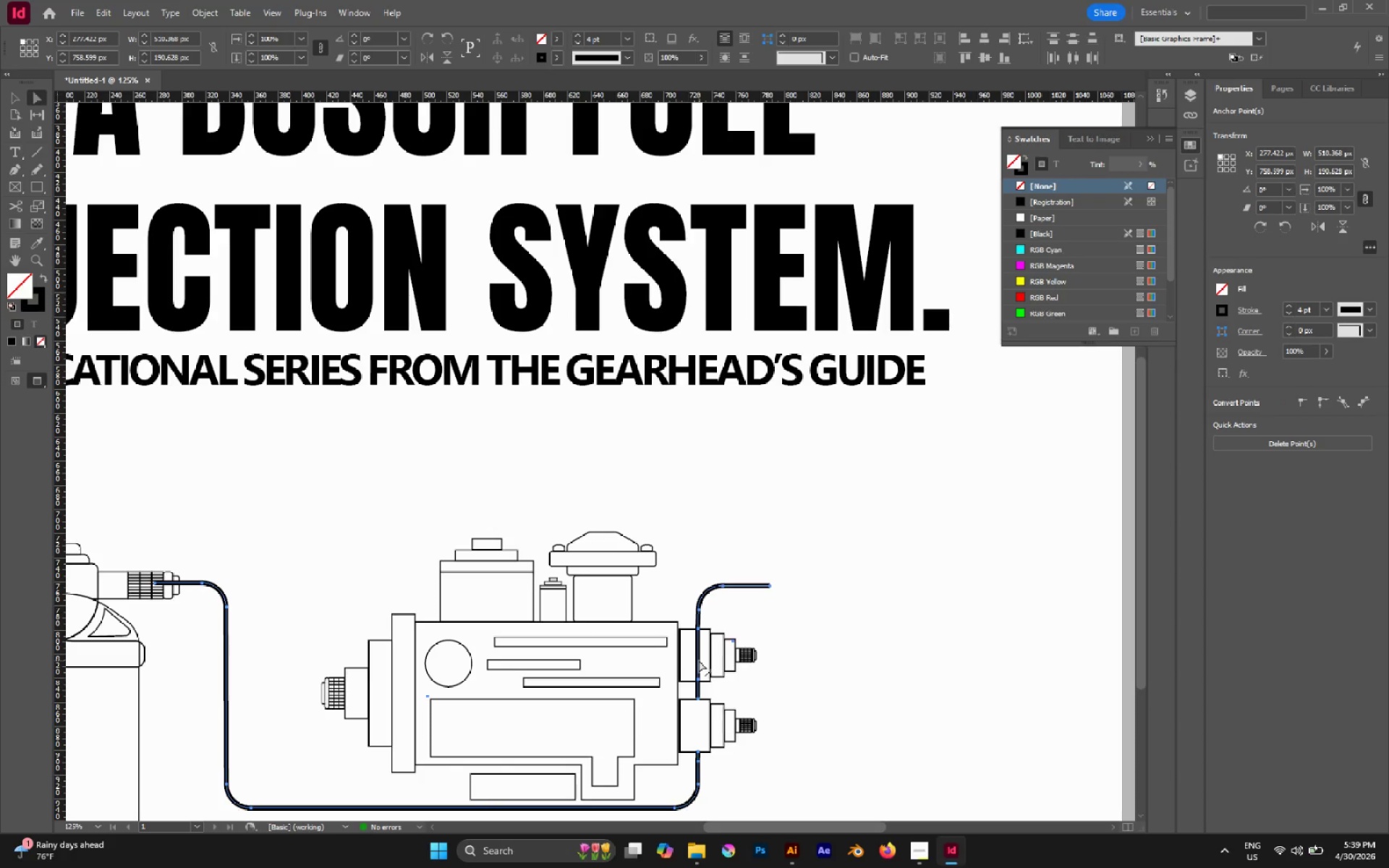 
key(P)
 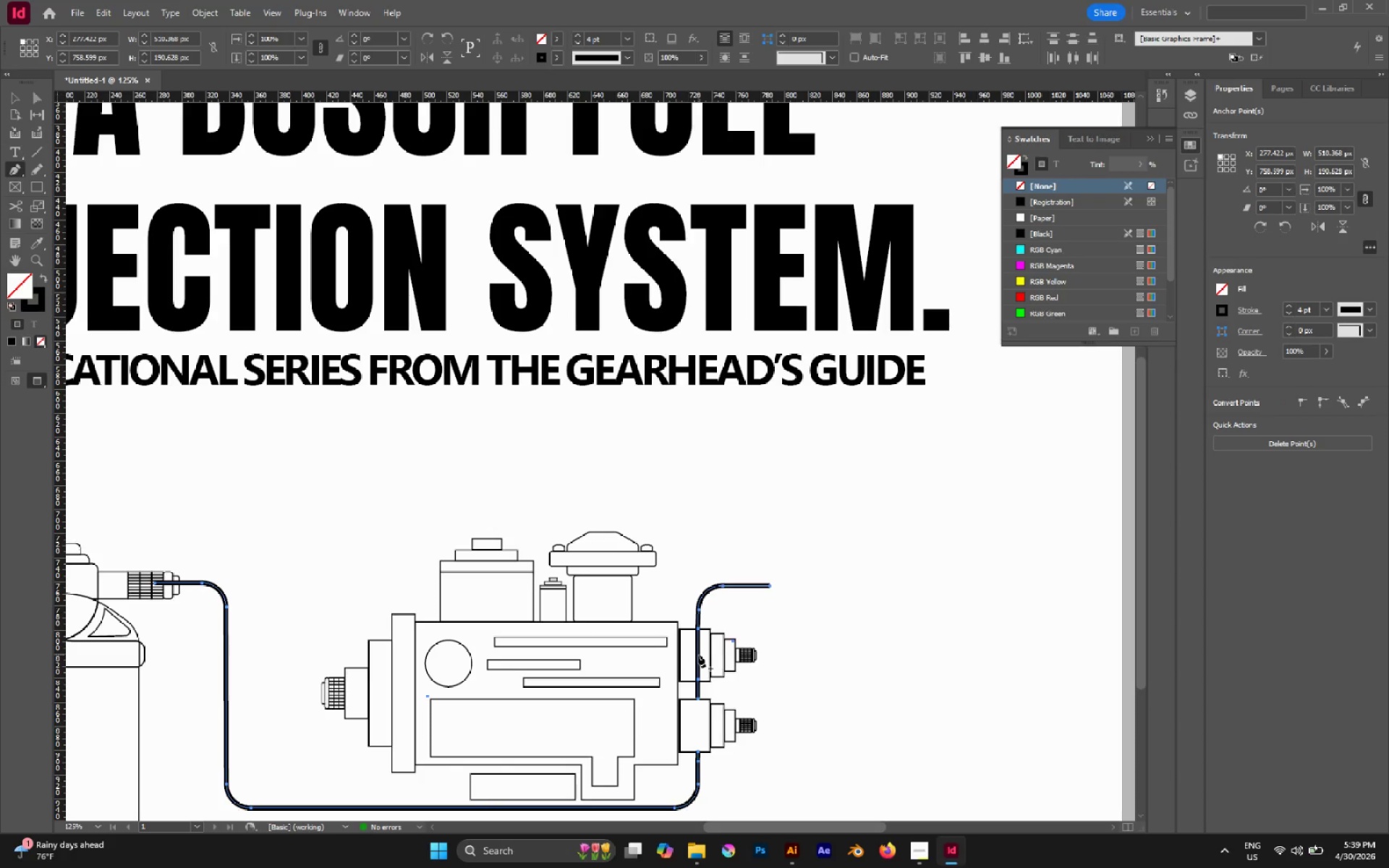 
left_click([697, 655])
 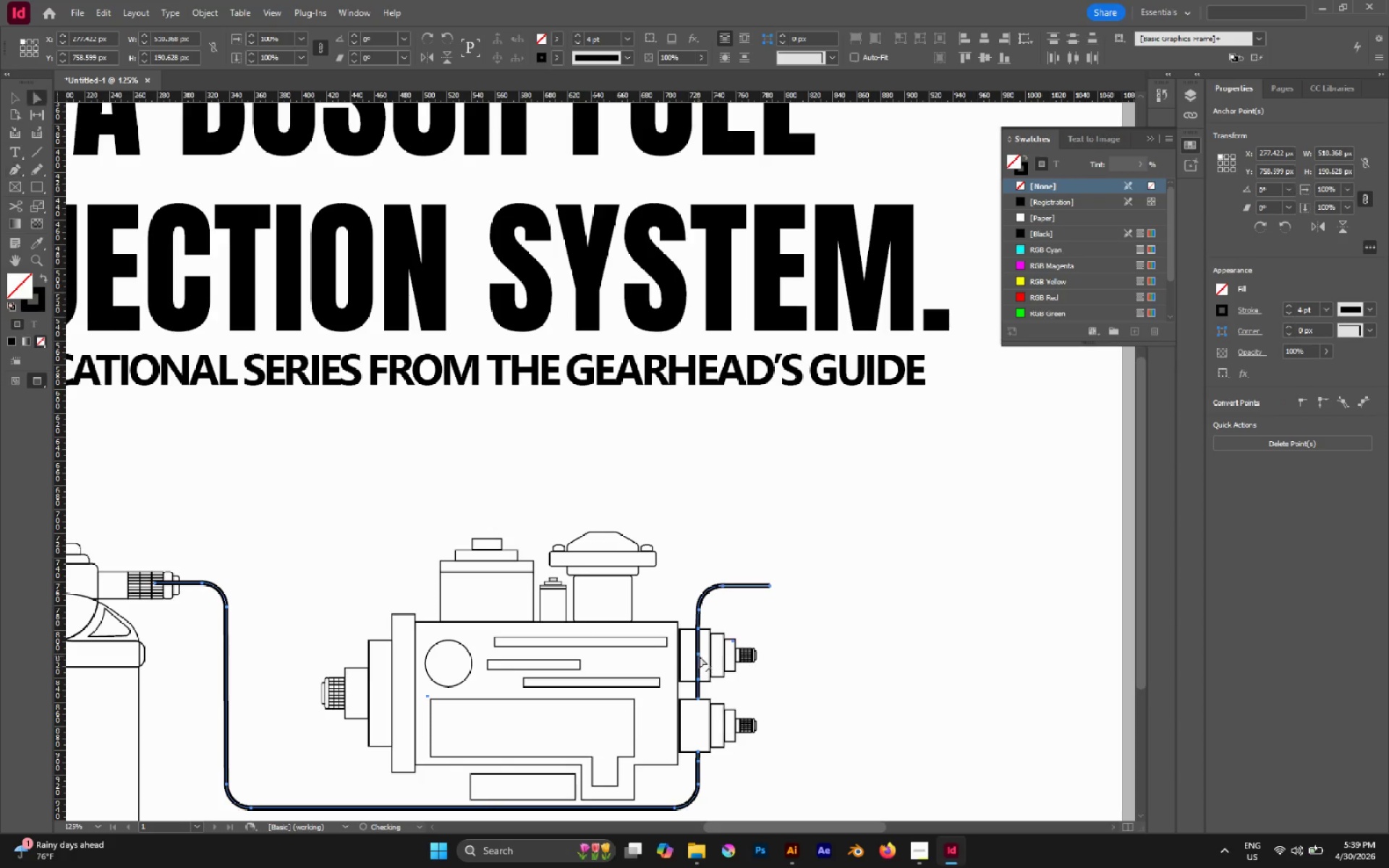 
key(A)
 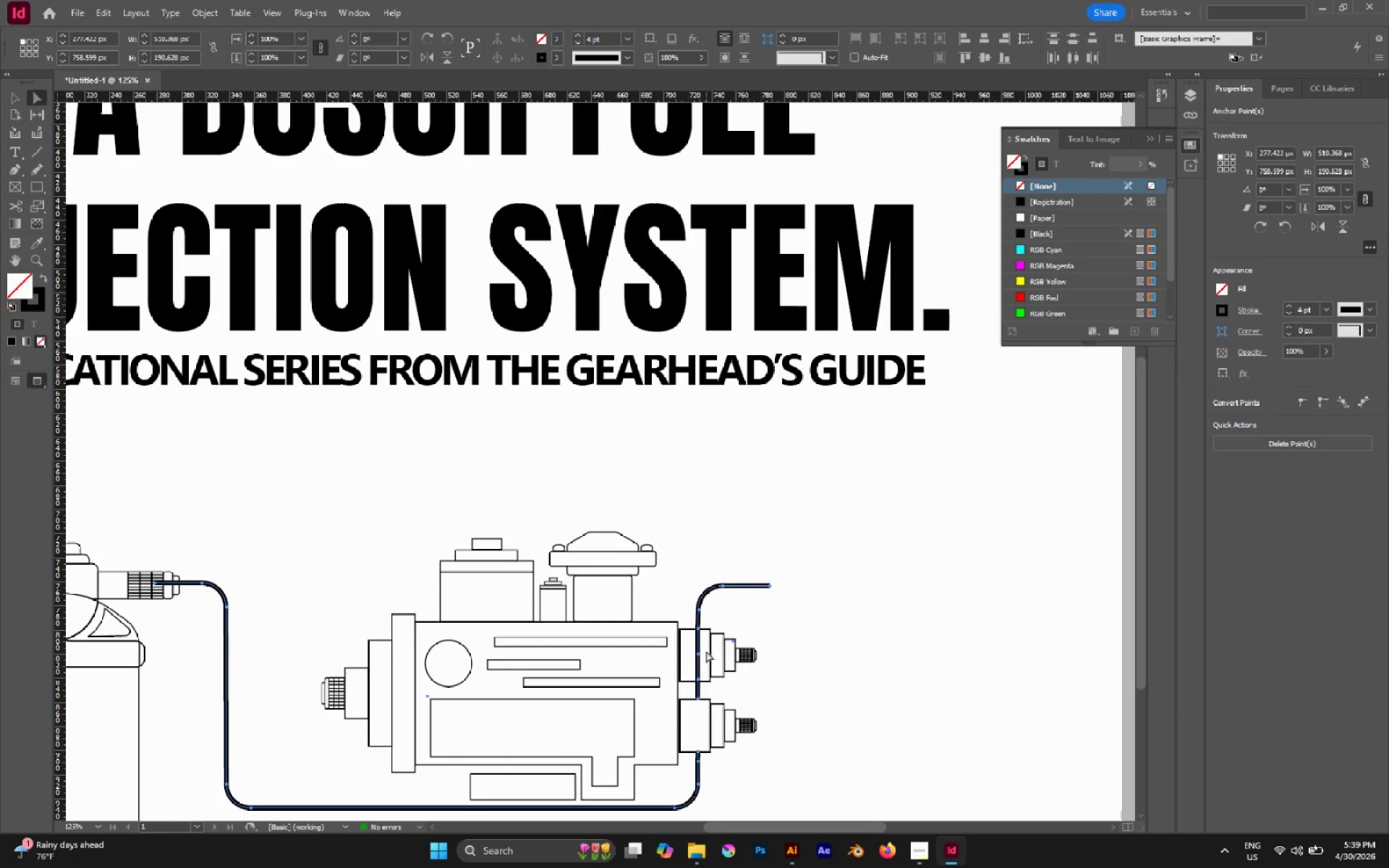 
left_click_drag(start_coordinate=[706, 651], to_coordinate=[689, 660])
 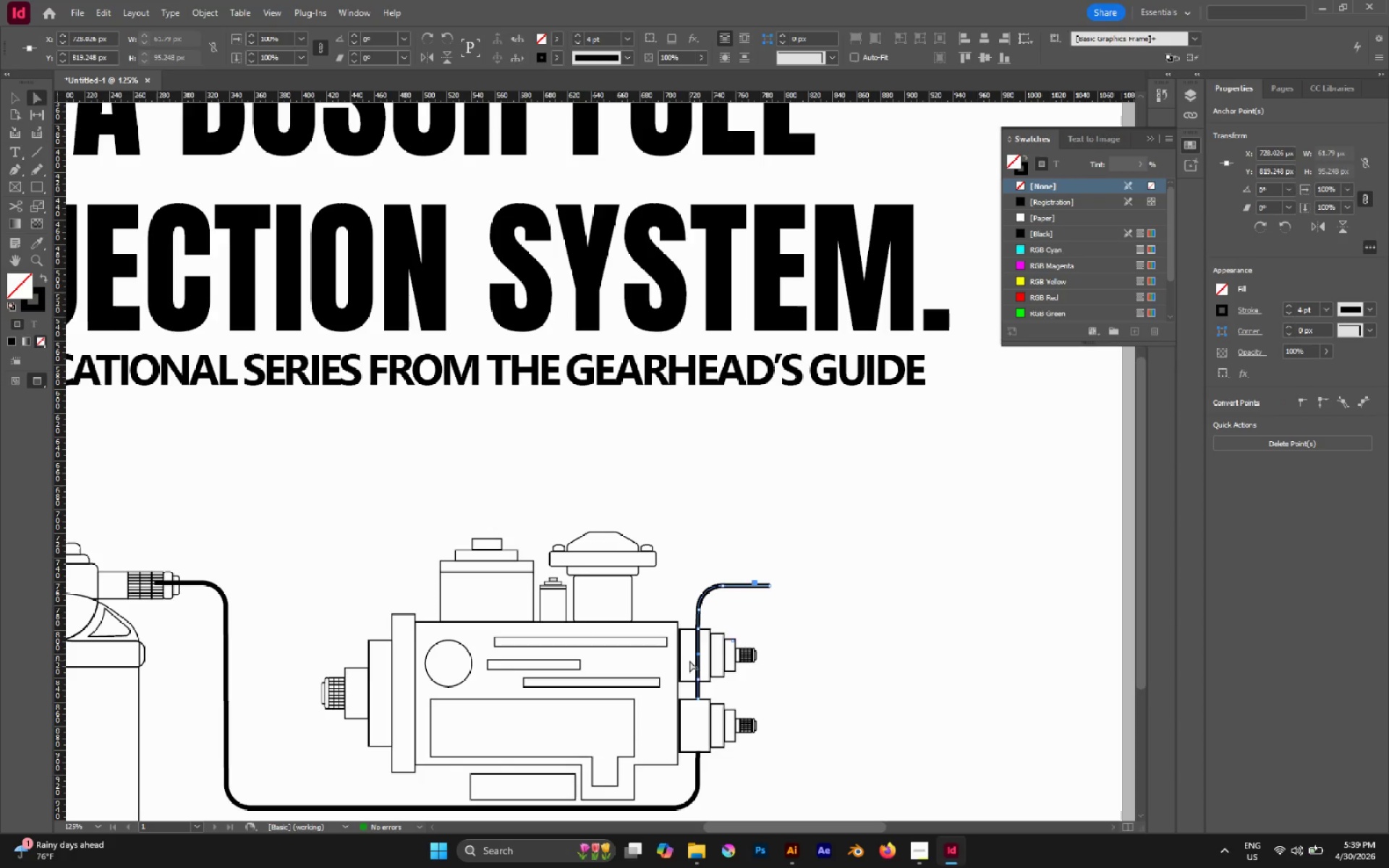 
key(Delete)
 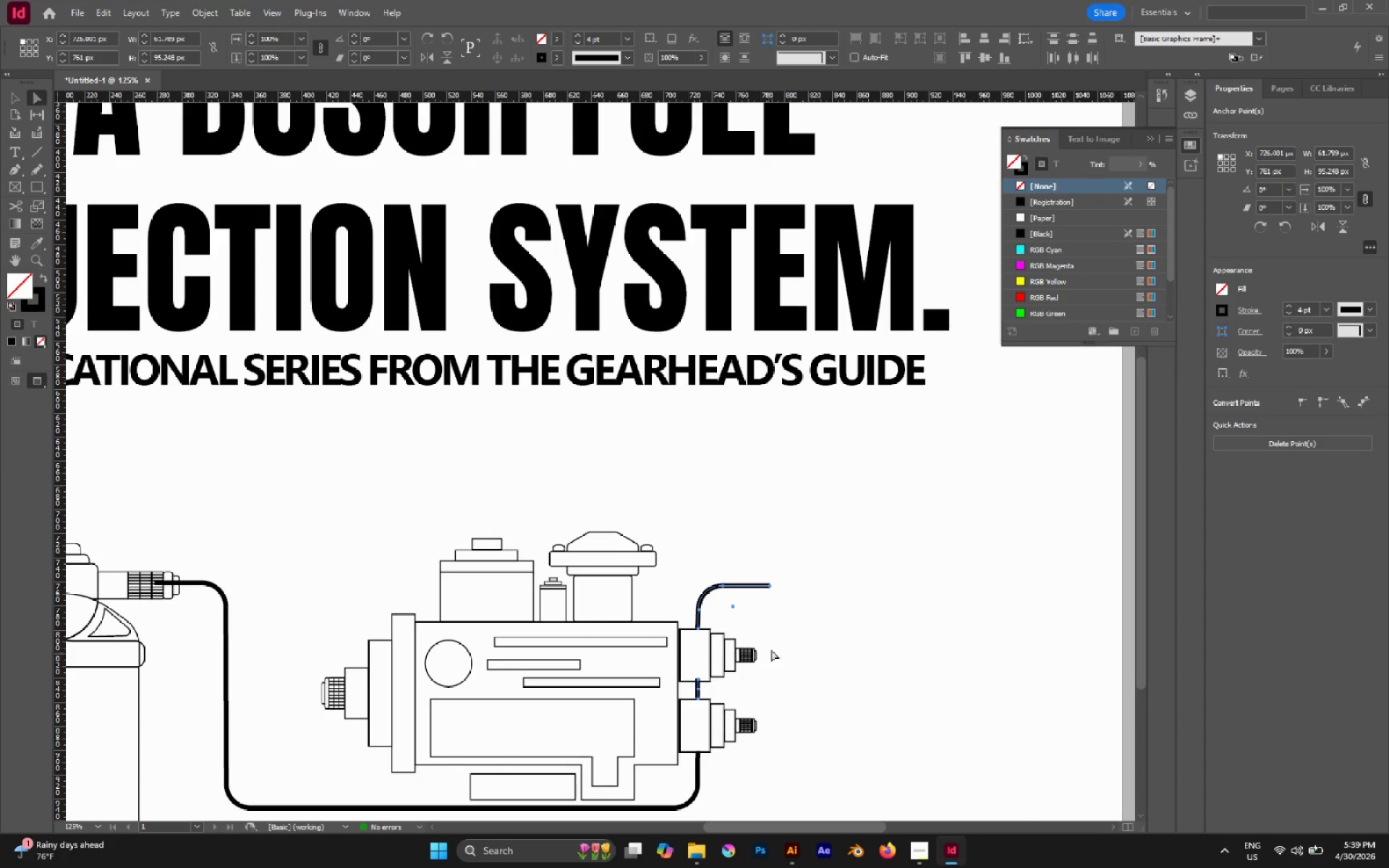 
left_click([773, 646])
 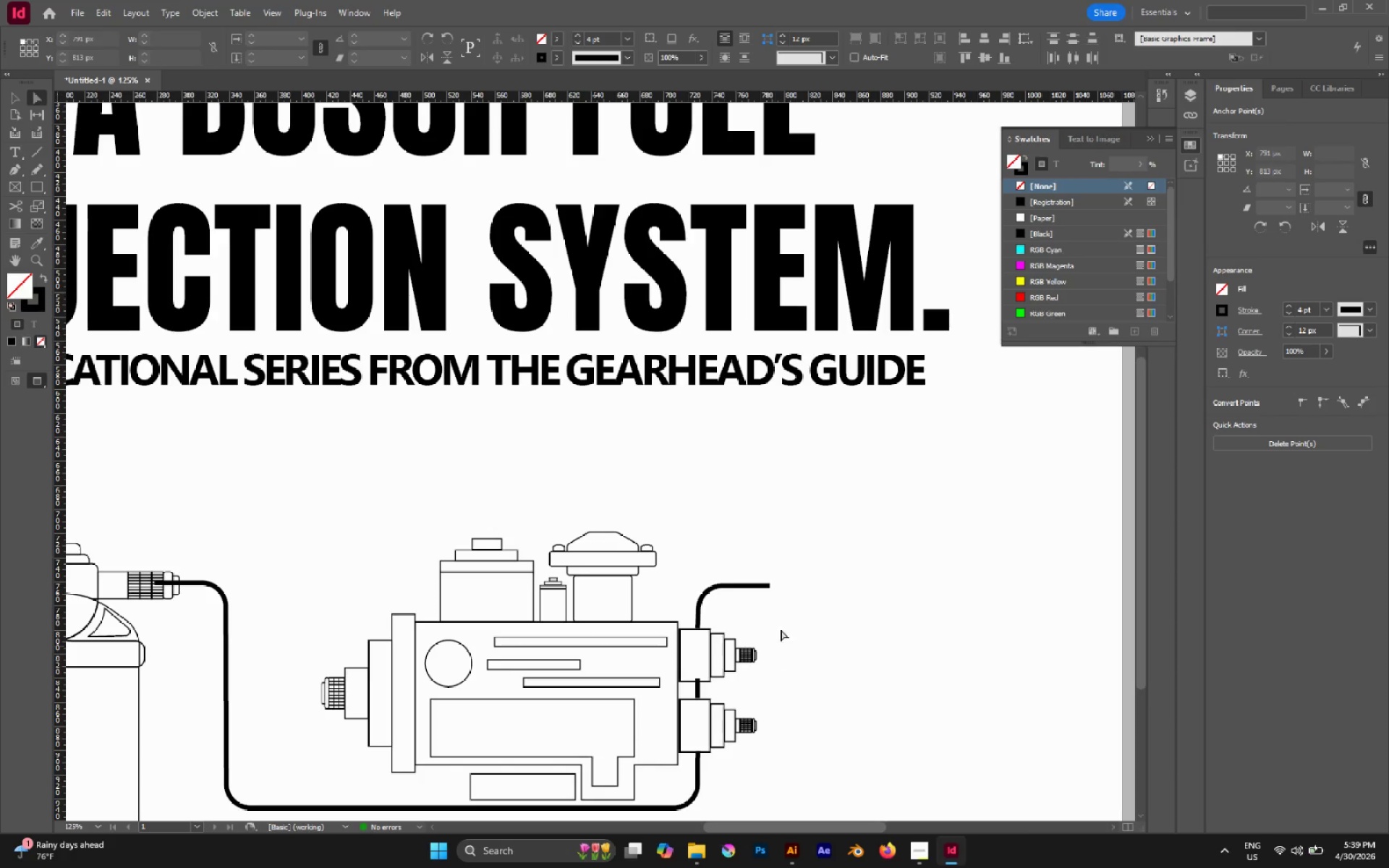 
hold_key(key=AltLeft, duration=0.7)
scroll: coordinate [781, 618], scroll_direction: down, amount: 1.0
 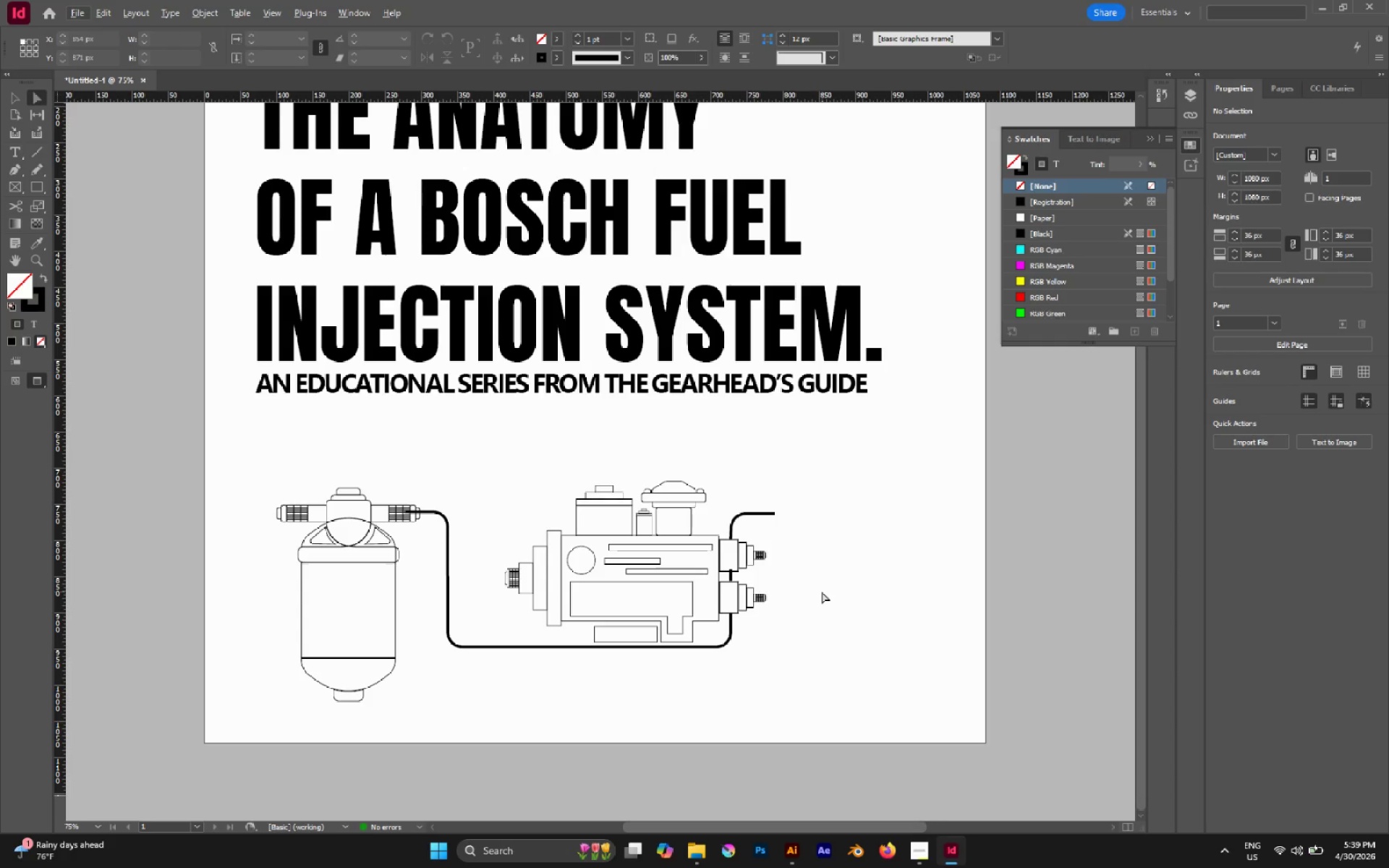 
wait(7.61)
 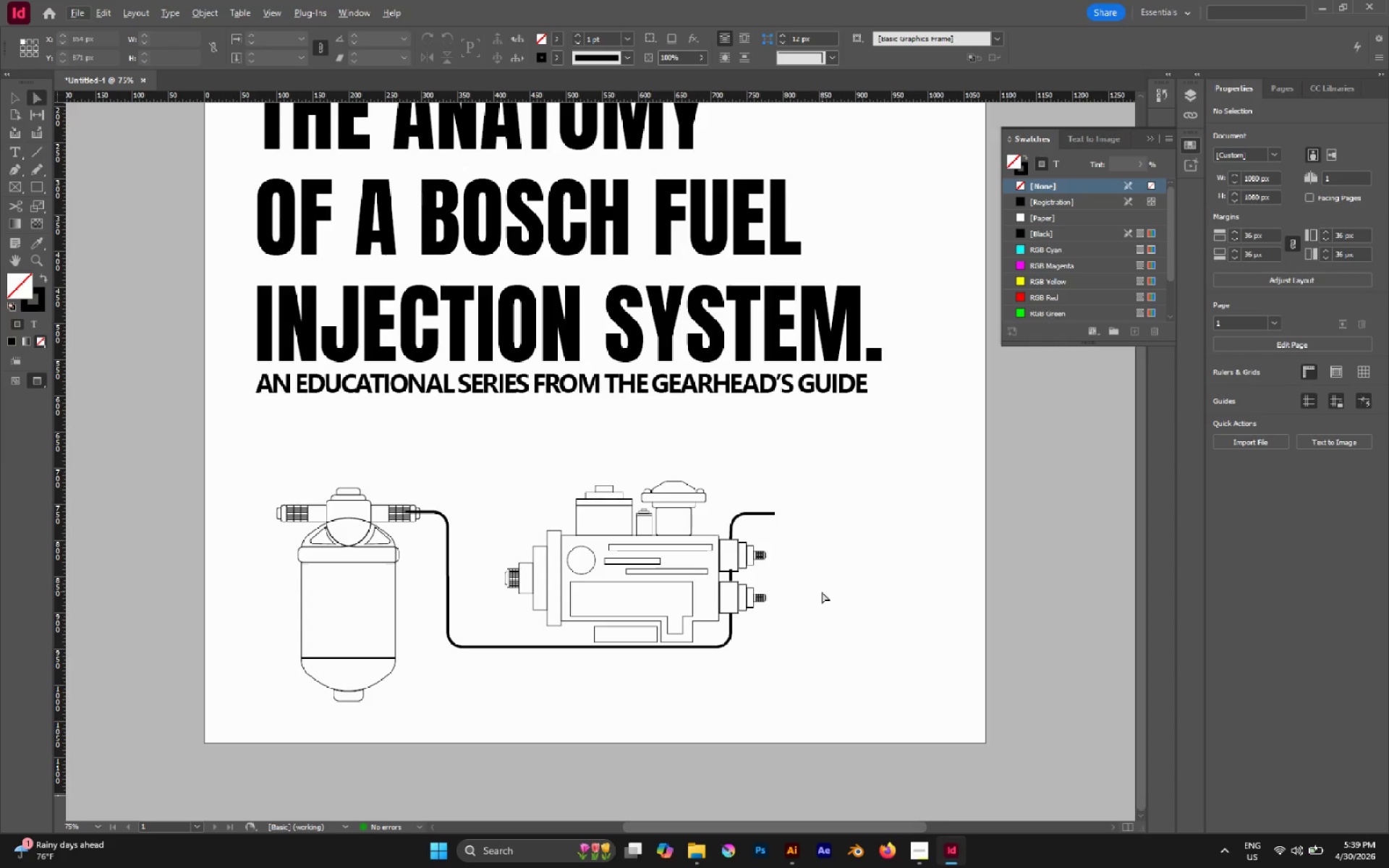 
key(V)
 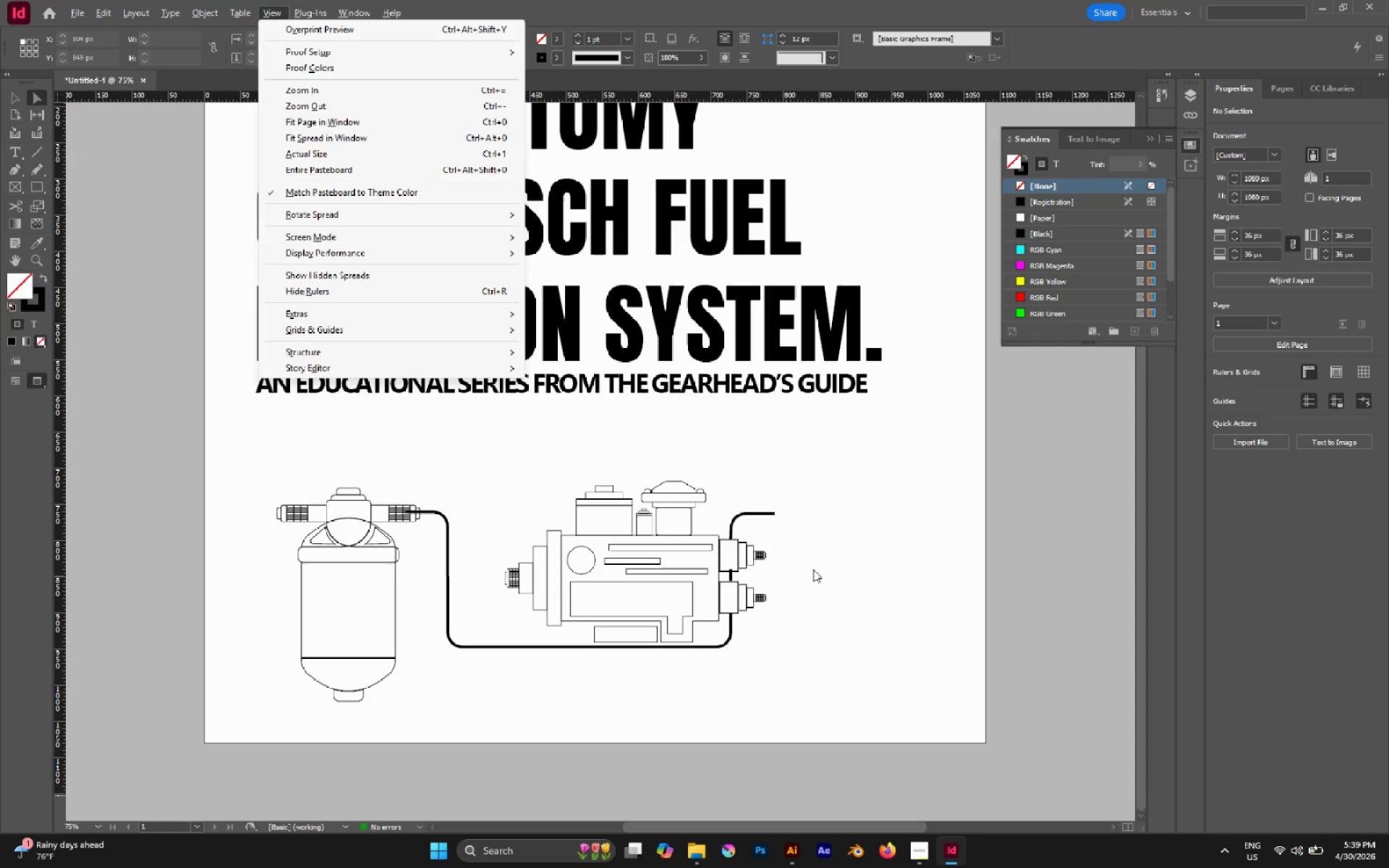 
left_click([813, 569])
 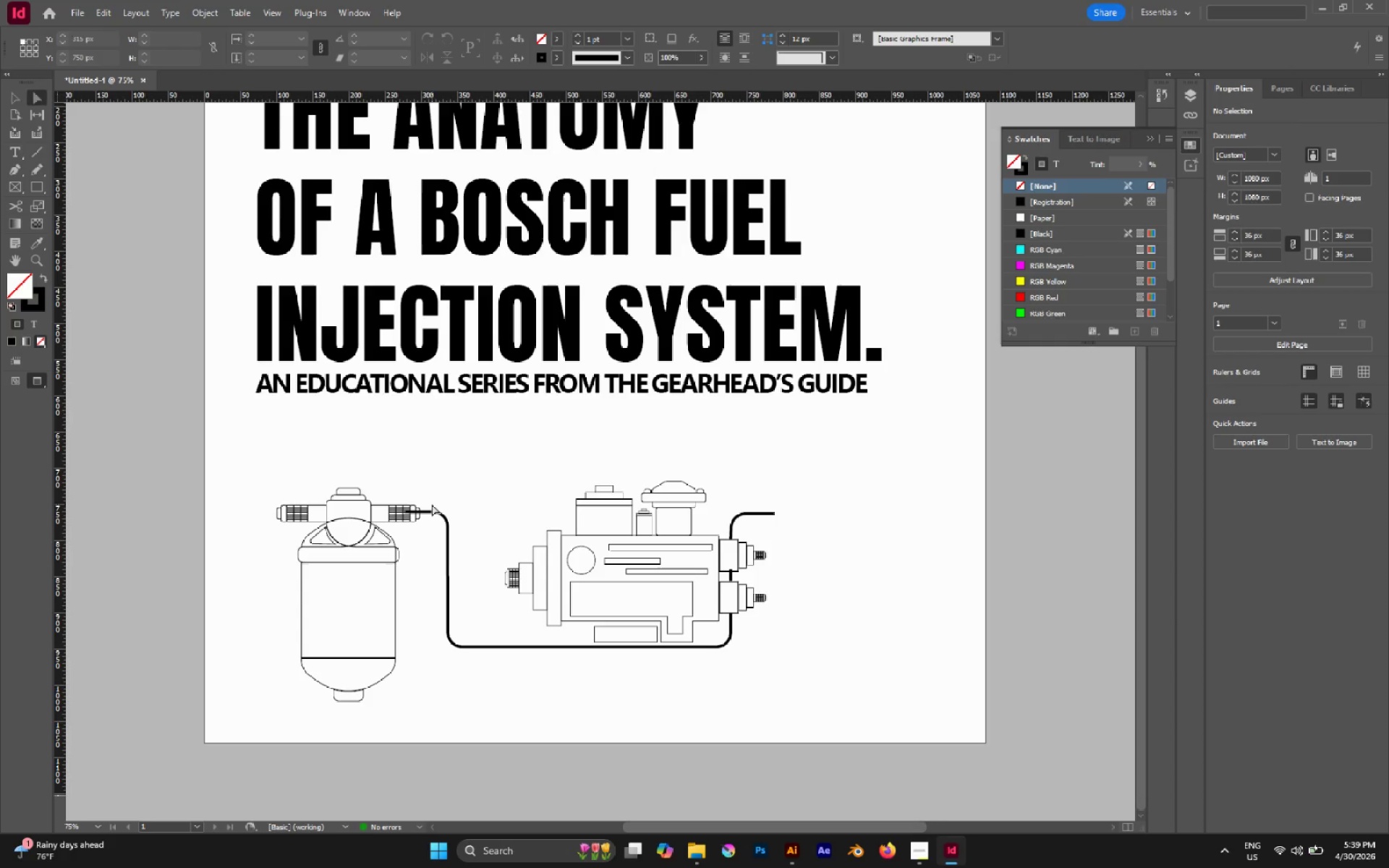 
key(V)
 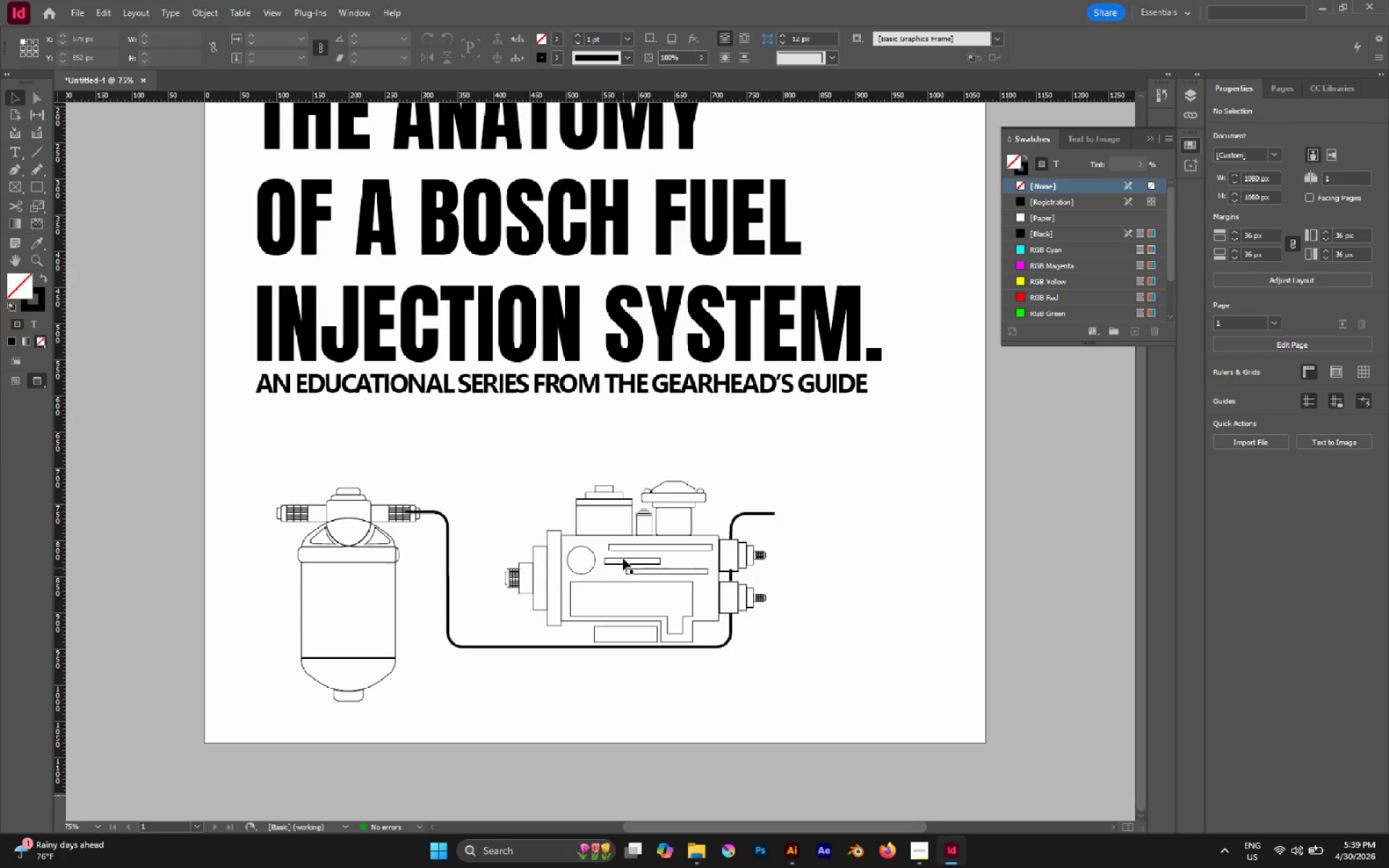 
left_click_drag(start_coordinate=[587, 470], to_coordinate=[609, 510])
 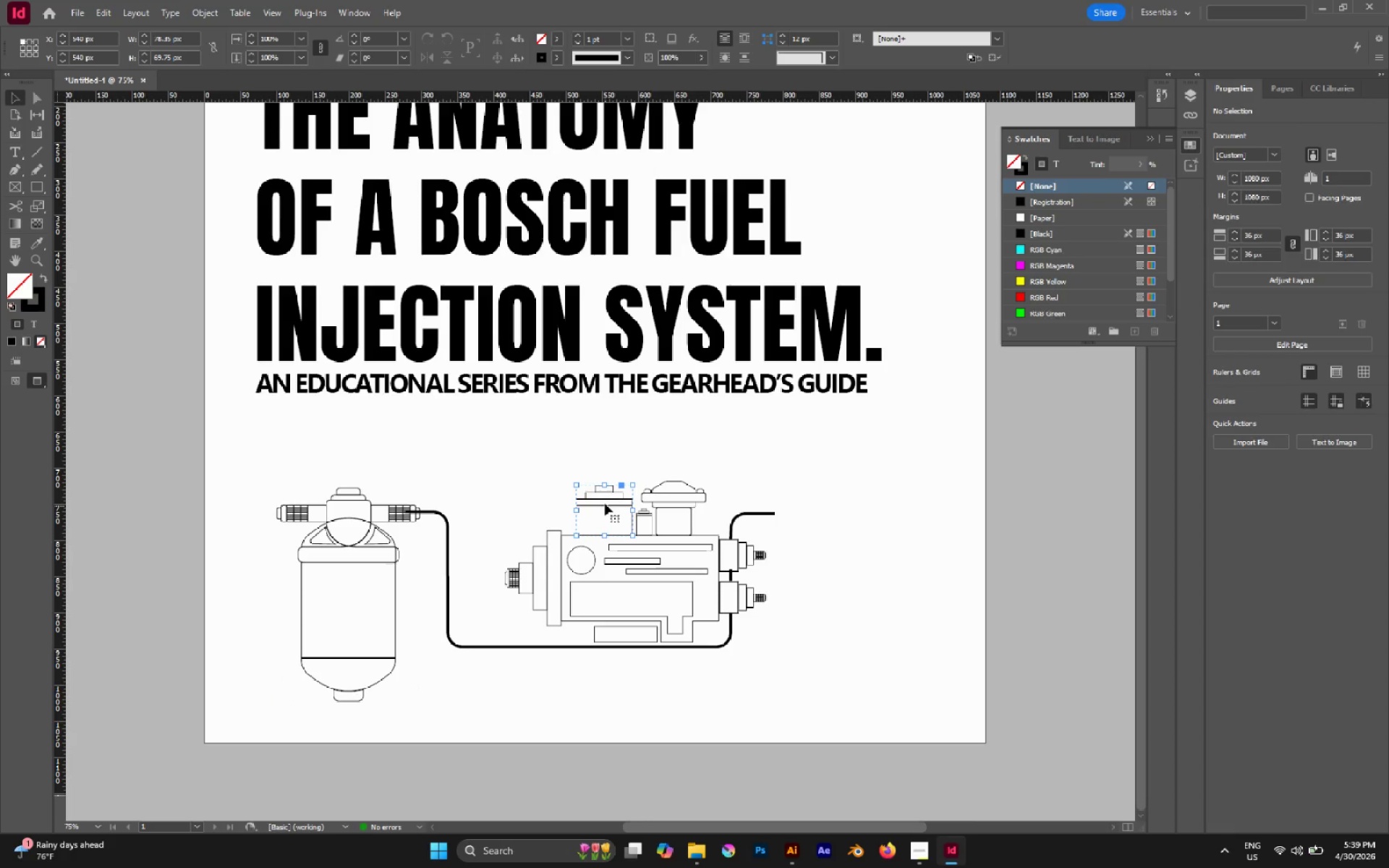 
hold_key(key=AltLeft, duration=2.38)
left_click([607, 504])
 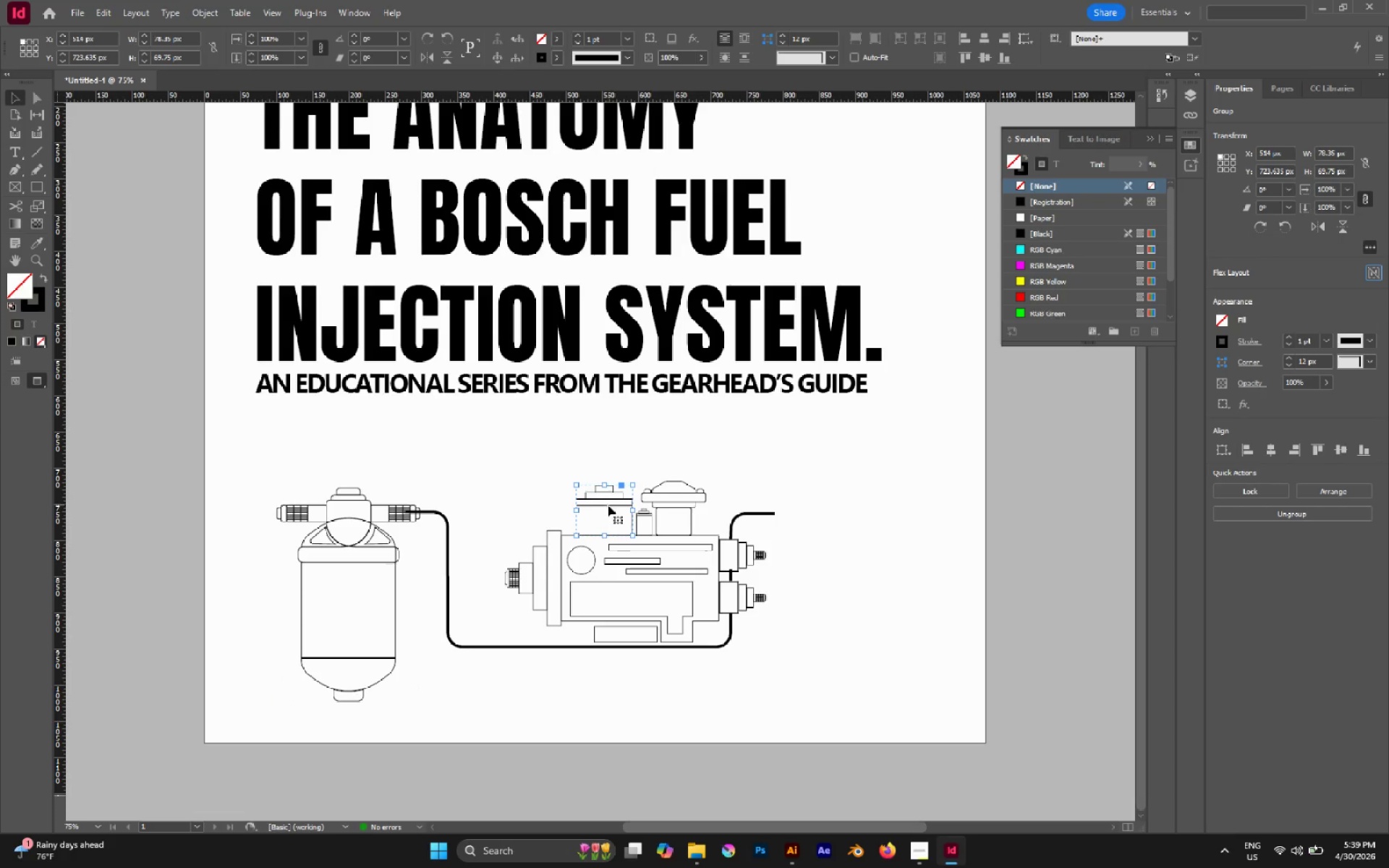 
hold_key(key=AltLeft, duration=3.38)
left_click_drag(start_coordinate=[607, 506], to_coordinate=[808, 510])
 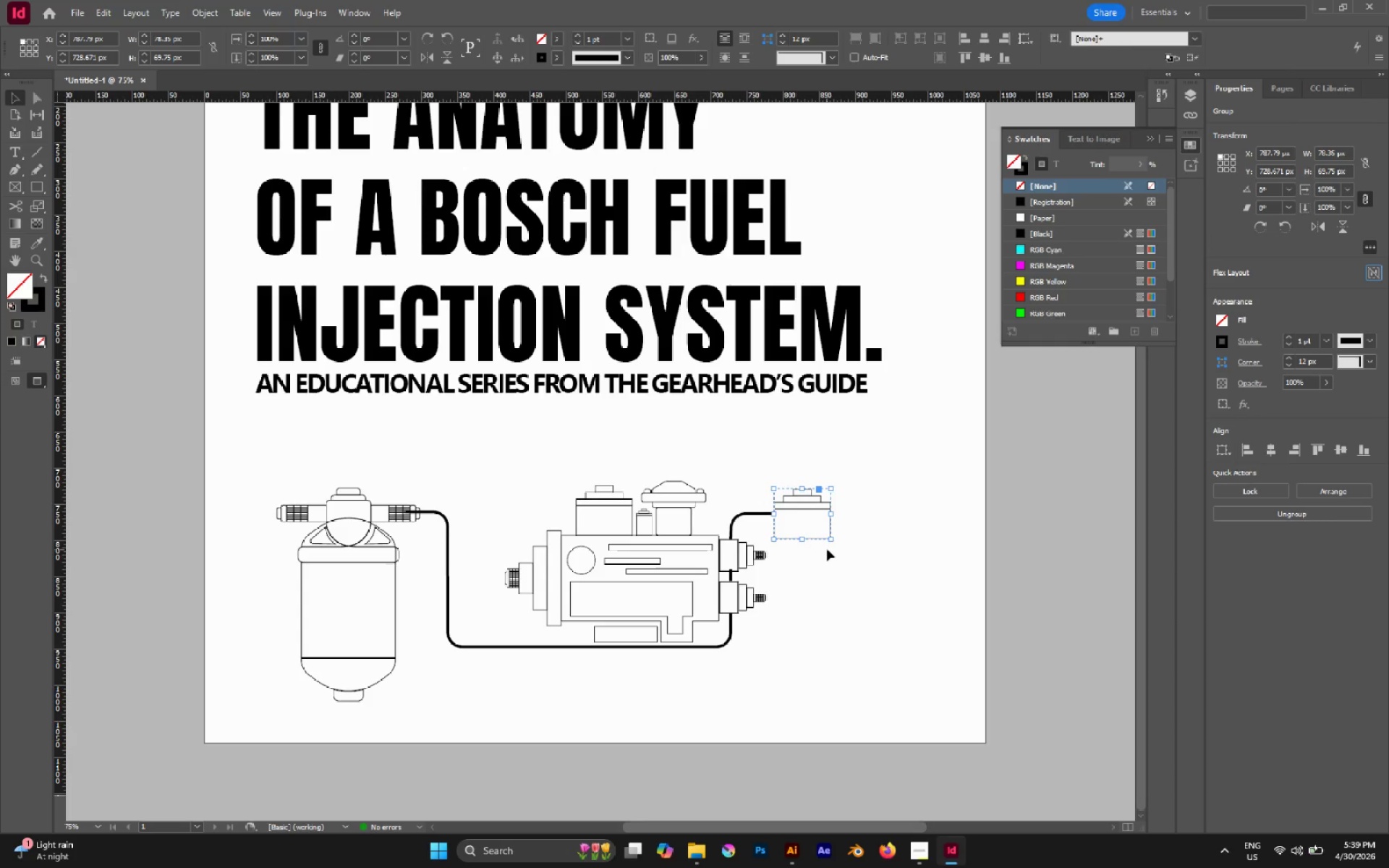 
hold_key(key=AltLeft, duration=0.55)
scroll: coordinate [827, 549], scroll_direction: up, amount: 1.0
 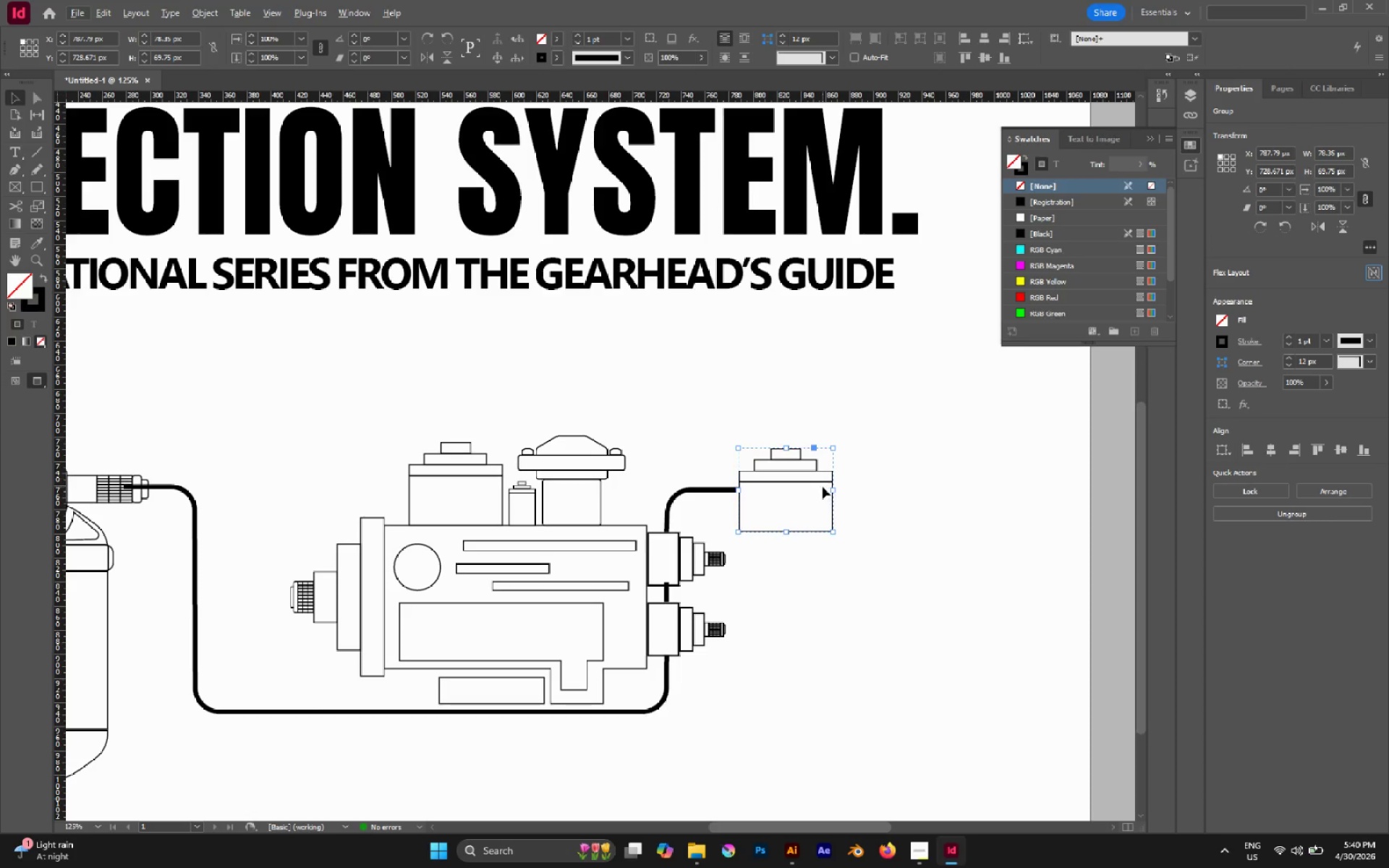 
hold_key(key=AltLeft, duration=2.5)
left_click_drag(start_coordinate=[814, 482], to_coordinate=[816, 592])
 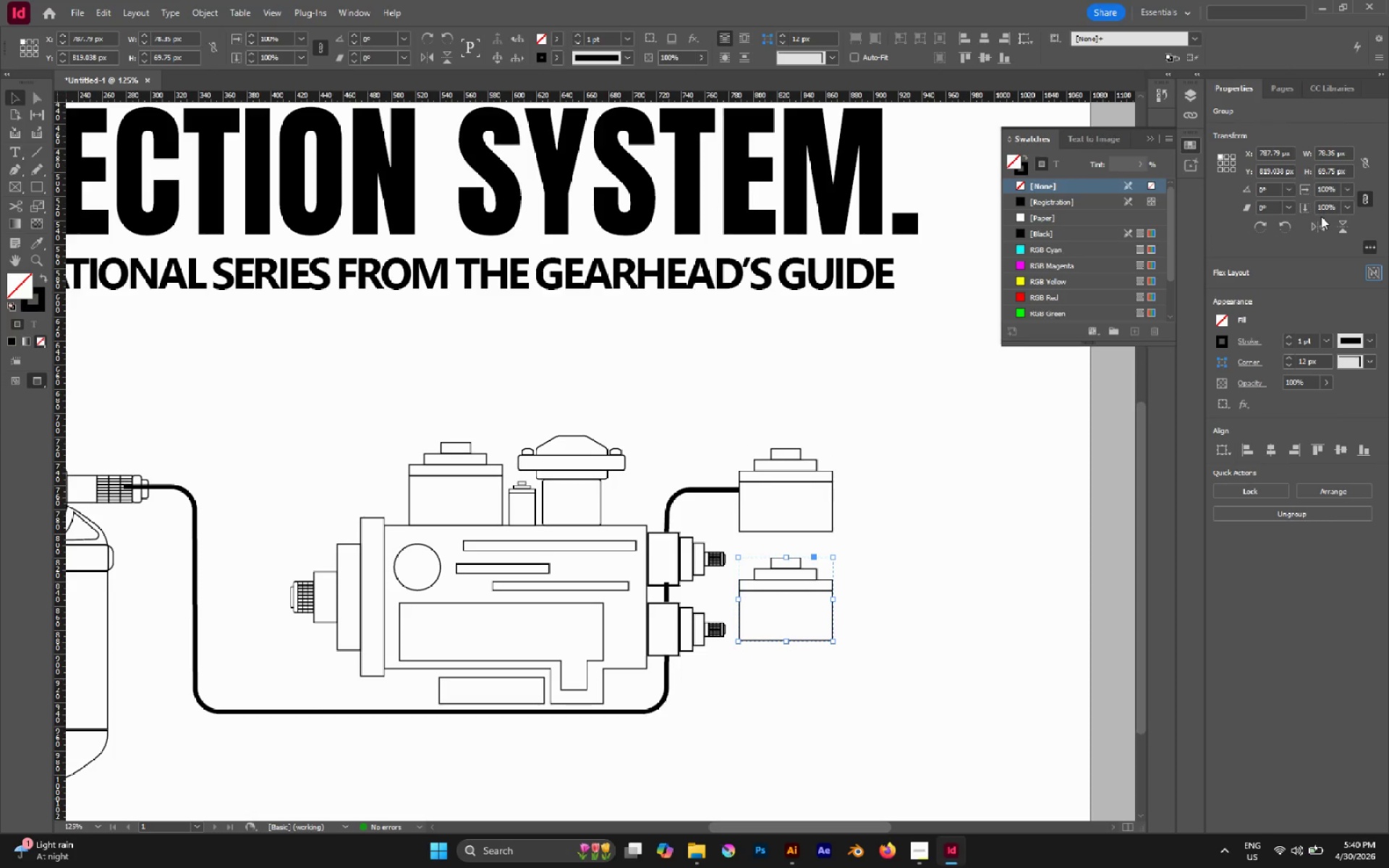 
hold_key(key=ShiftLeft, duration=0.83)
 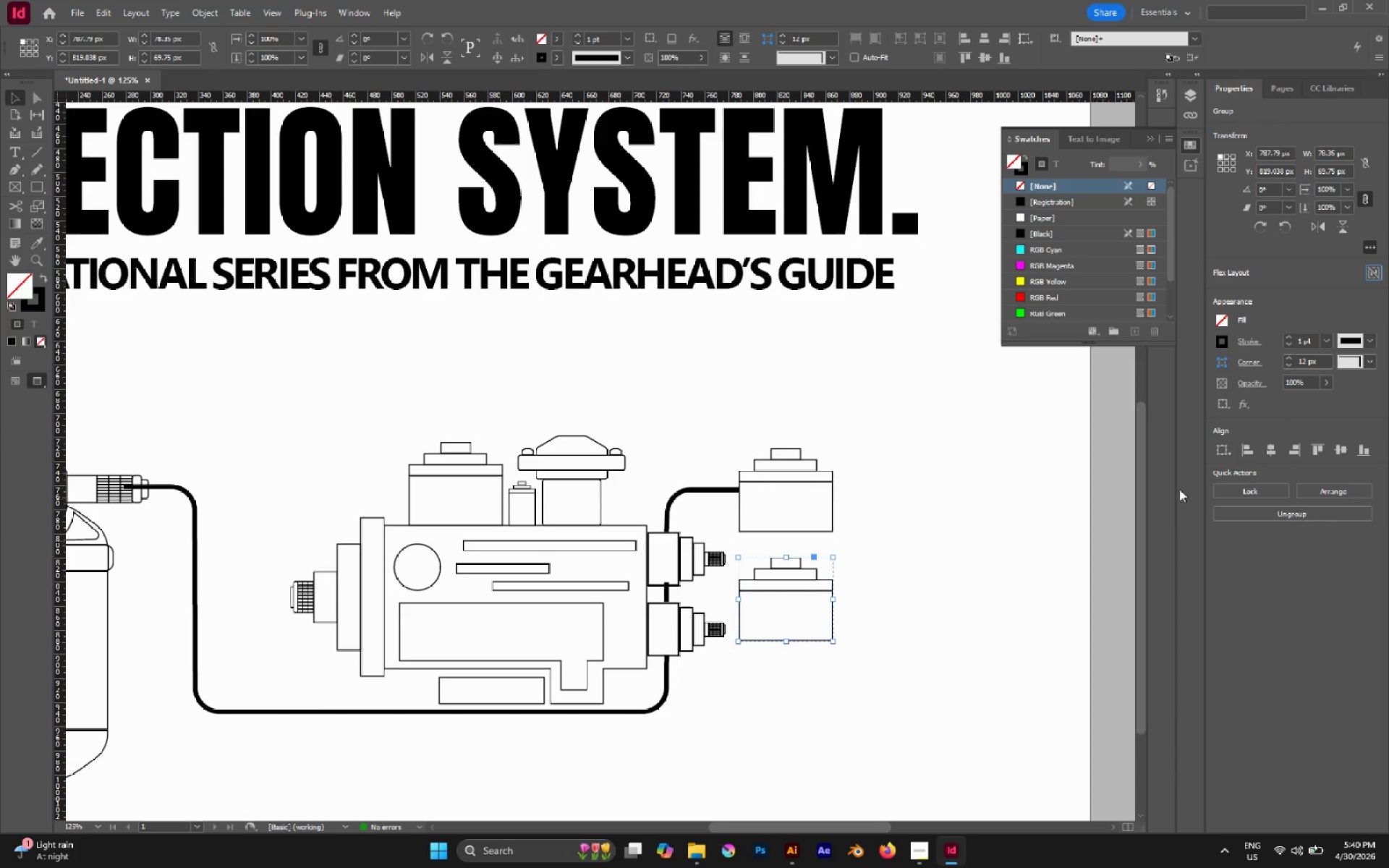 
left_click([1341, 229])
 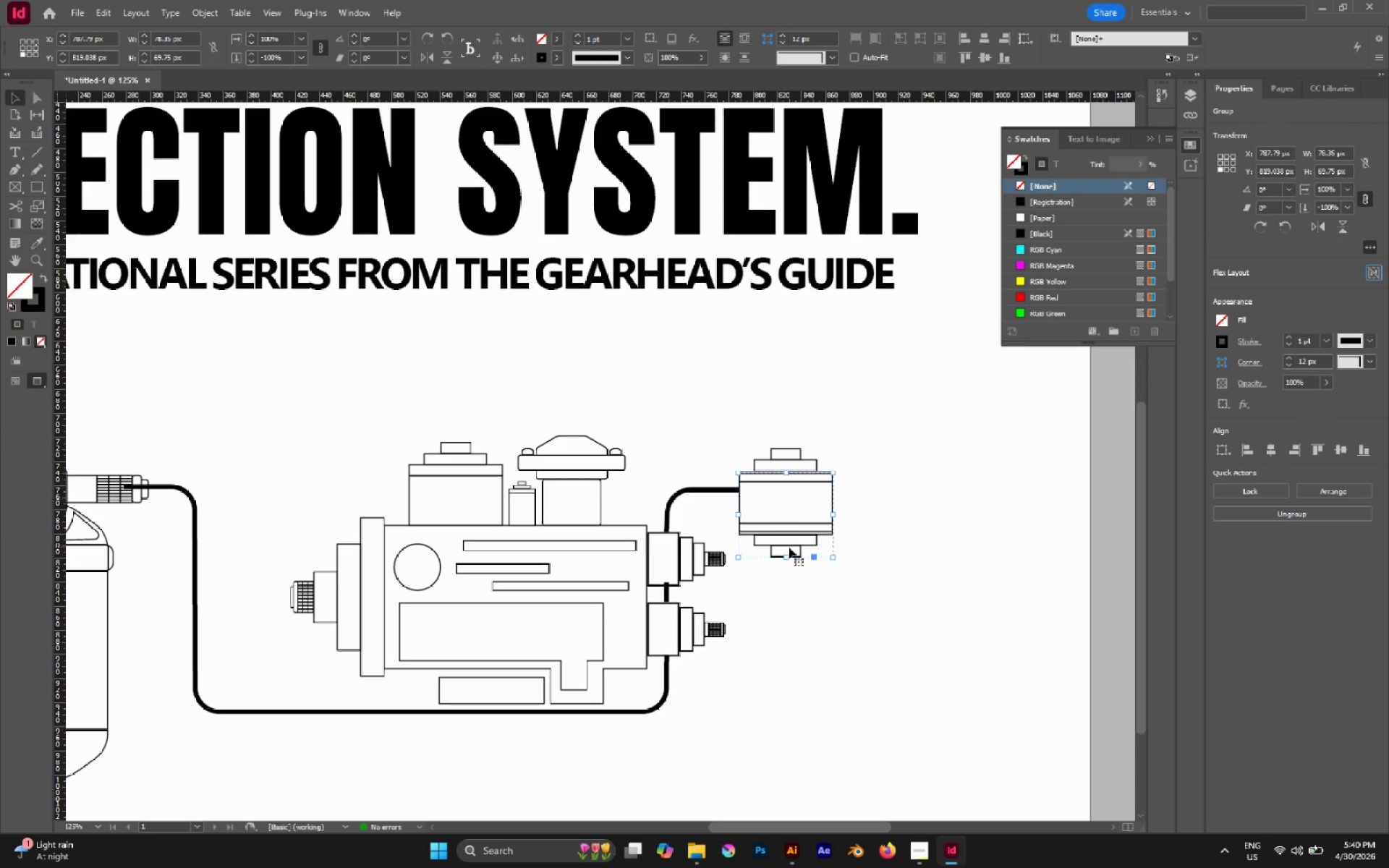 
left_click_drag(start_coordinate=[789, 547], to_coordinate=[791, 592])
 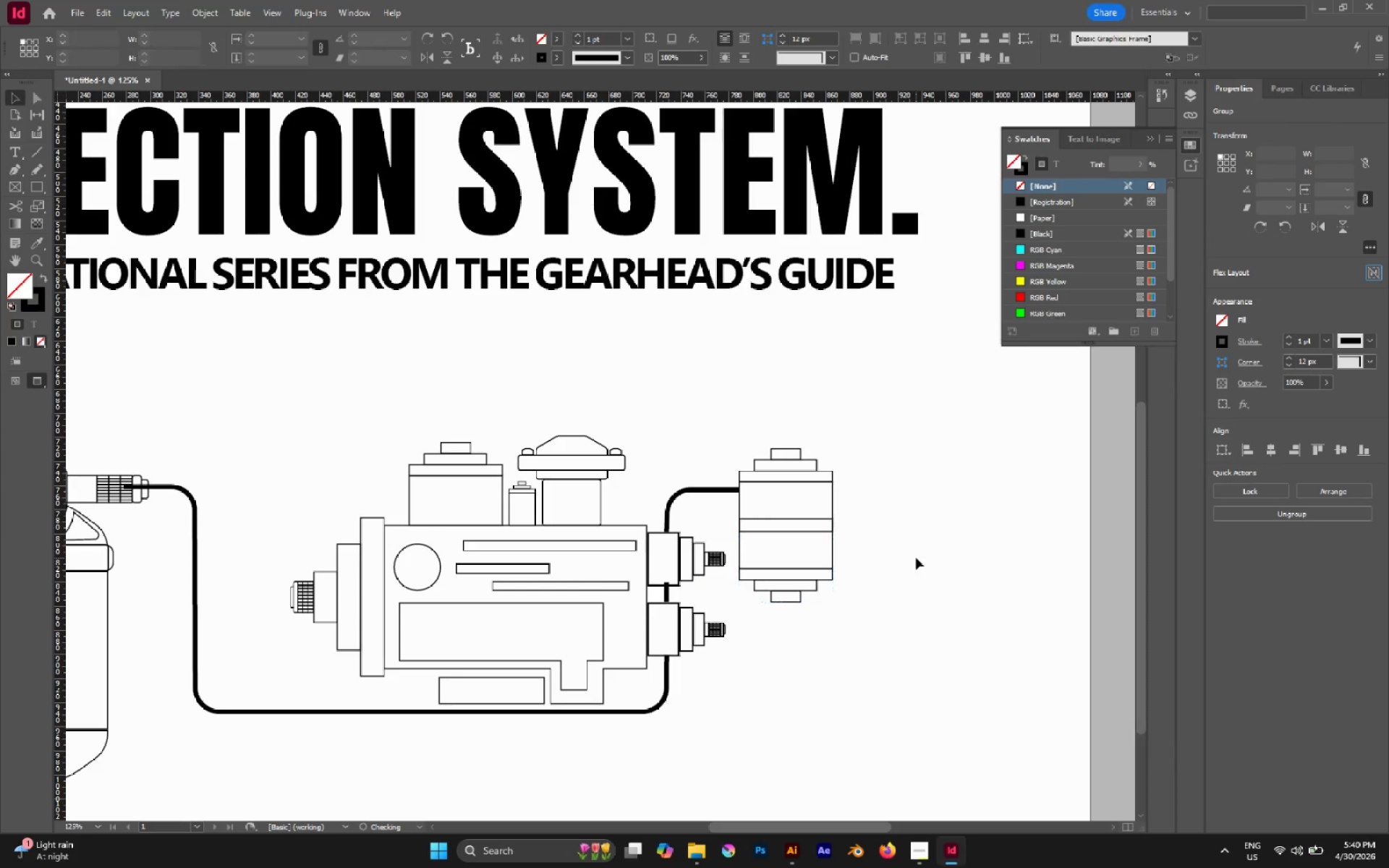 
hold_key(key=ShiftLeft, duration=1.88)
 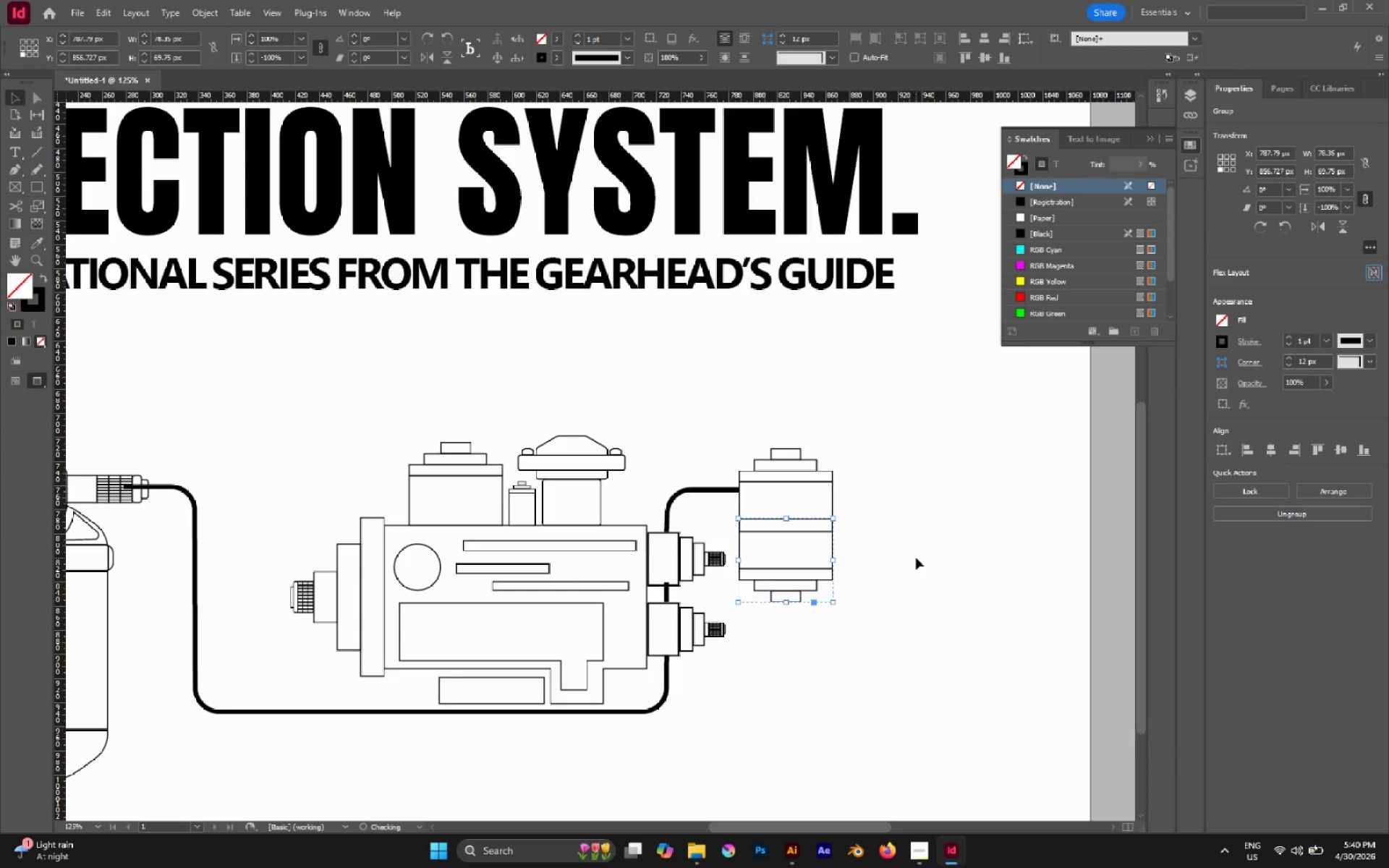 
left_click([916, 558])
 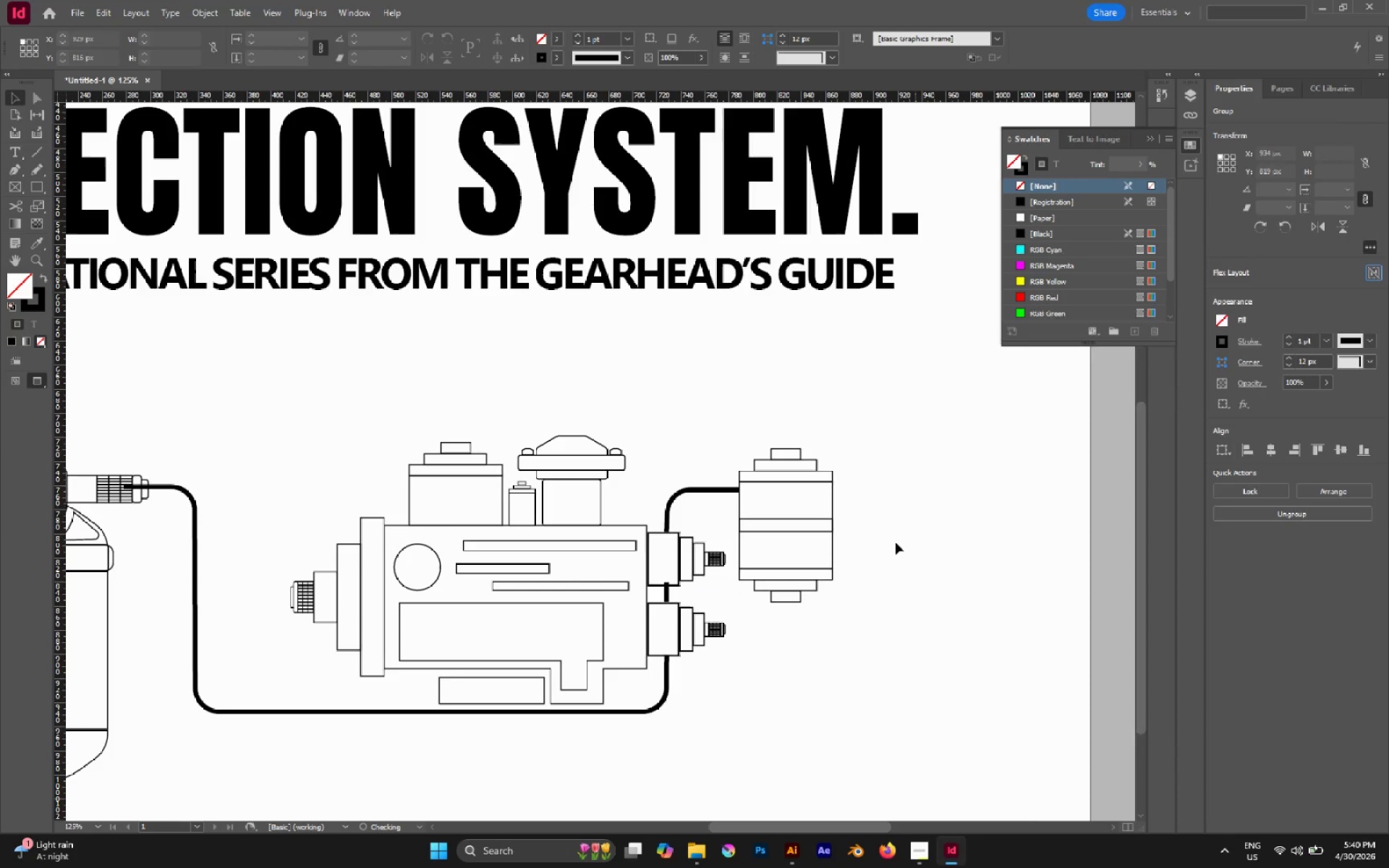 
key(A)
 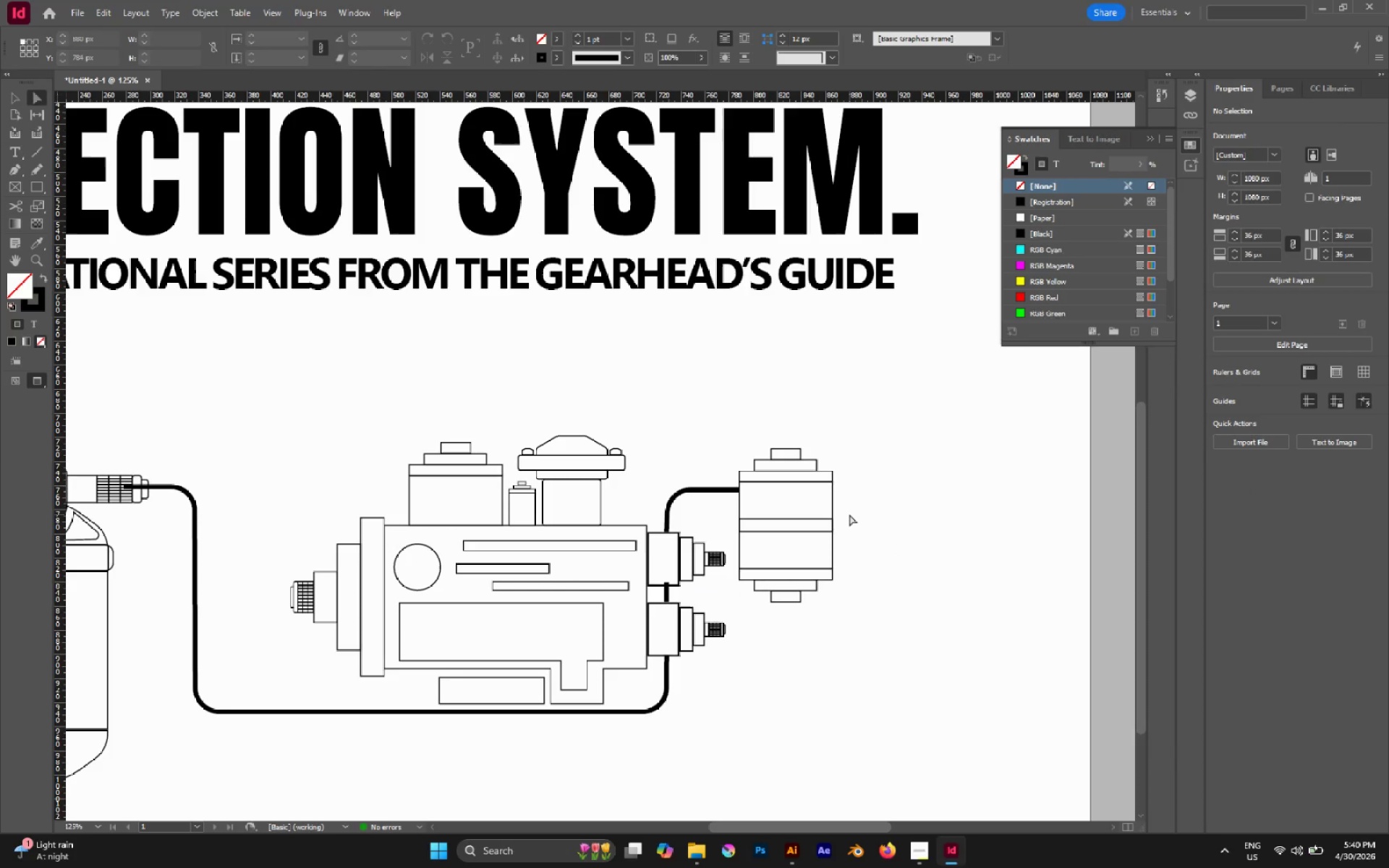 
hold_key(key=AltLeft, duration=0.69)
left_click_drag(start_coordinate=[849, 514], to_coordinate=[798, 540])
 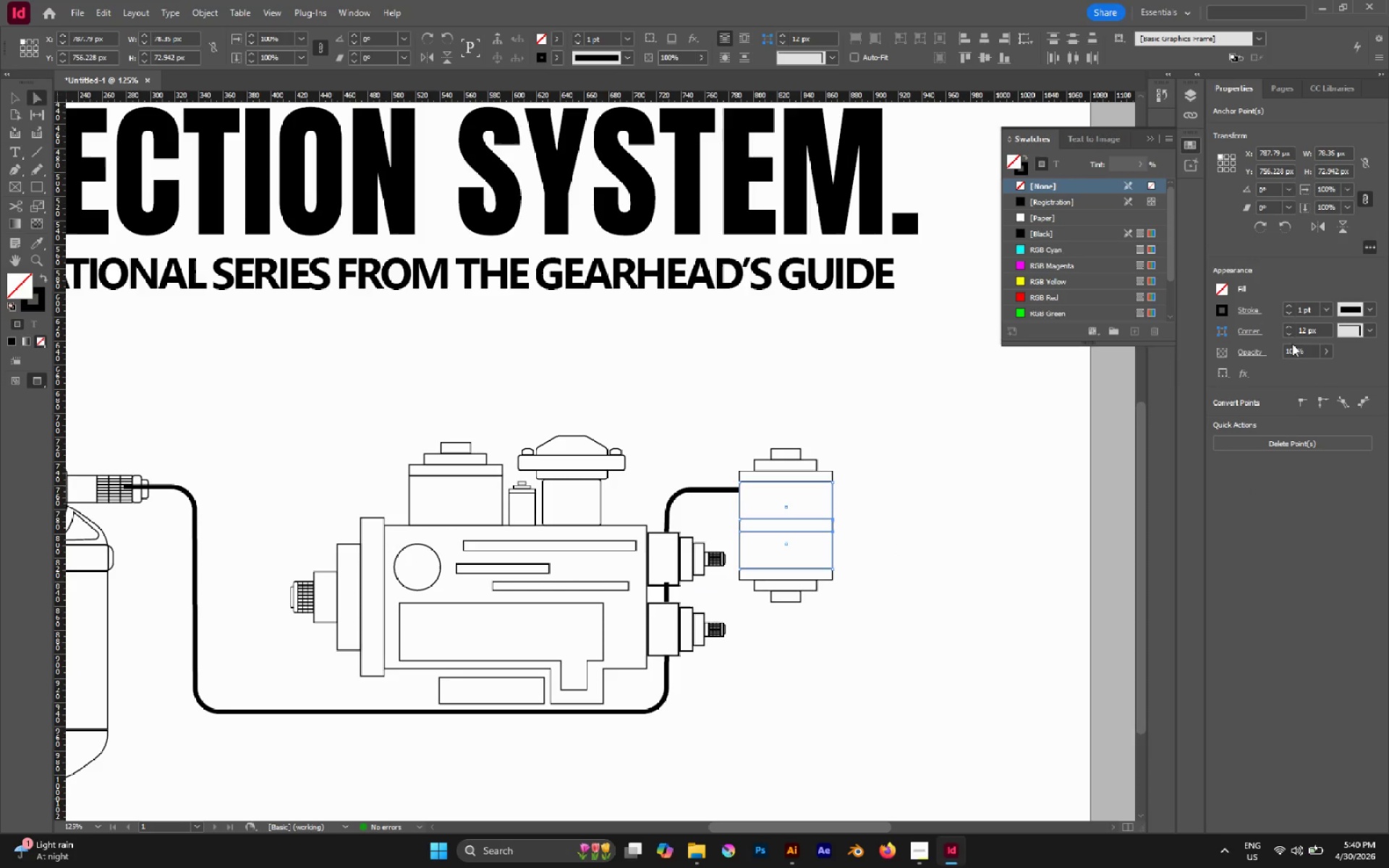 
key(Control+X)
 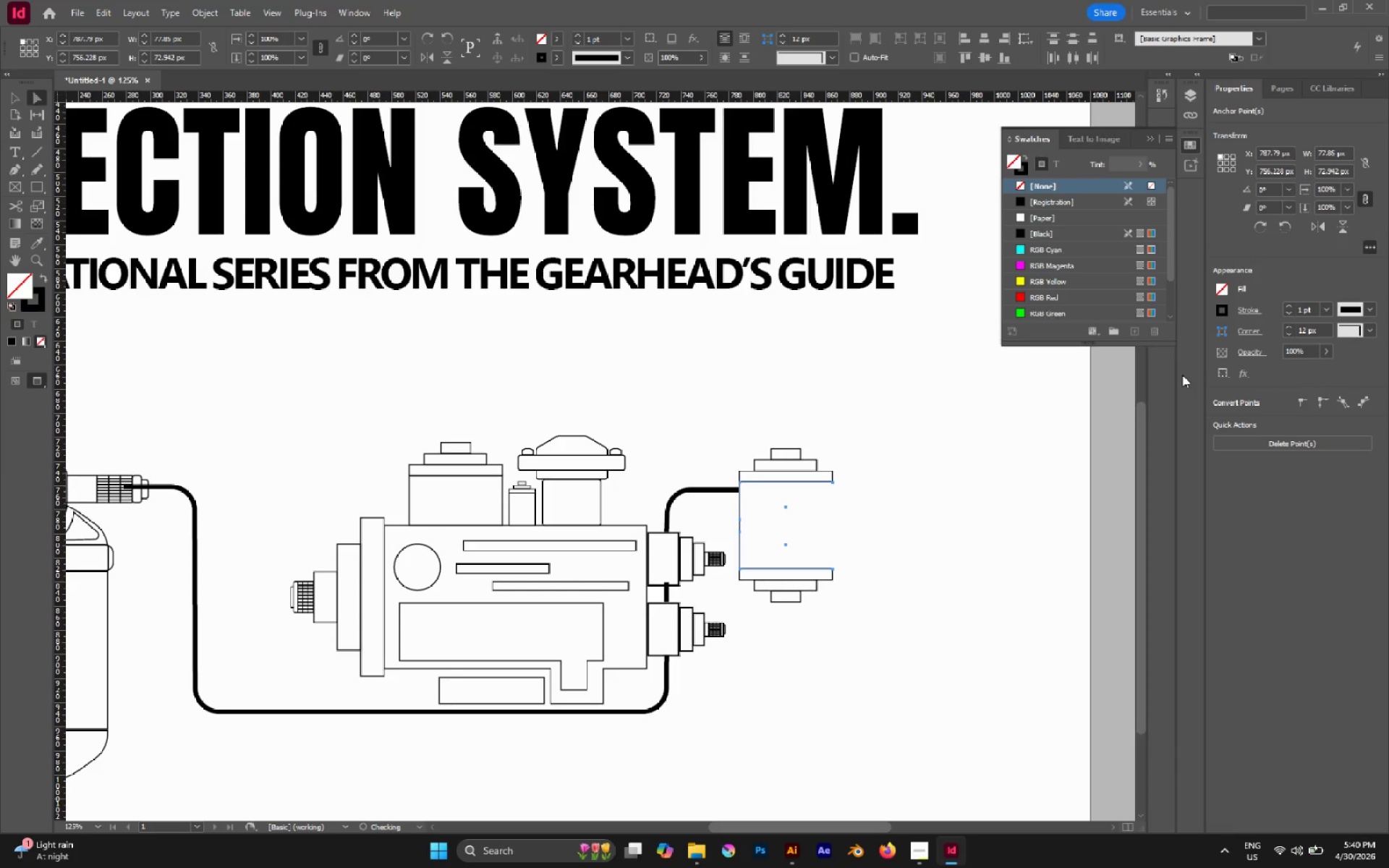 
hold_key(key=ControlLeft, duration=0.67)
 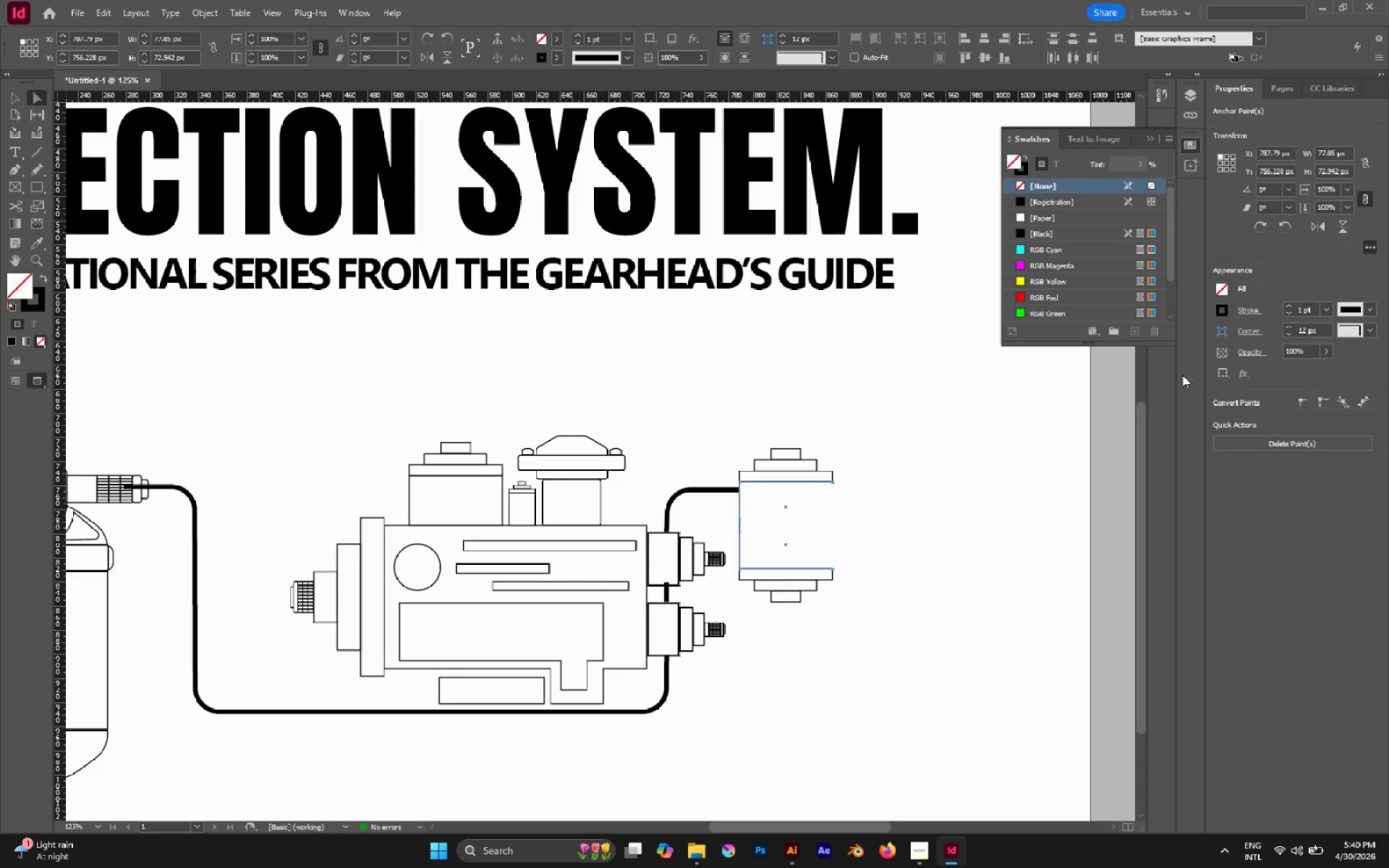 
hold_key(key=ShiftLeft, duration=0.56)
 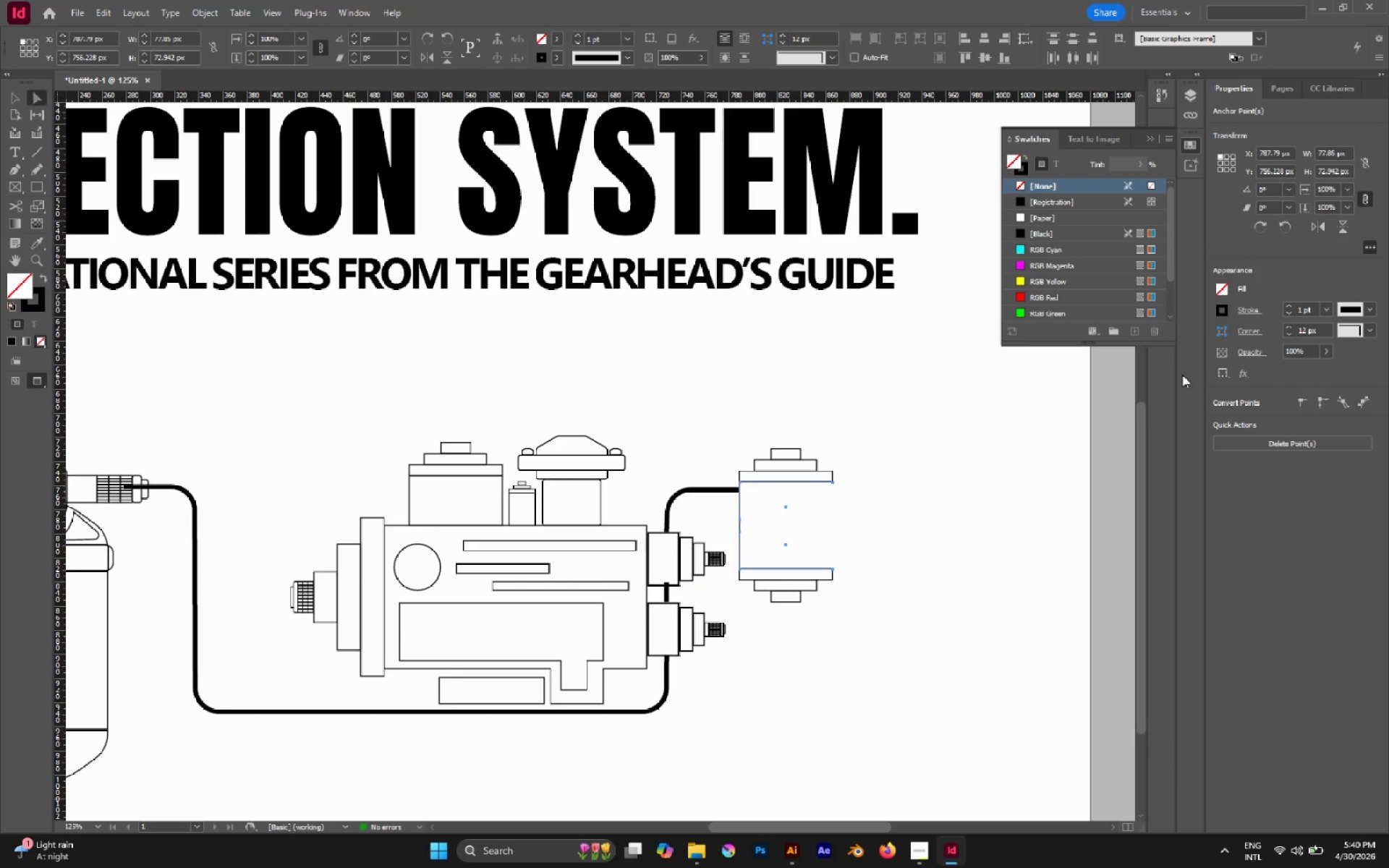 
key(Control+Z)
 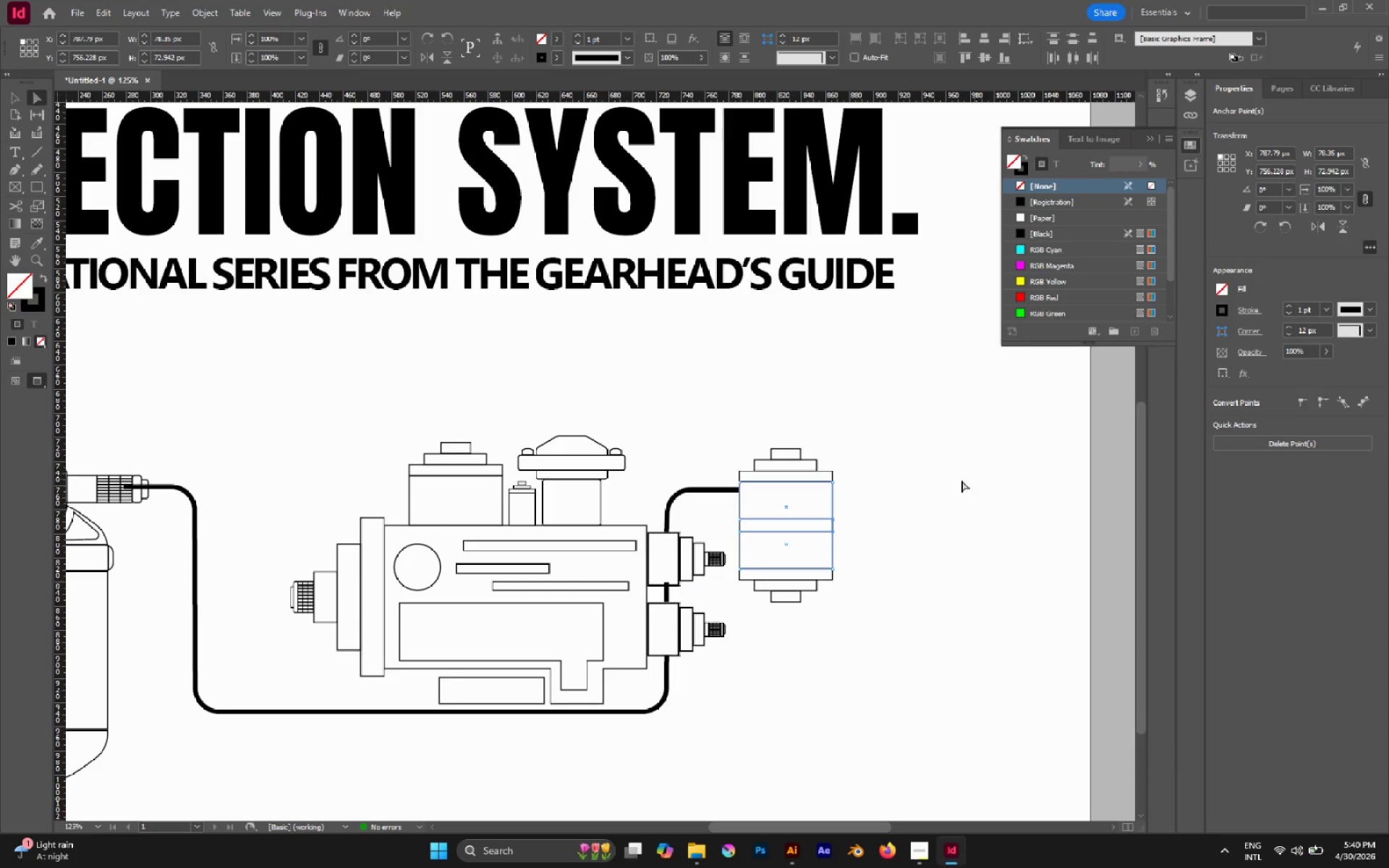 
left_click([916, 480])
 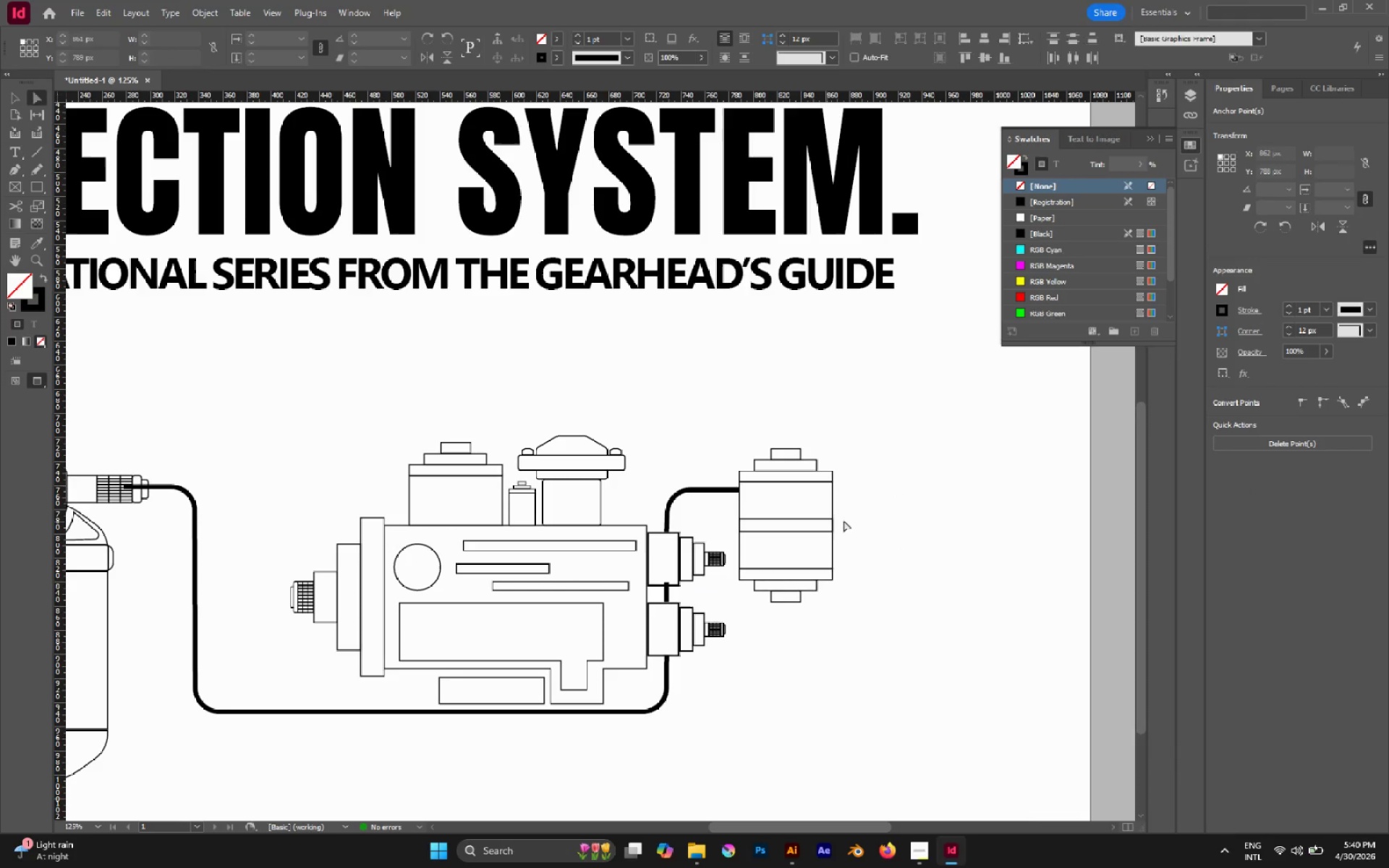 
hold_key(key=AltLeft, duration=1.02)
left_click_drag(start_coordinate=[864, 514], to_coordinate=[802, 540])
 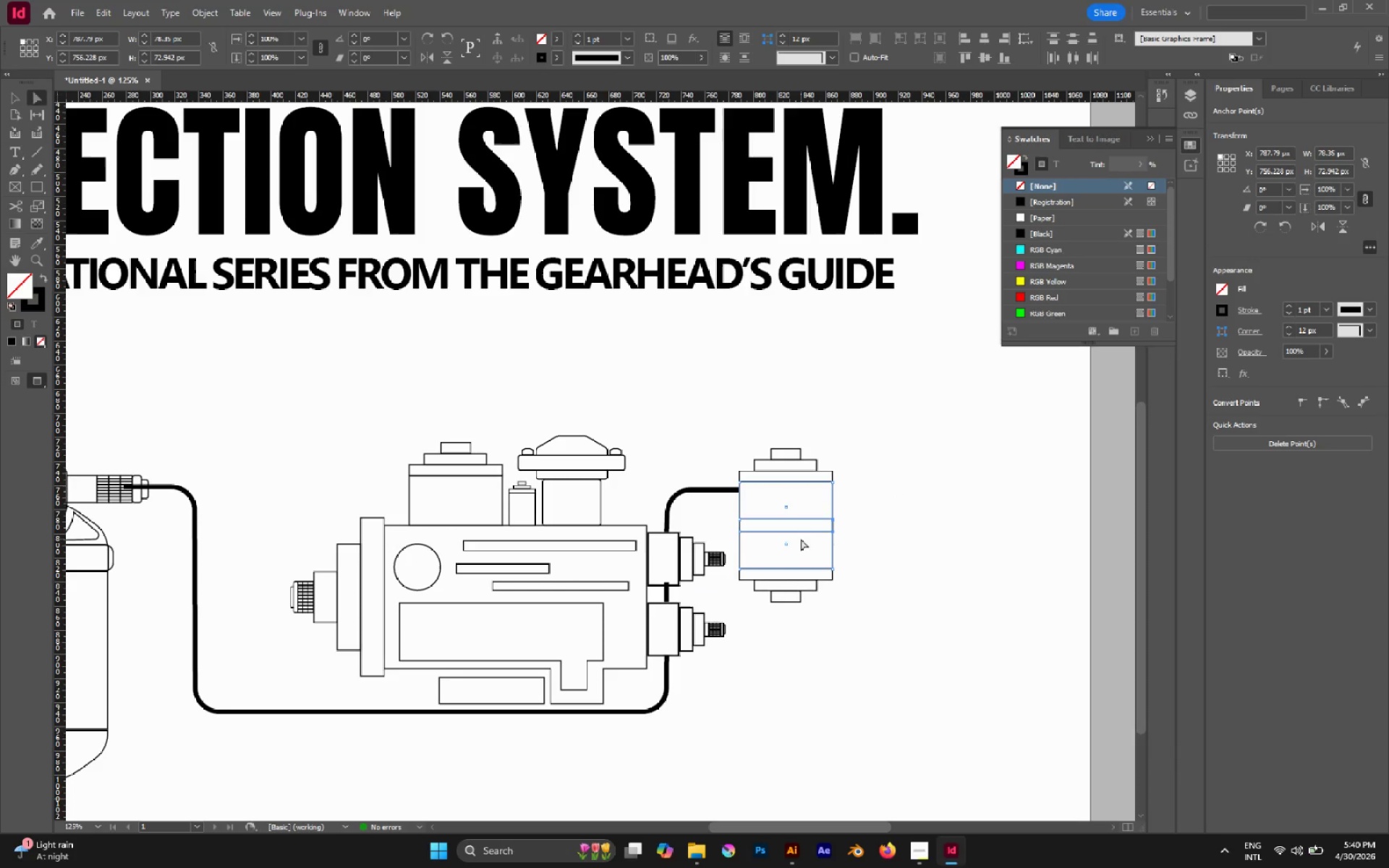 
key(Control+X)
 